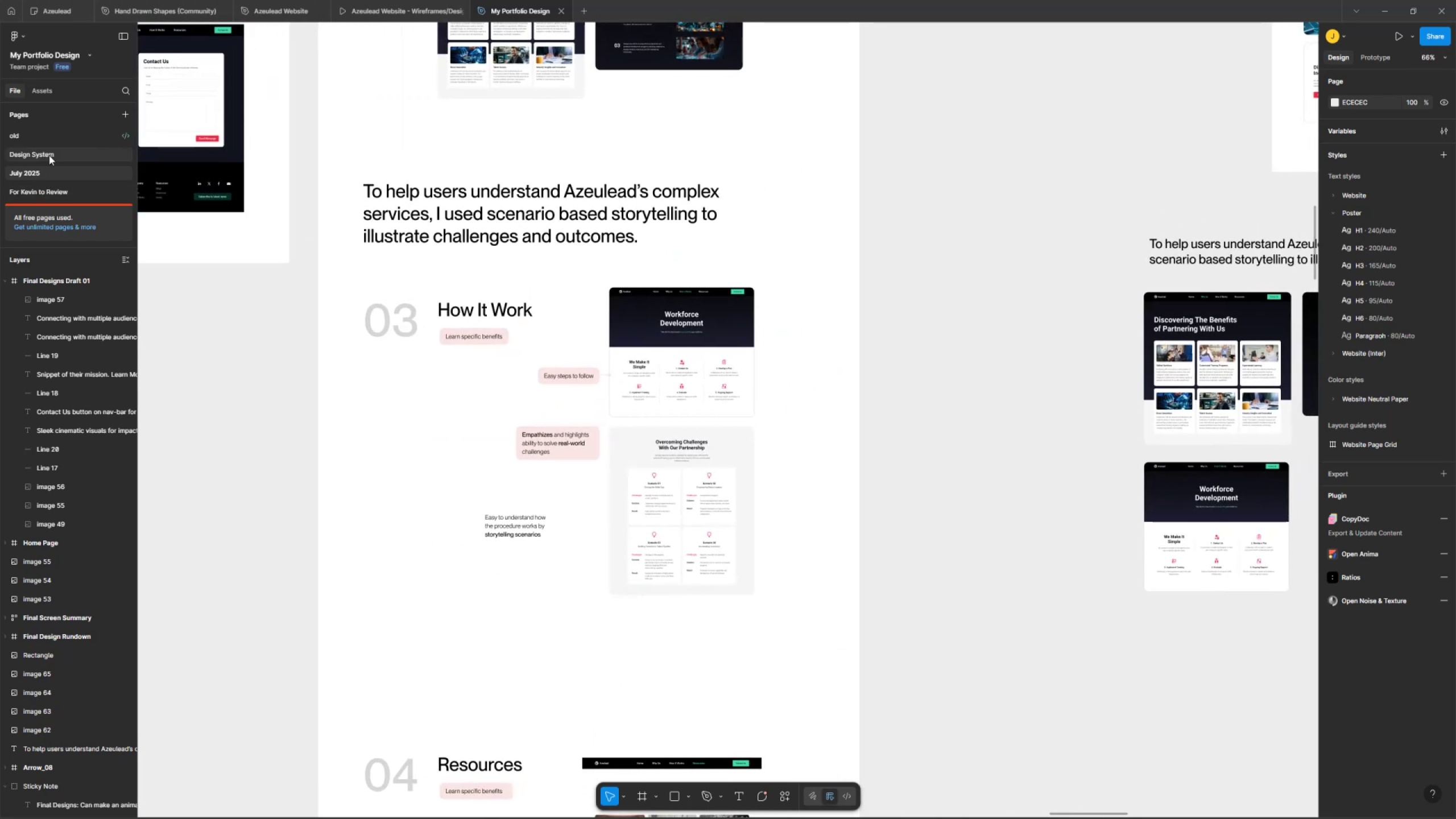 
left_click([53, 148])
 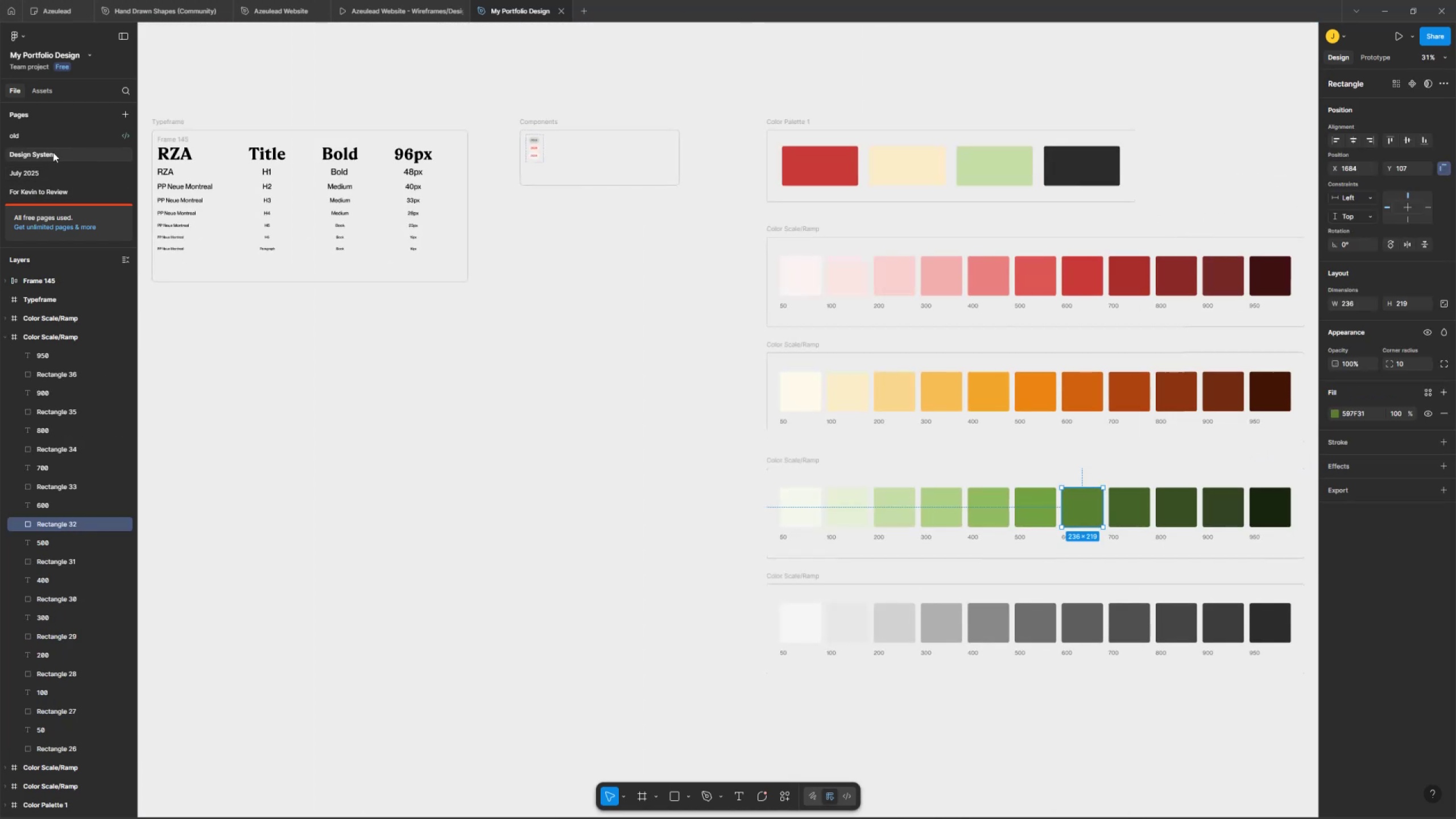 
key(Control+ControlLeft)
 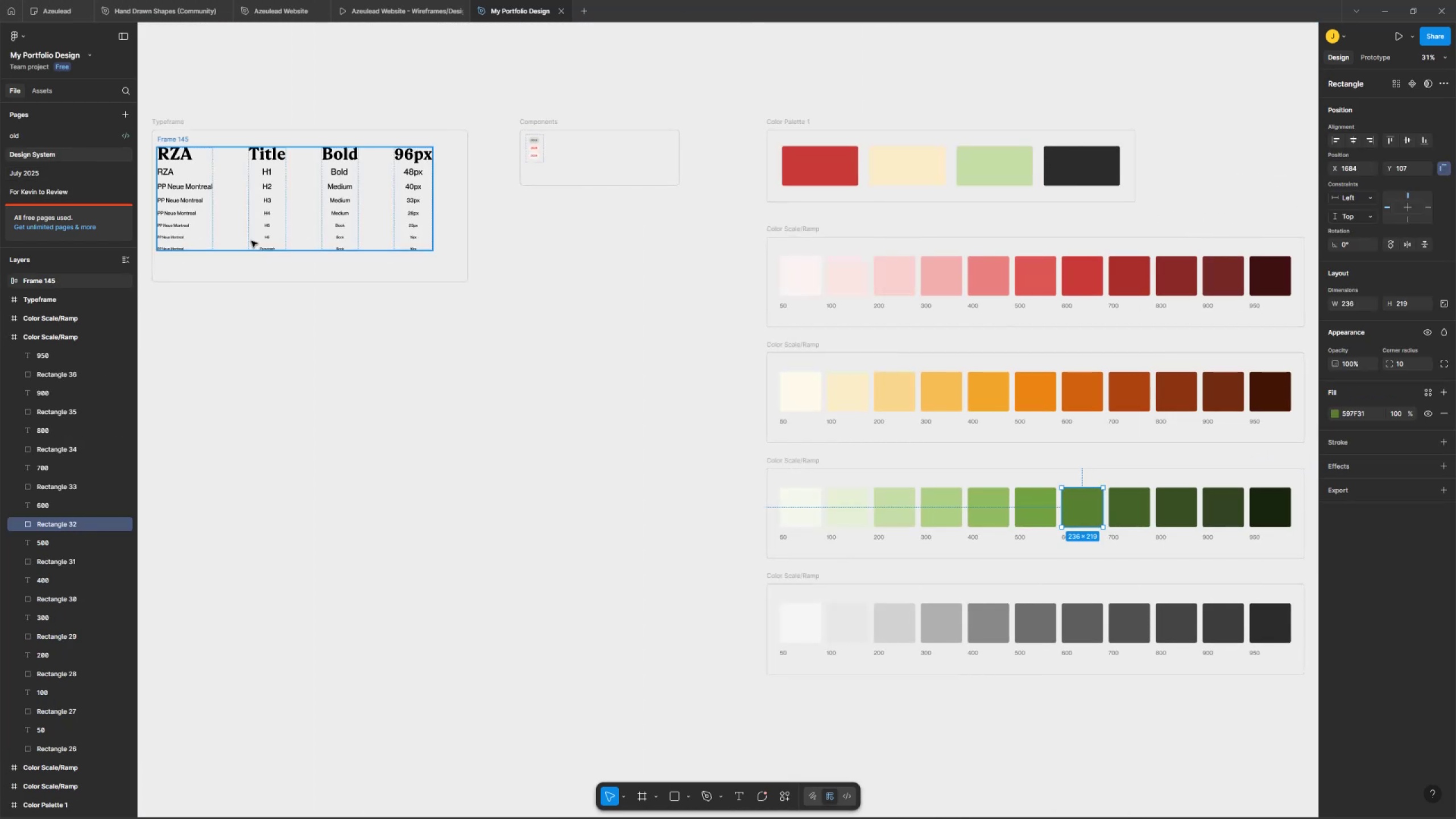 
scroll: coordinate [322, 266], scroll_direction: down, amount: 5.0
 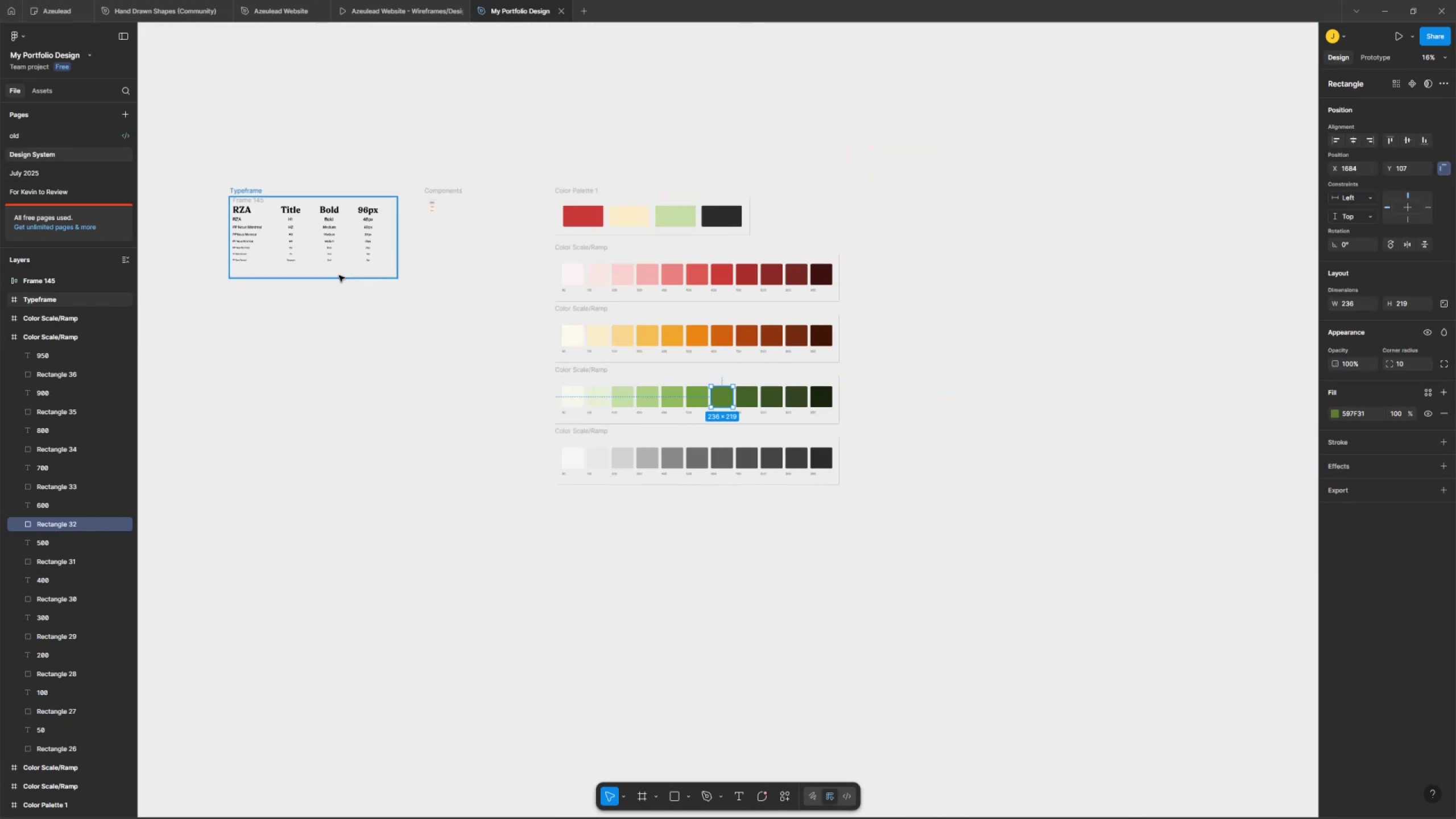 
key(Space)
 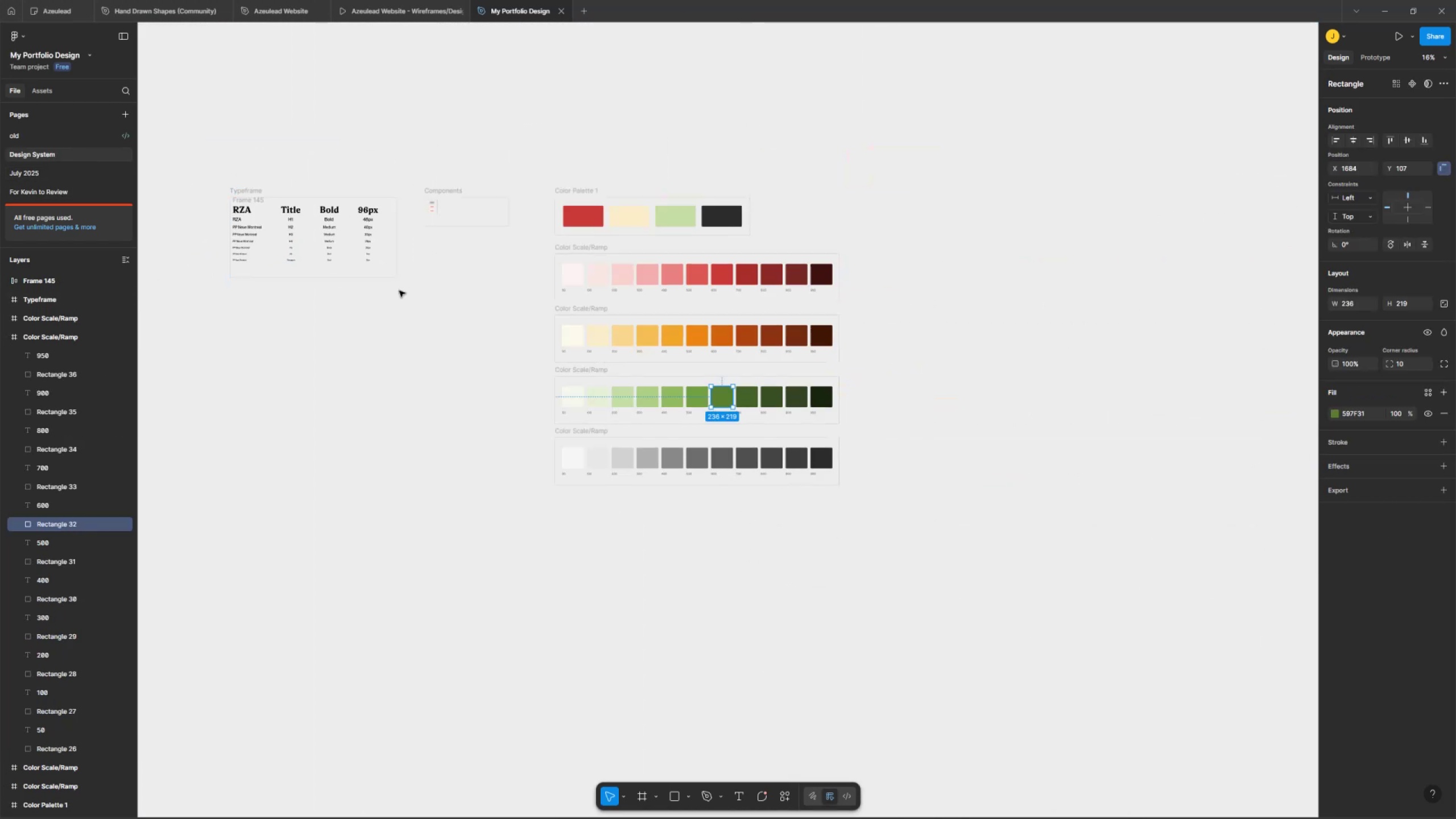 
left_click_drag(start_coordinate=[408, 285], to_coordinate=[449, 307])
 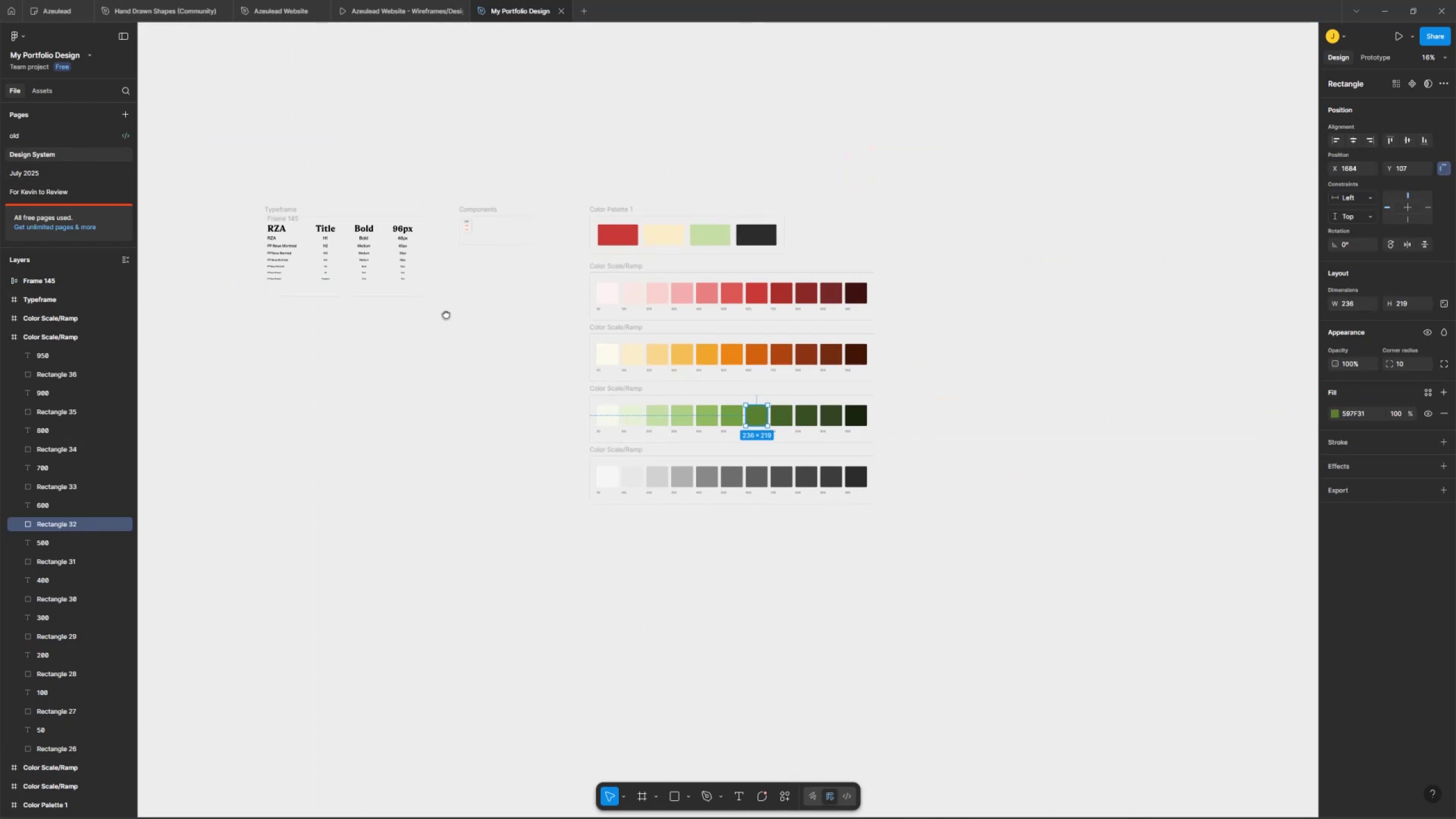 
hold_key(key=ControlLeft, duration=0.89)
scroll: coordinate [465, 282], scroll_direction: up, amount: 15.0
 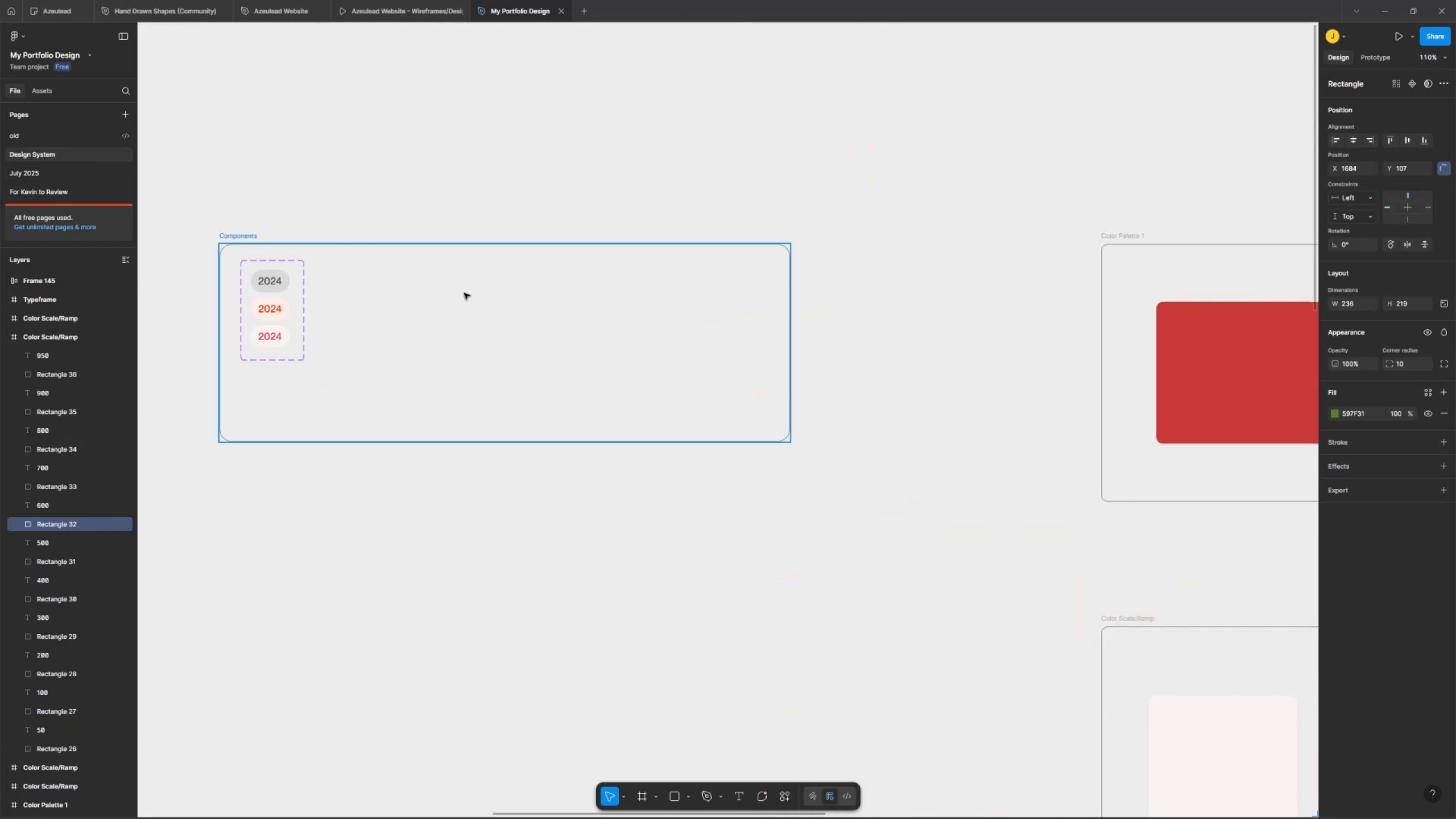 
hold_key(key=Space, duration=0.55)
 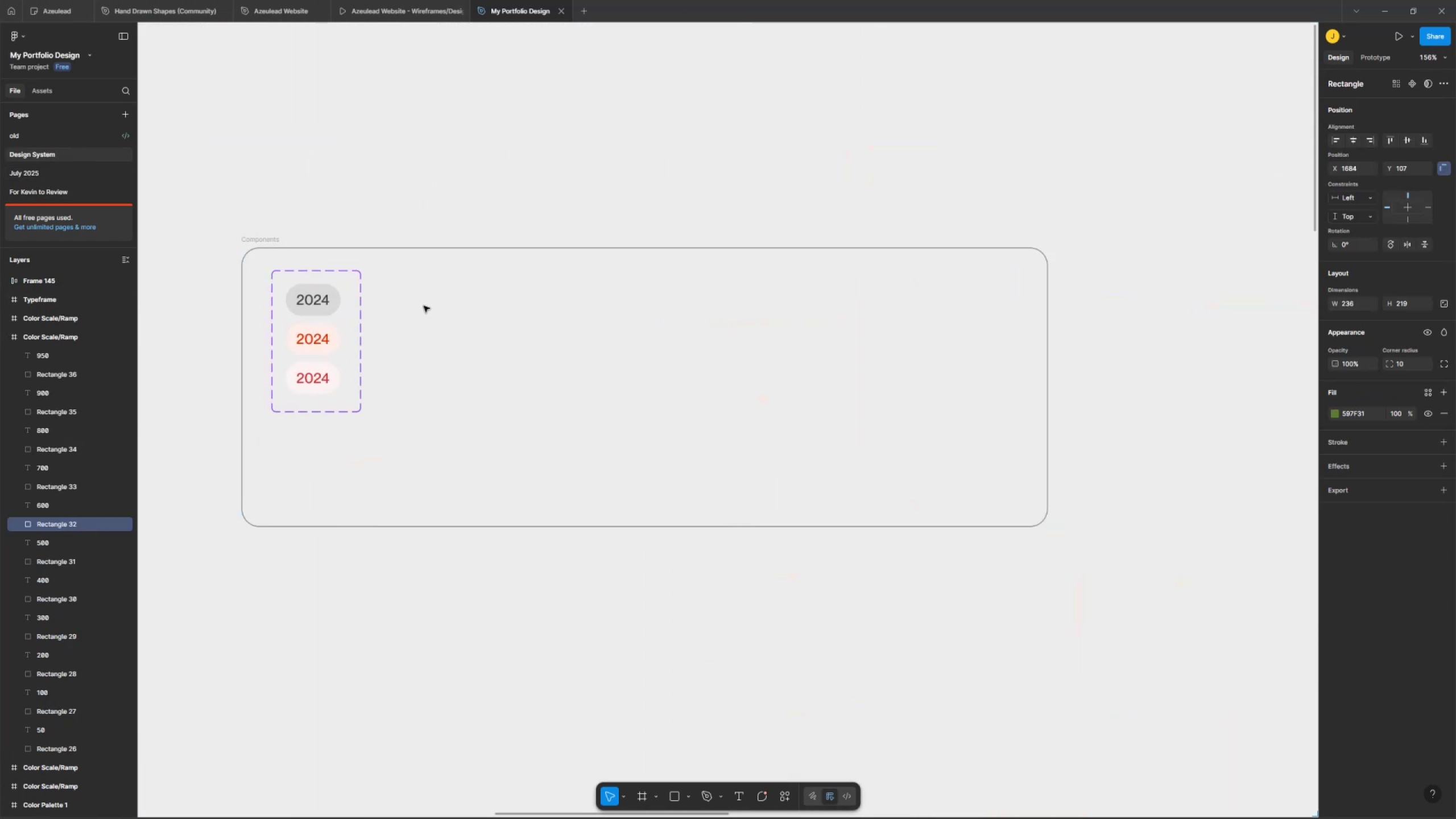 
left_click_drag(start_coordinate=[449, 295], to_coordinate=[527, 315])
 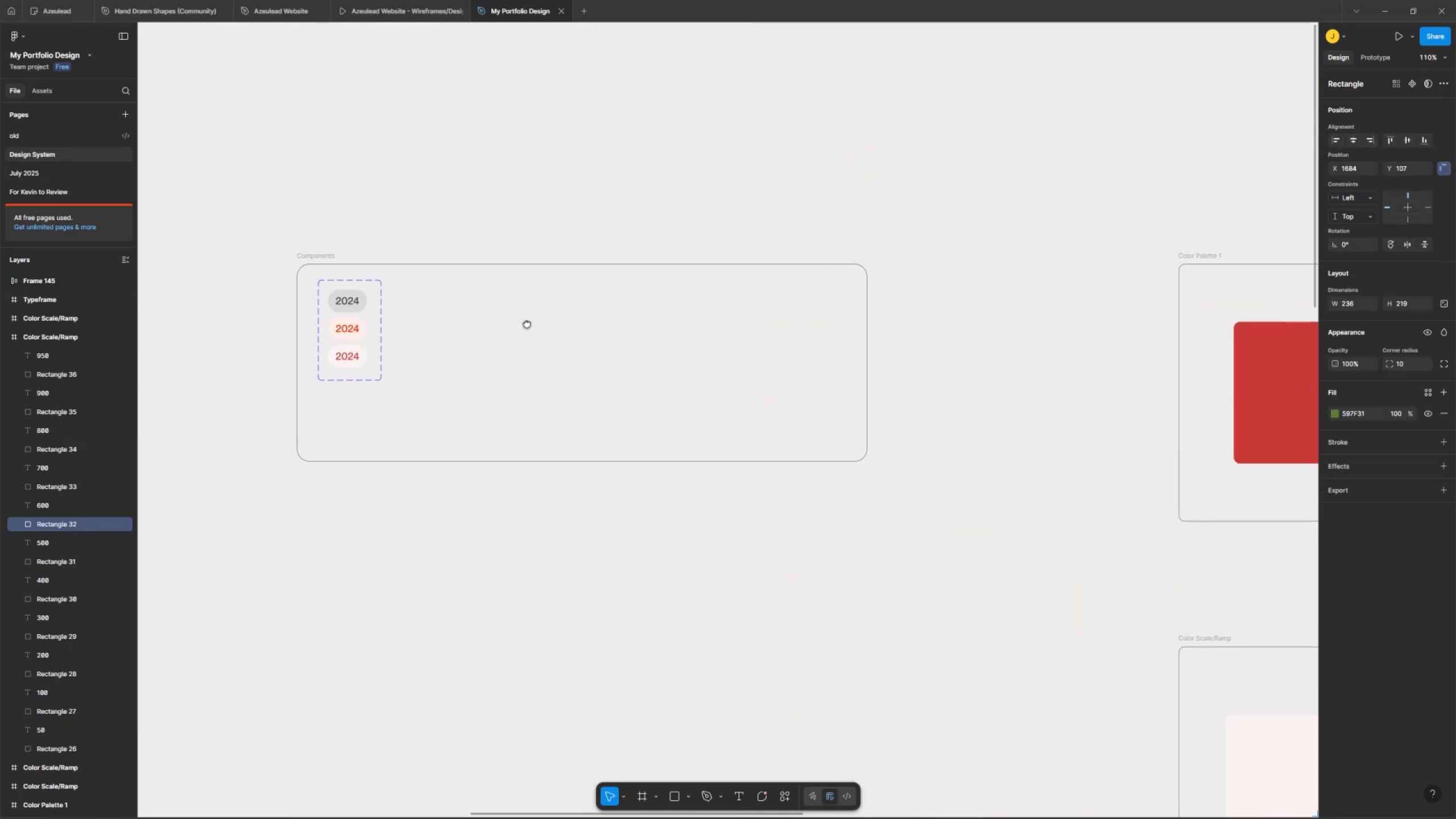 
hold_key(key=ControlLeft, duration=0.35)
scroll: coordinate [424, 297], scroll_direction: up, amount: 4.0
 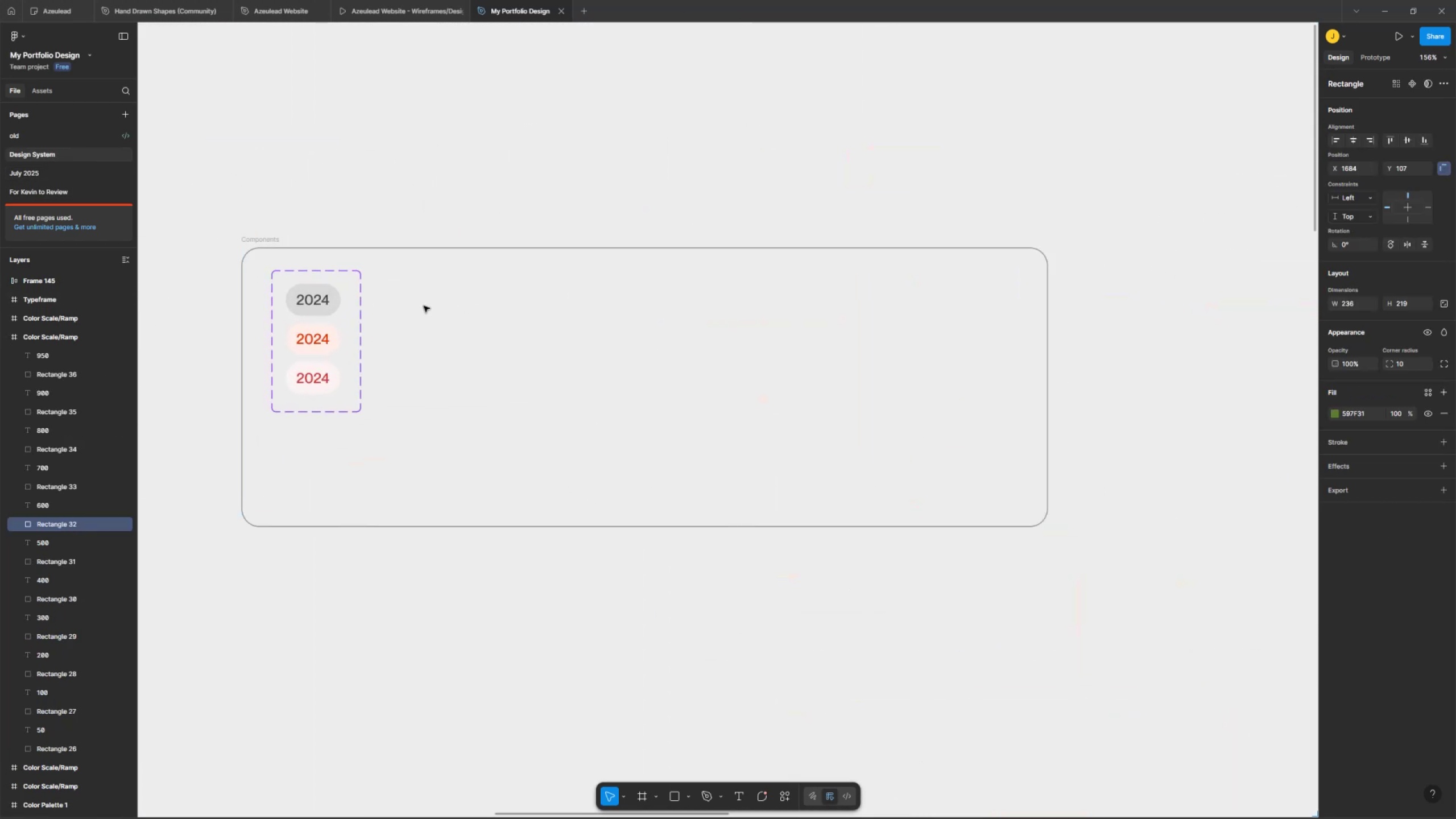 
hold_key(key=Space, duration=0.59)
 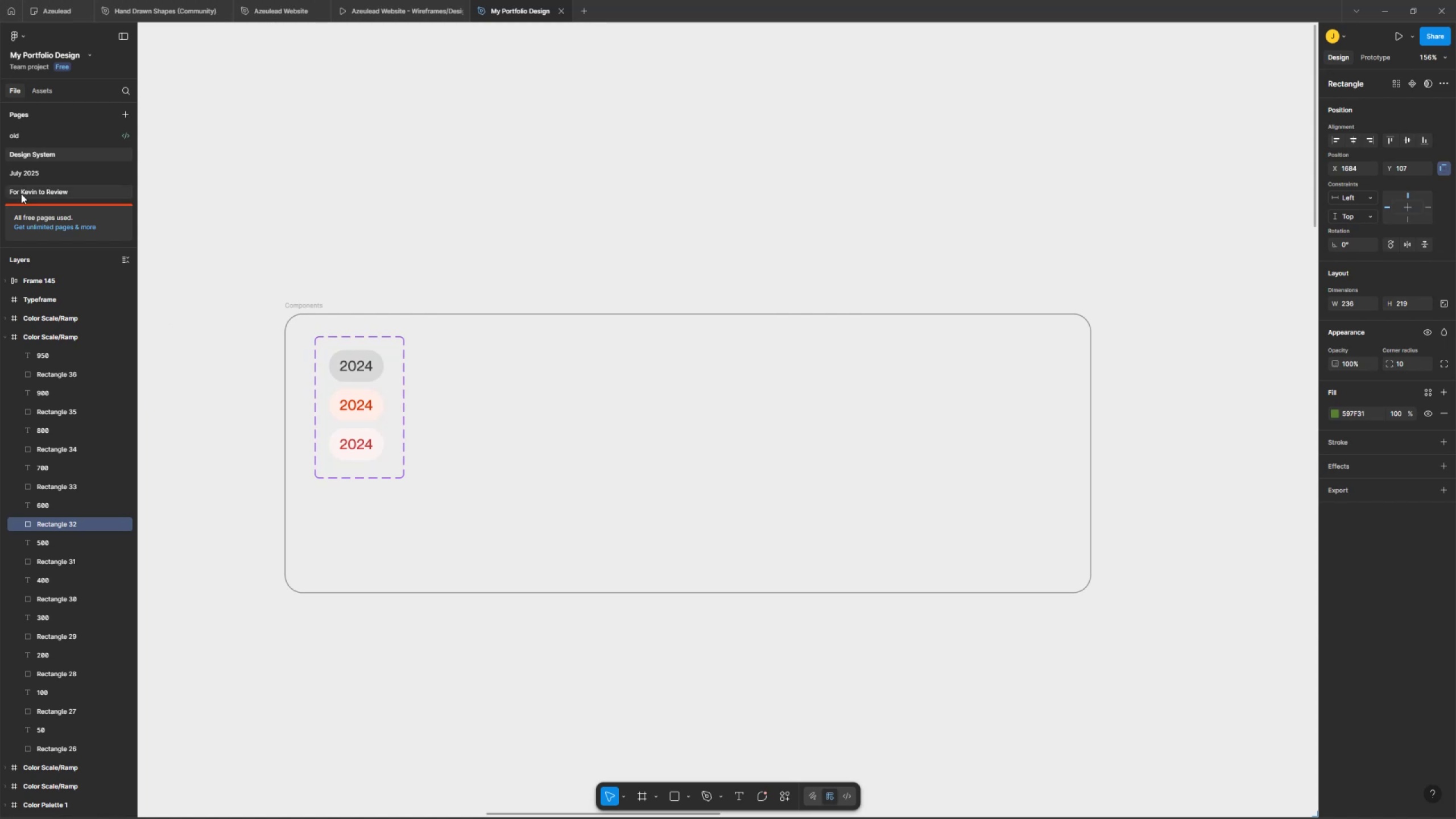 
left_click_drag(start_coordinate=[421, 299], to_coordinate=[465, 363])
 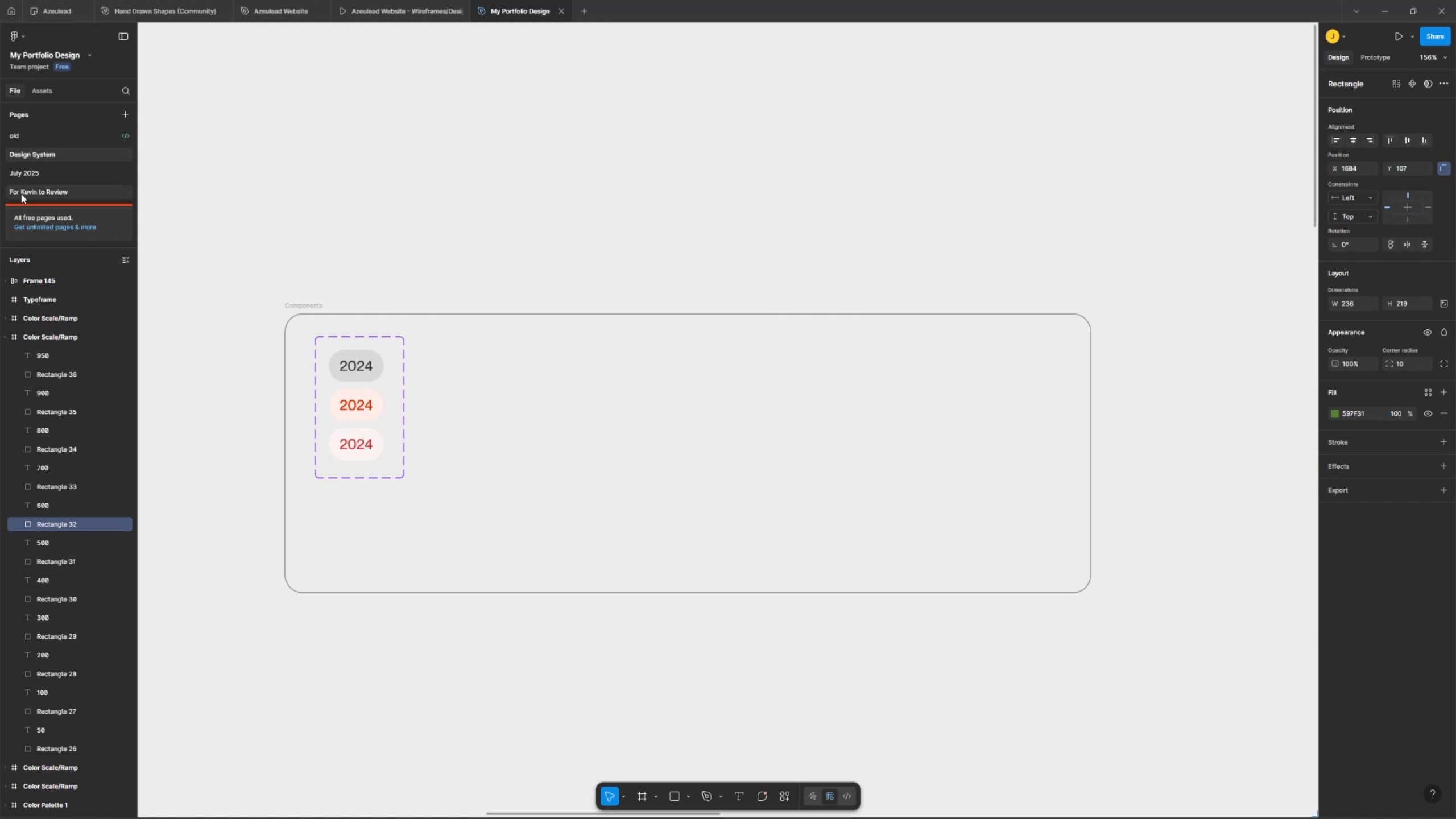 
left_click([38, 170])
 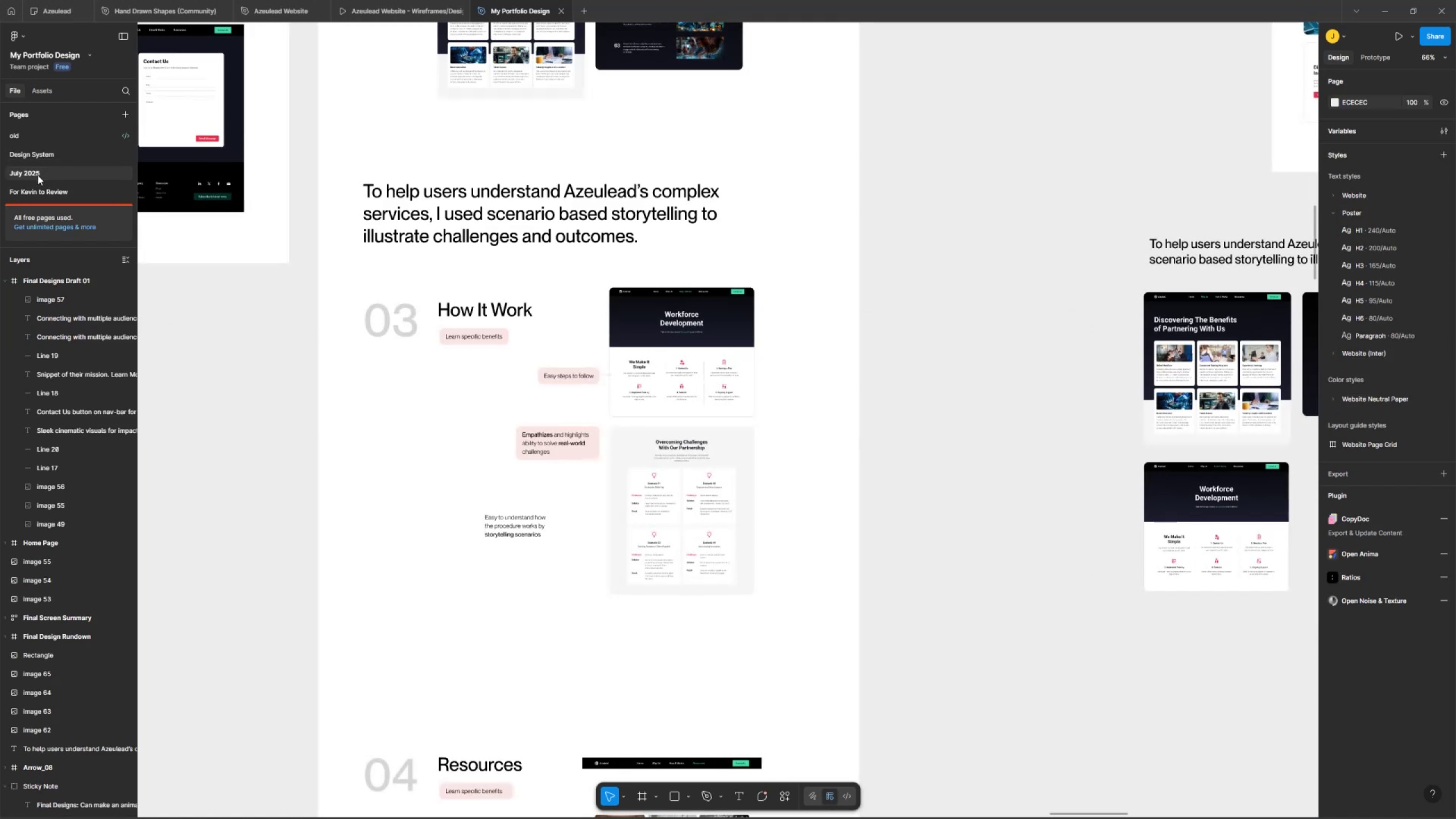 
hold_key(key=ControlLeft, duration=0.54)
scroll: coordinate [574, 394], scroll_direction: up, amount: 7.0
 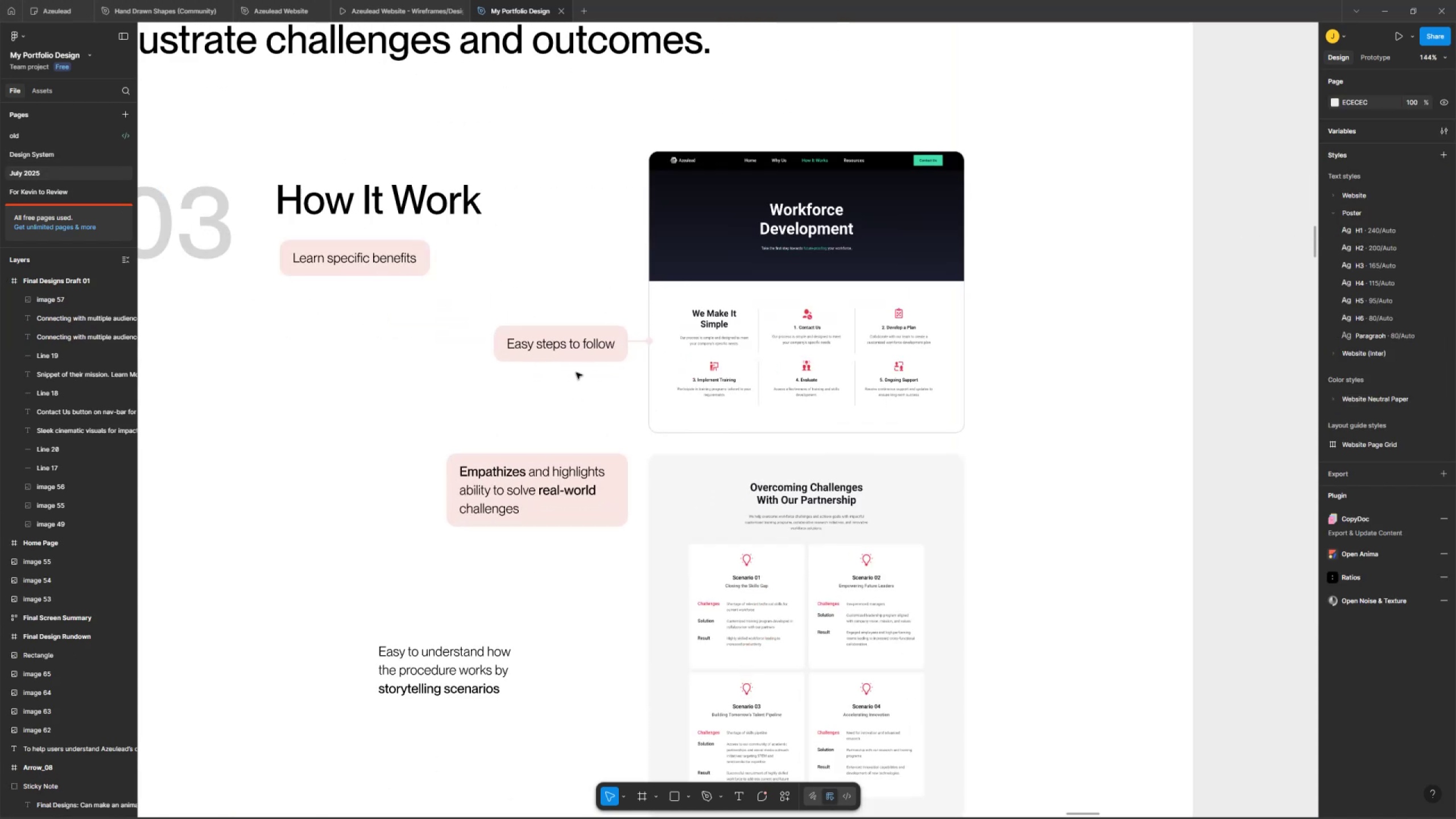 
key(Space)
 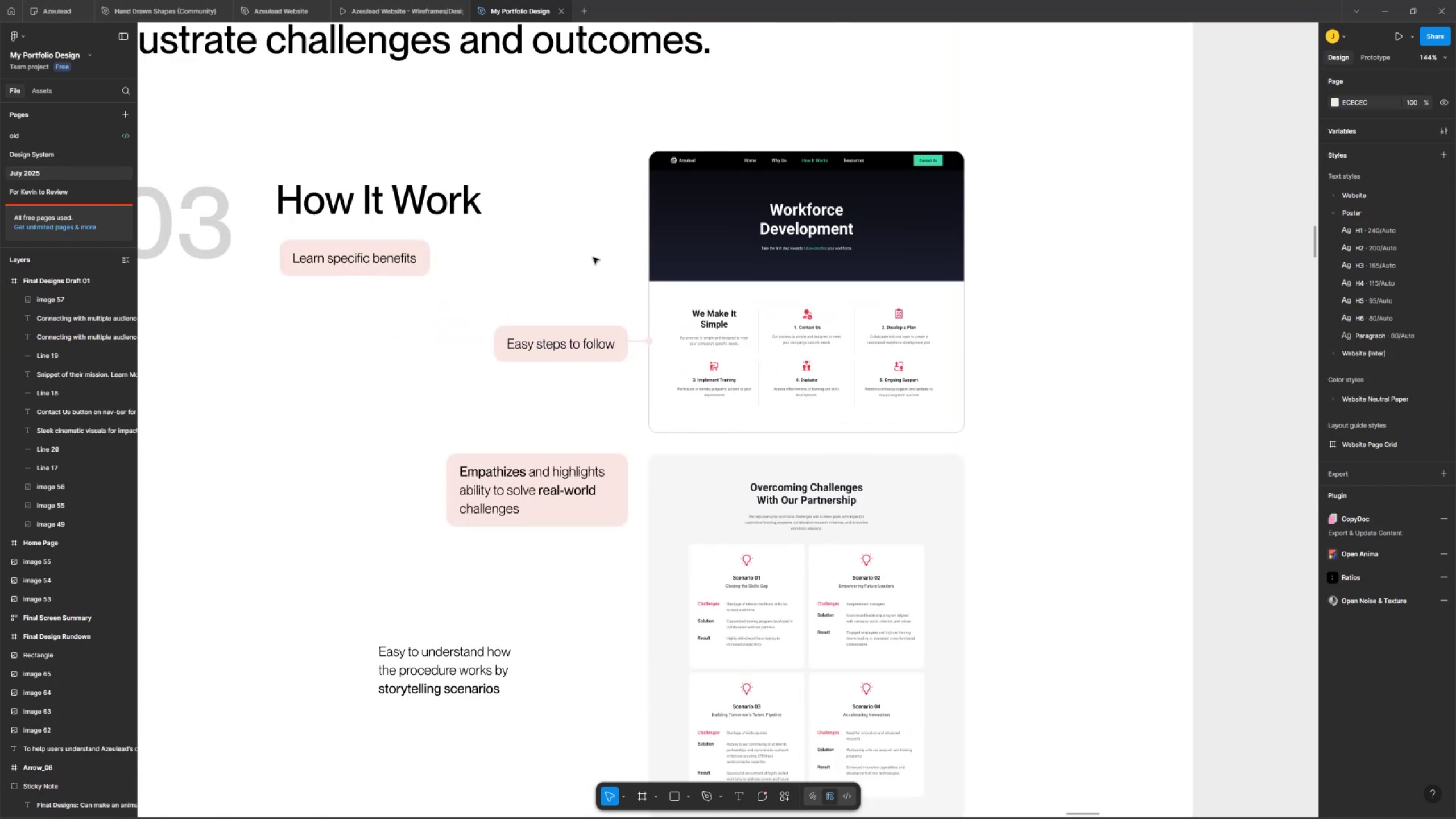 
left_click_drag(start_coordinate=[598, 218], to_coordinate=[622, 456])
 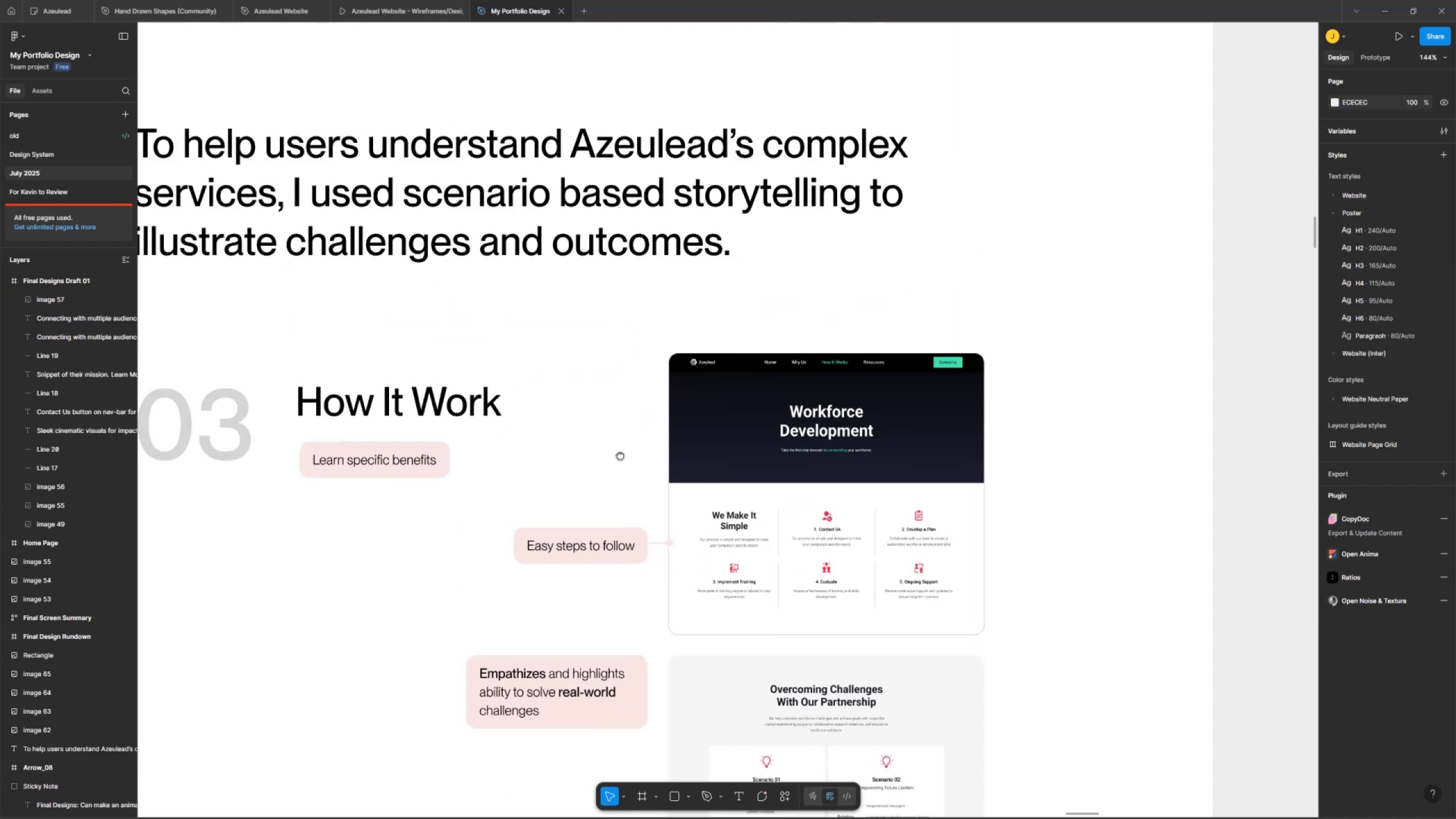 
key(Control+ControlLeft)
 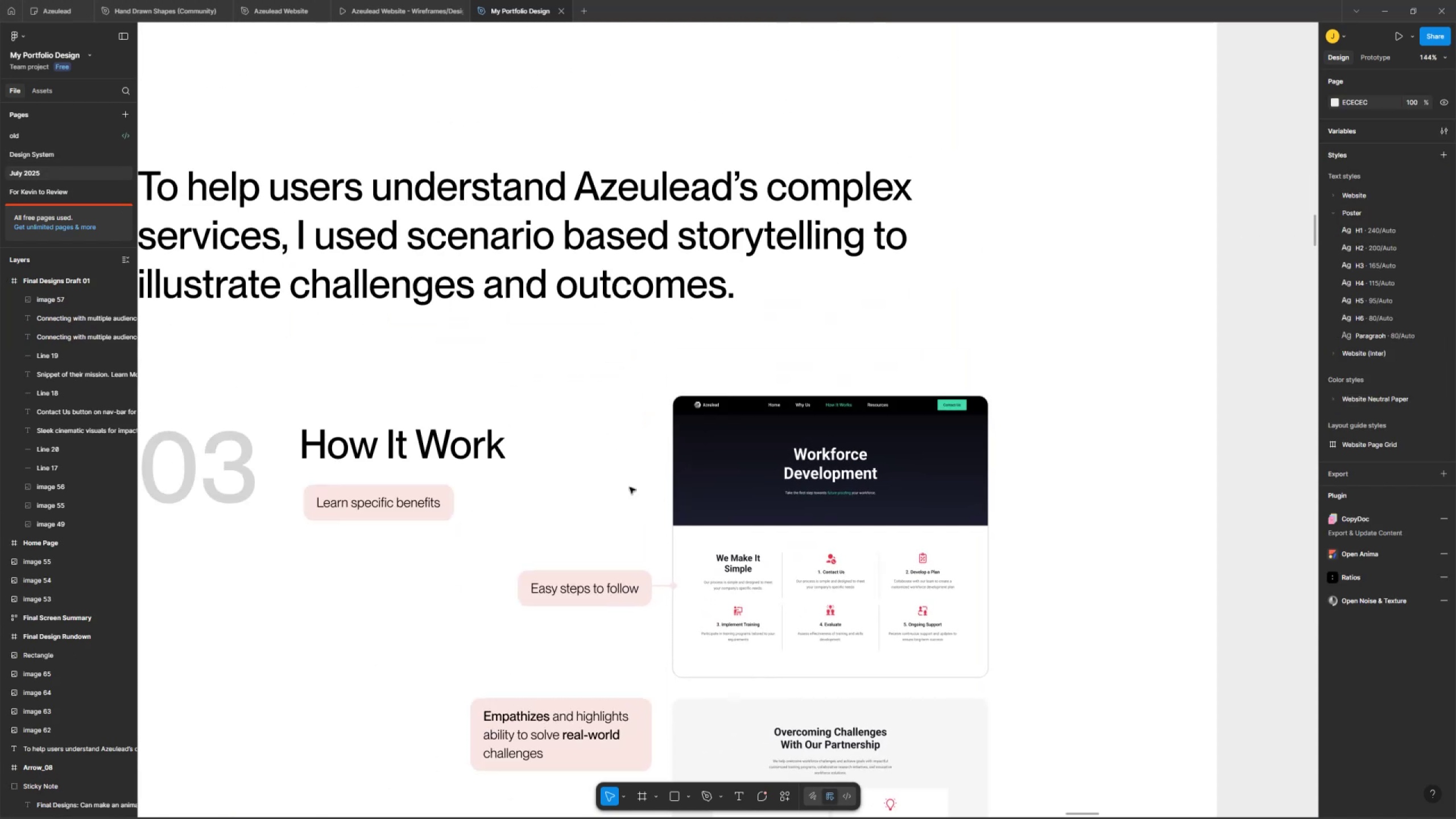 
scroll: coordinate [617, 435], scroll_direction: down, amount: 7.0
 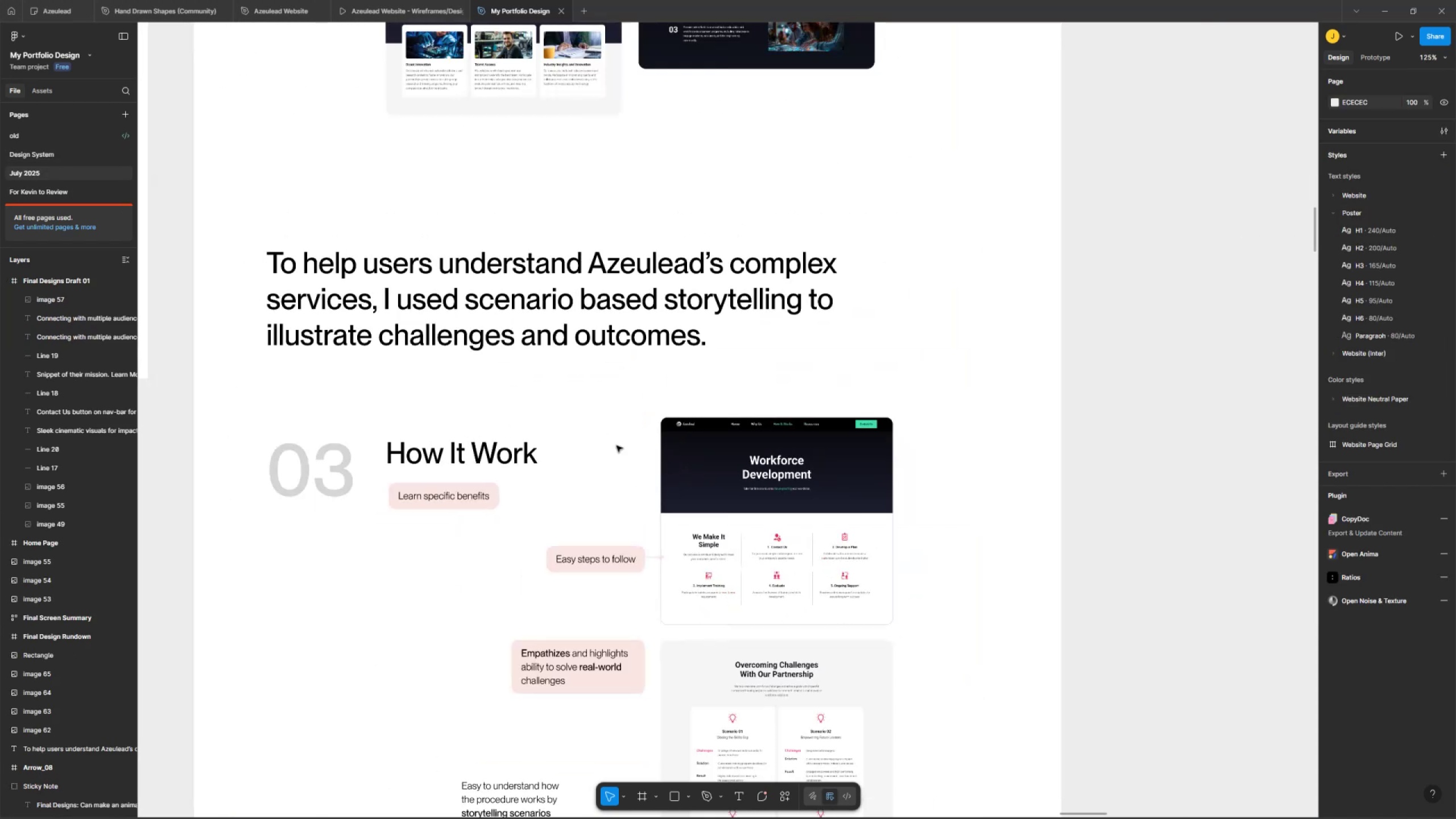 
hold_key(key=Space, duration=1.26)
 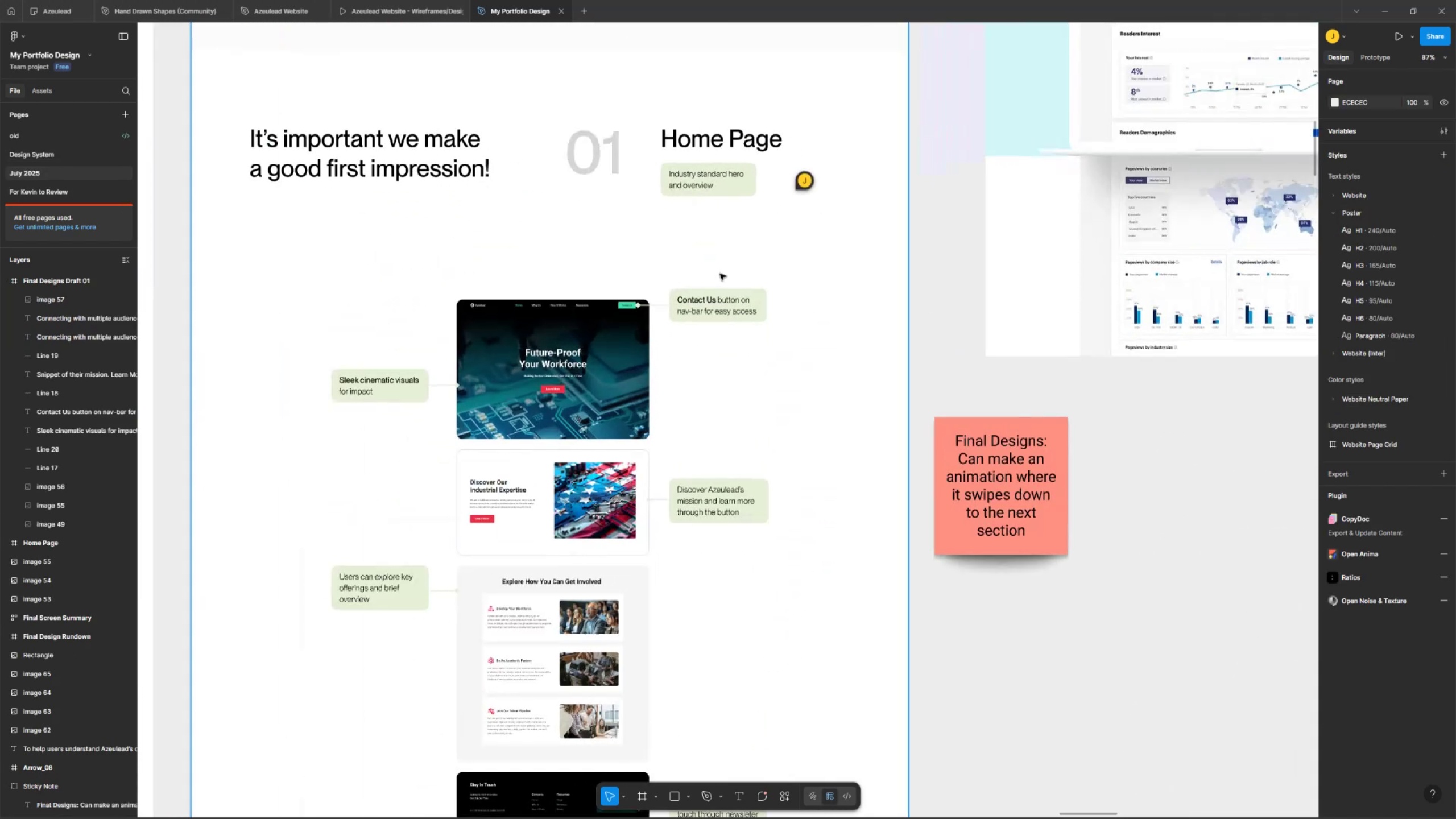 
left_click_drag(start_coordinate=[607, 216], to_coordinate=[601, 543])
 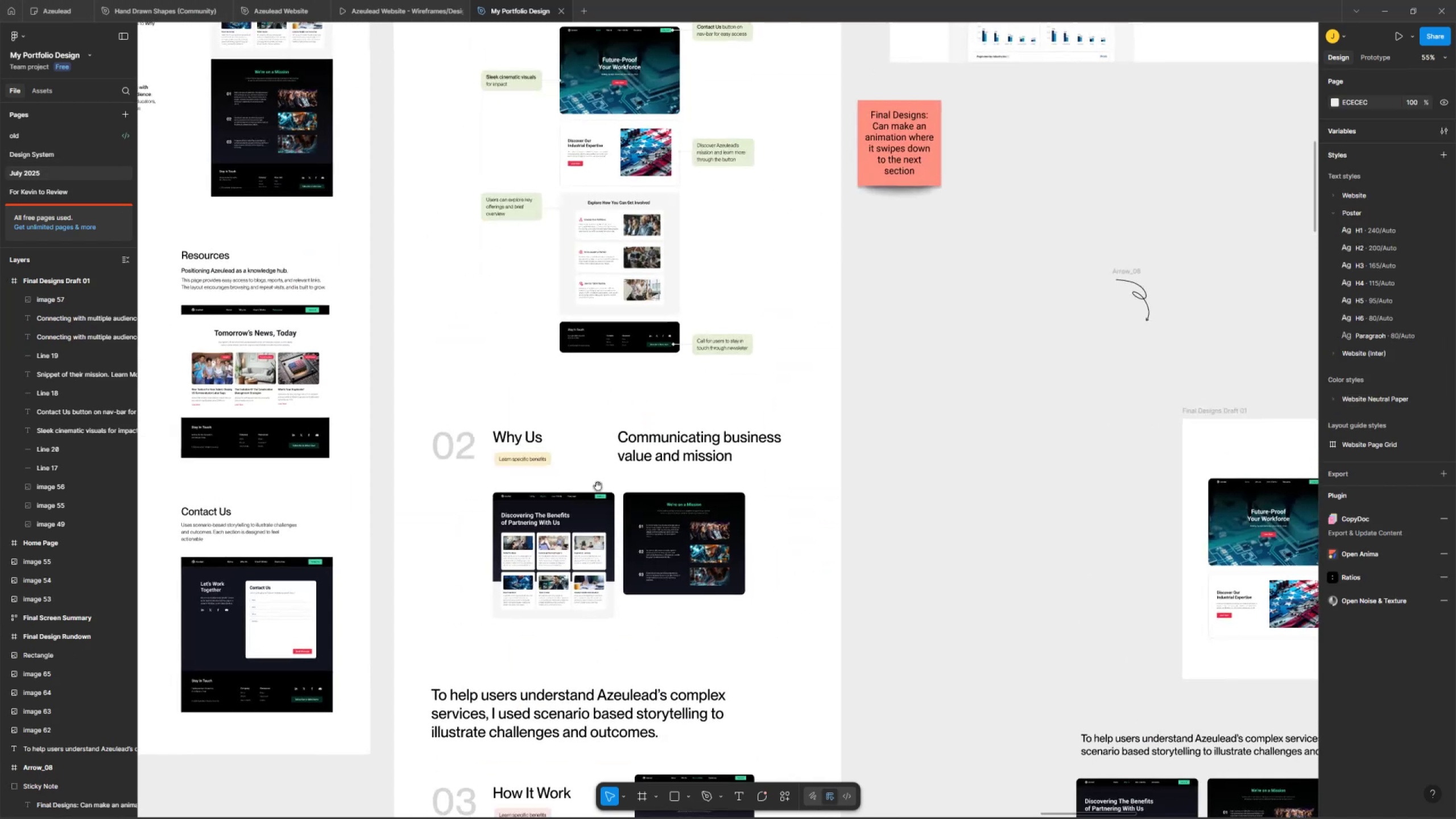 
left_click_drag(start_coordinate=[615, 260], to_coordinate=[622, 502])
 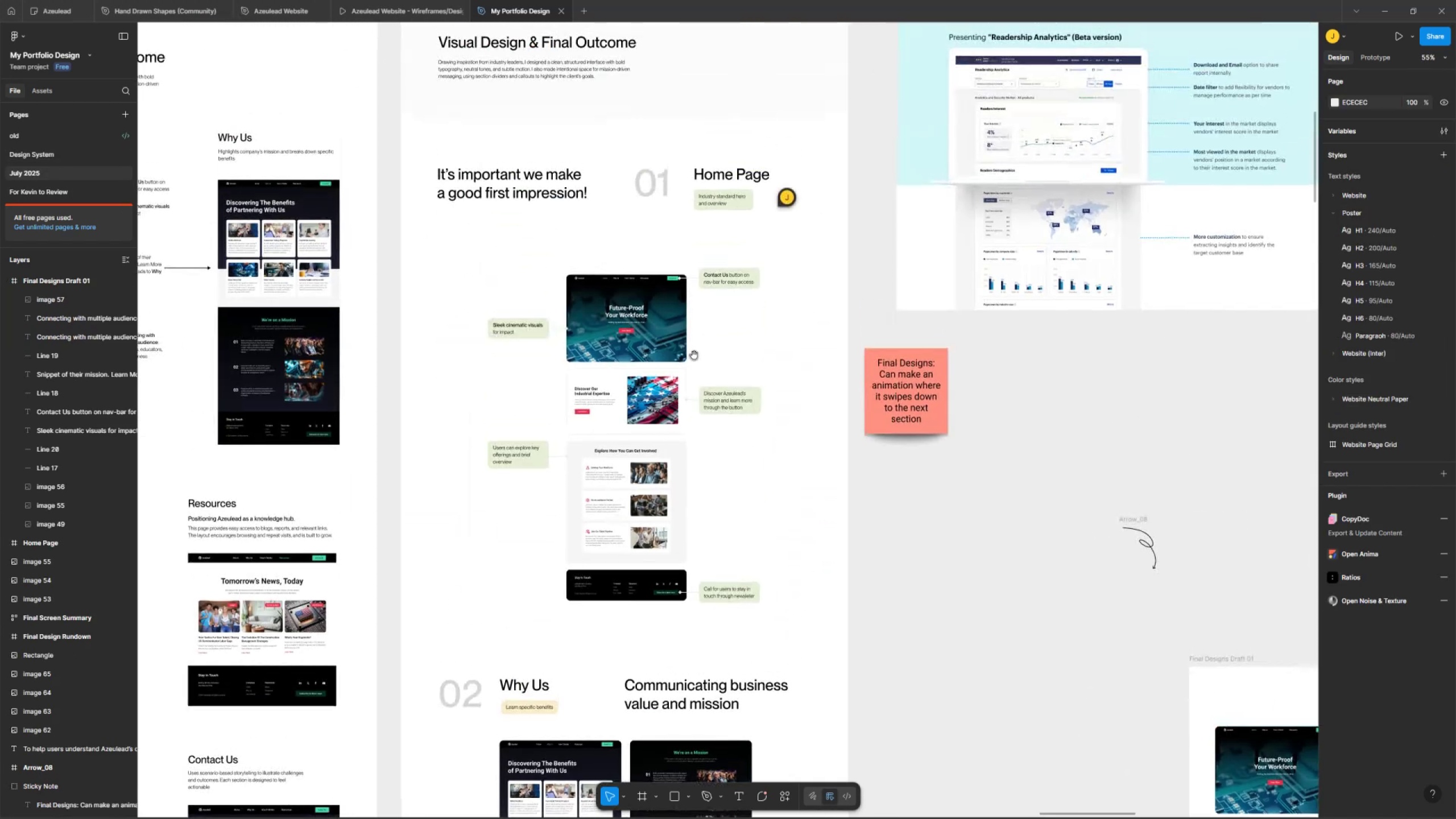 
hold_key(key=ControlLeft, duration=0.39)
scroll: coordinate [743, 230], scroll_direction: up, amount: 4.0
 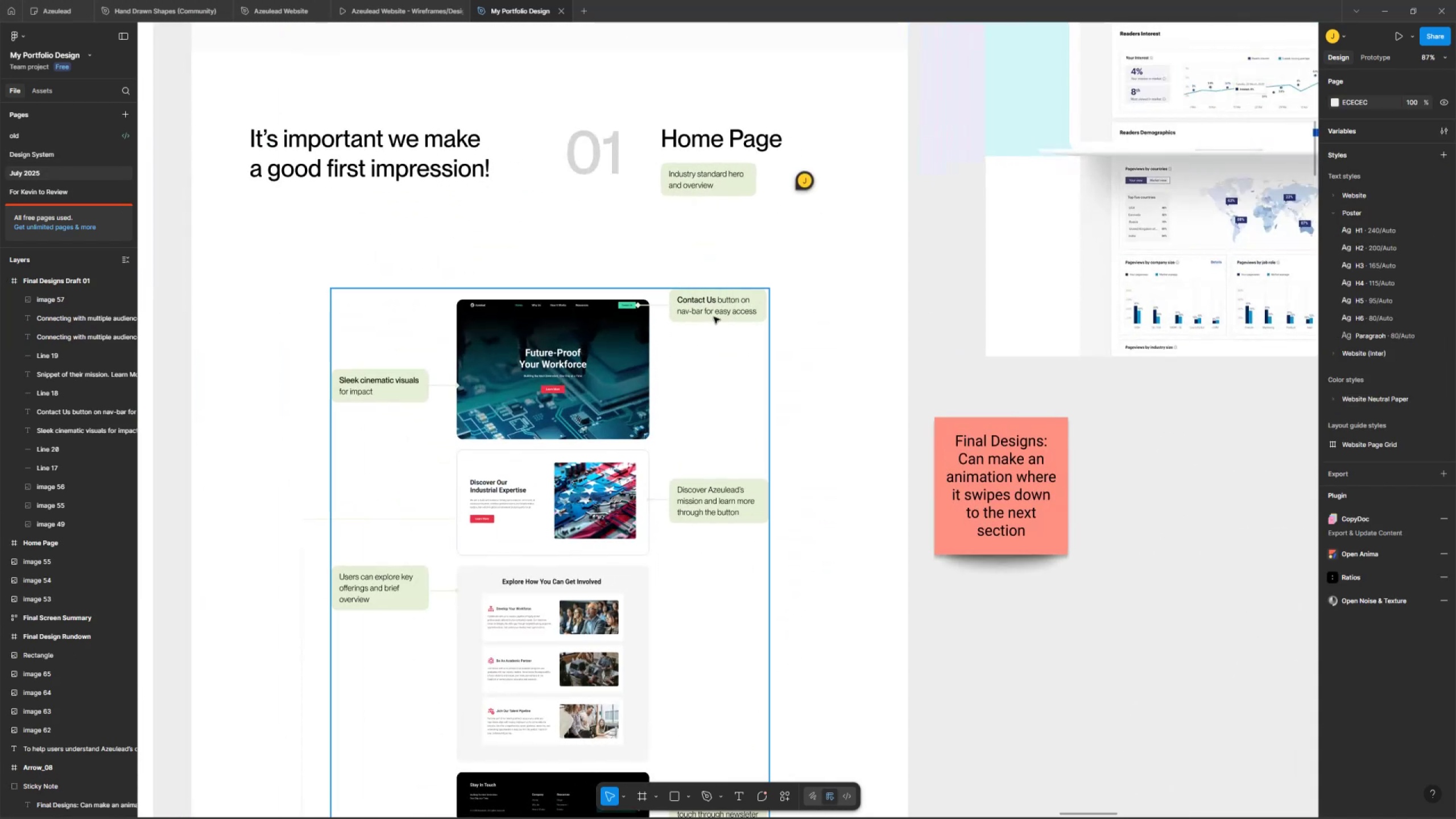 
double_click([718, 298])
 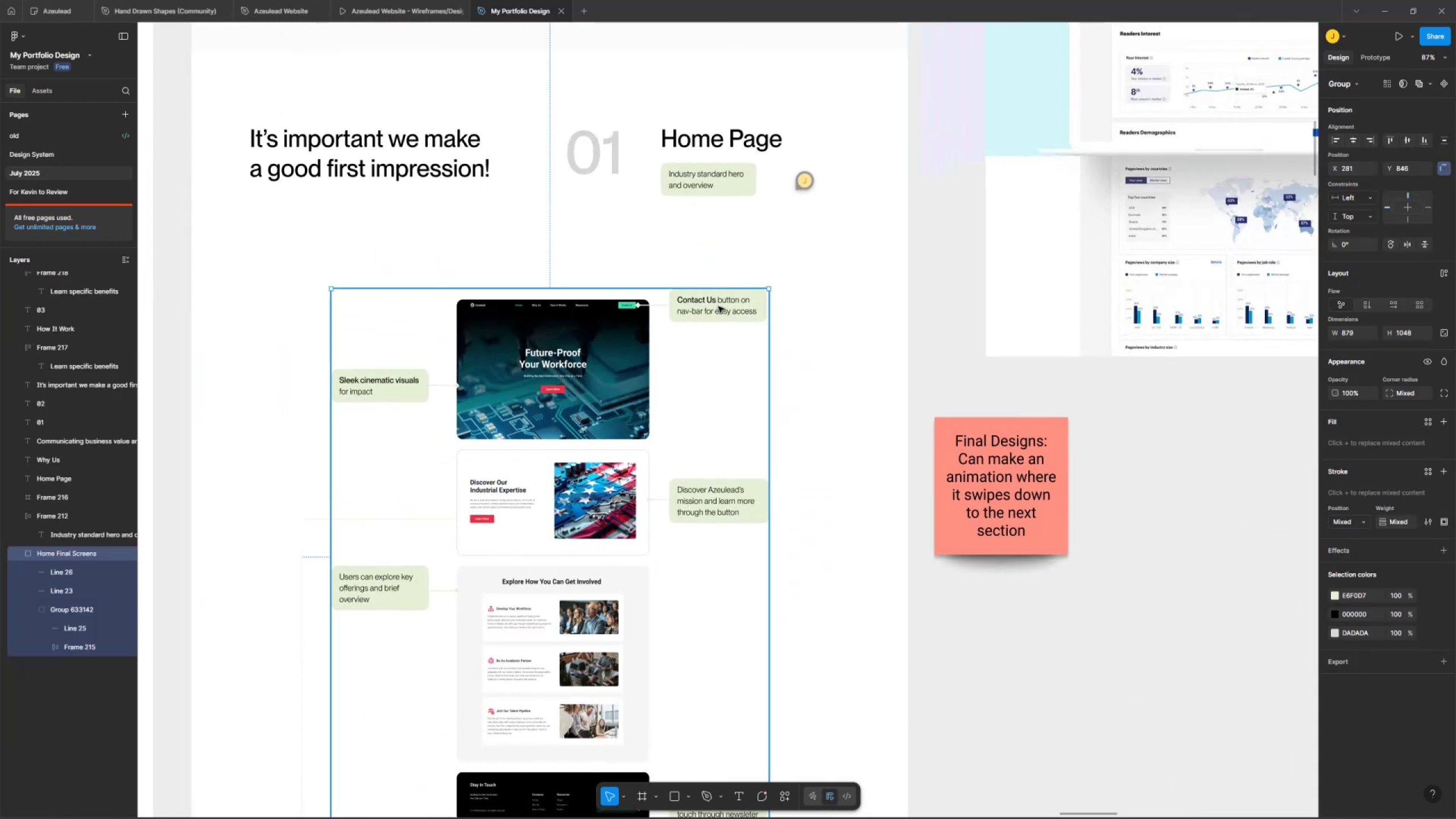 
triple_click([718, 298])
 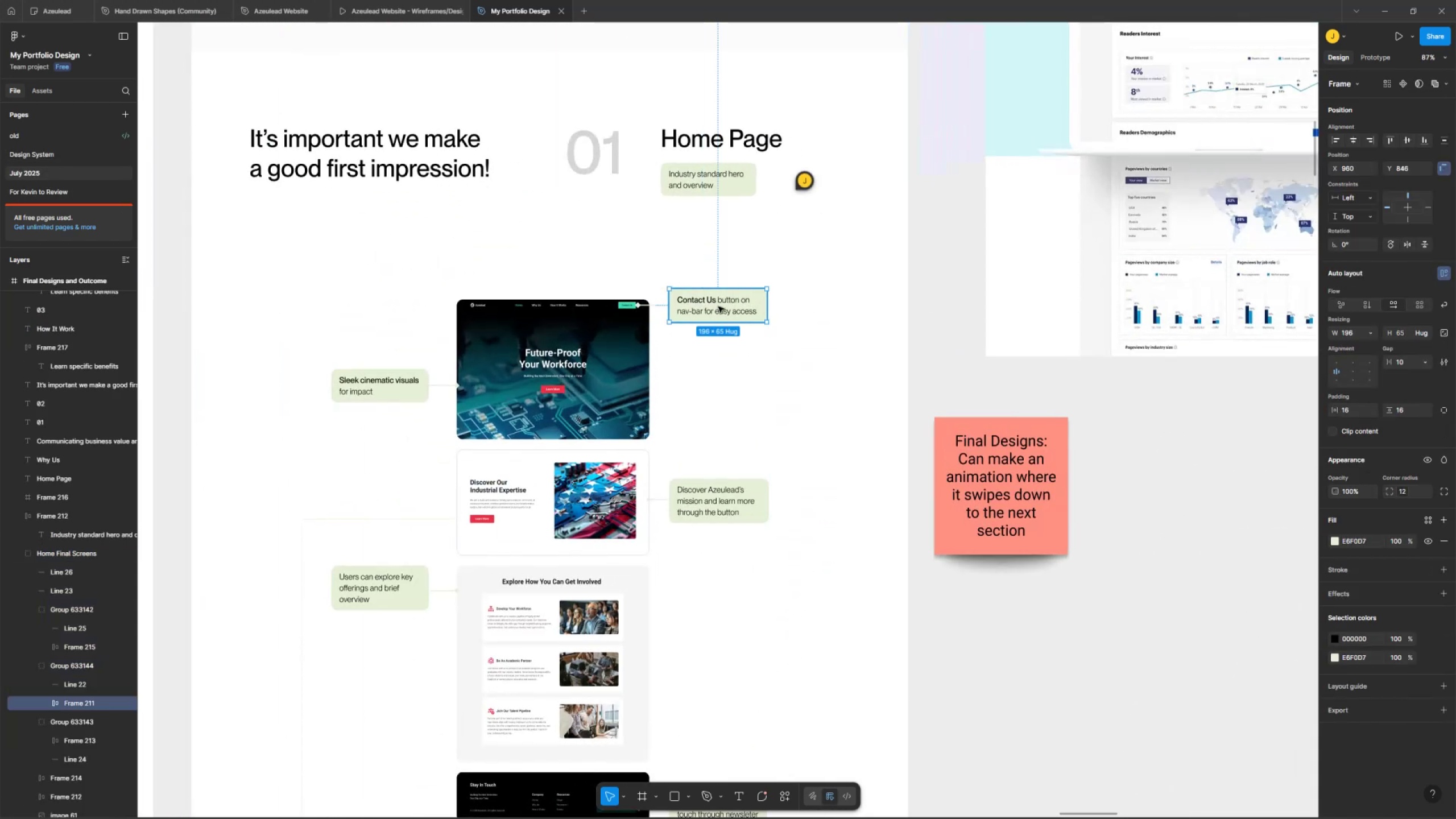 
hold_key(key=ControlLeft, duration=0.67)
scroll: coordinate [662, 299], scroll_direction: up, amount: 4.0
 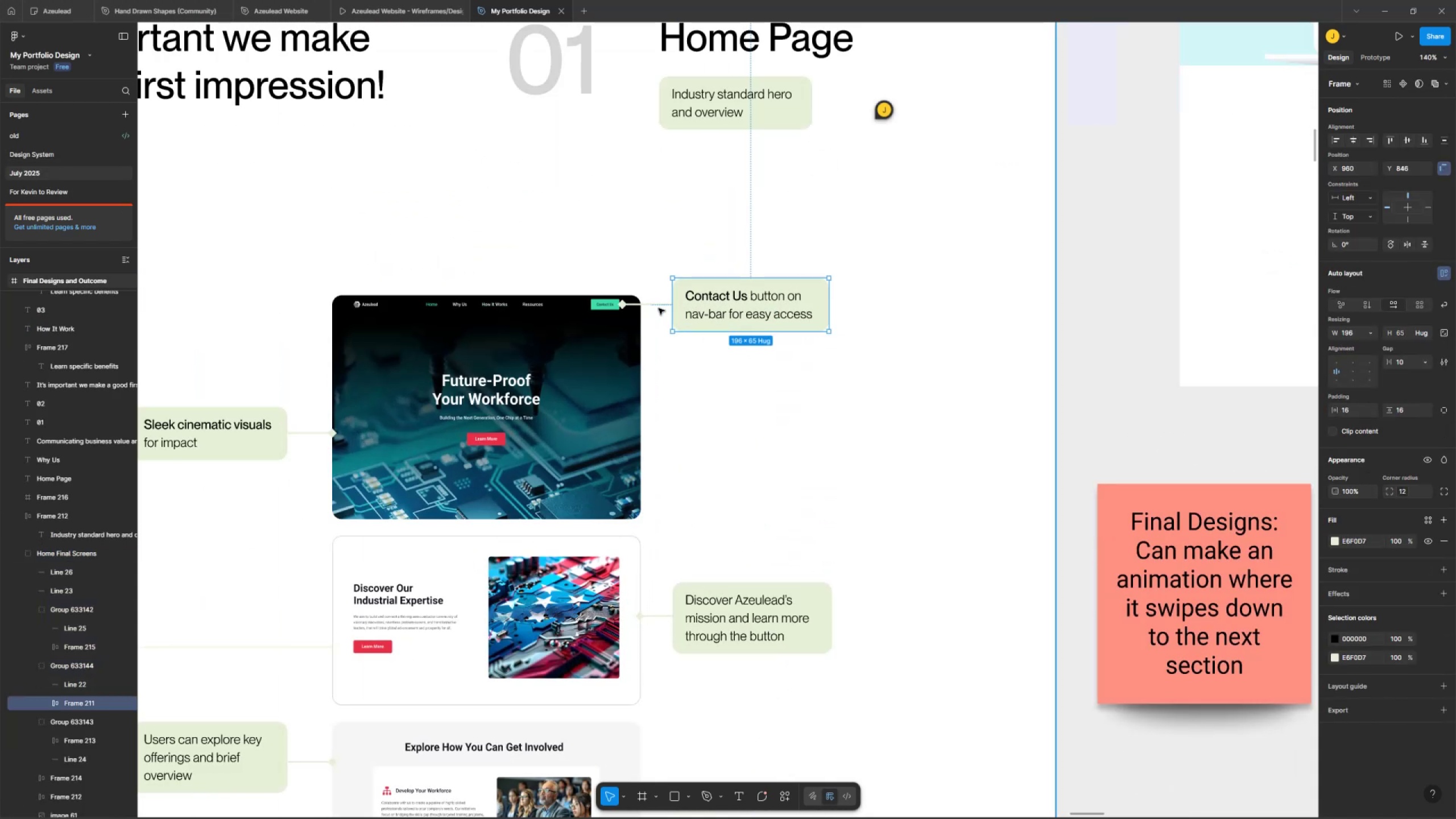 
hold_key(key=ShiftLeft, duration=0.39)
left_click([660, 296])
 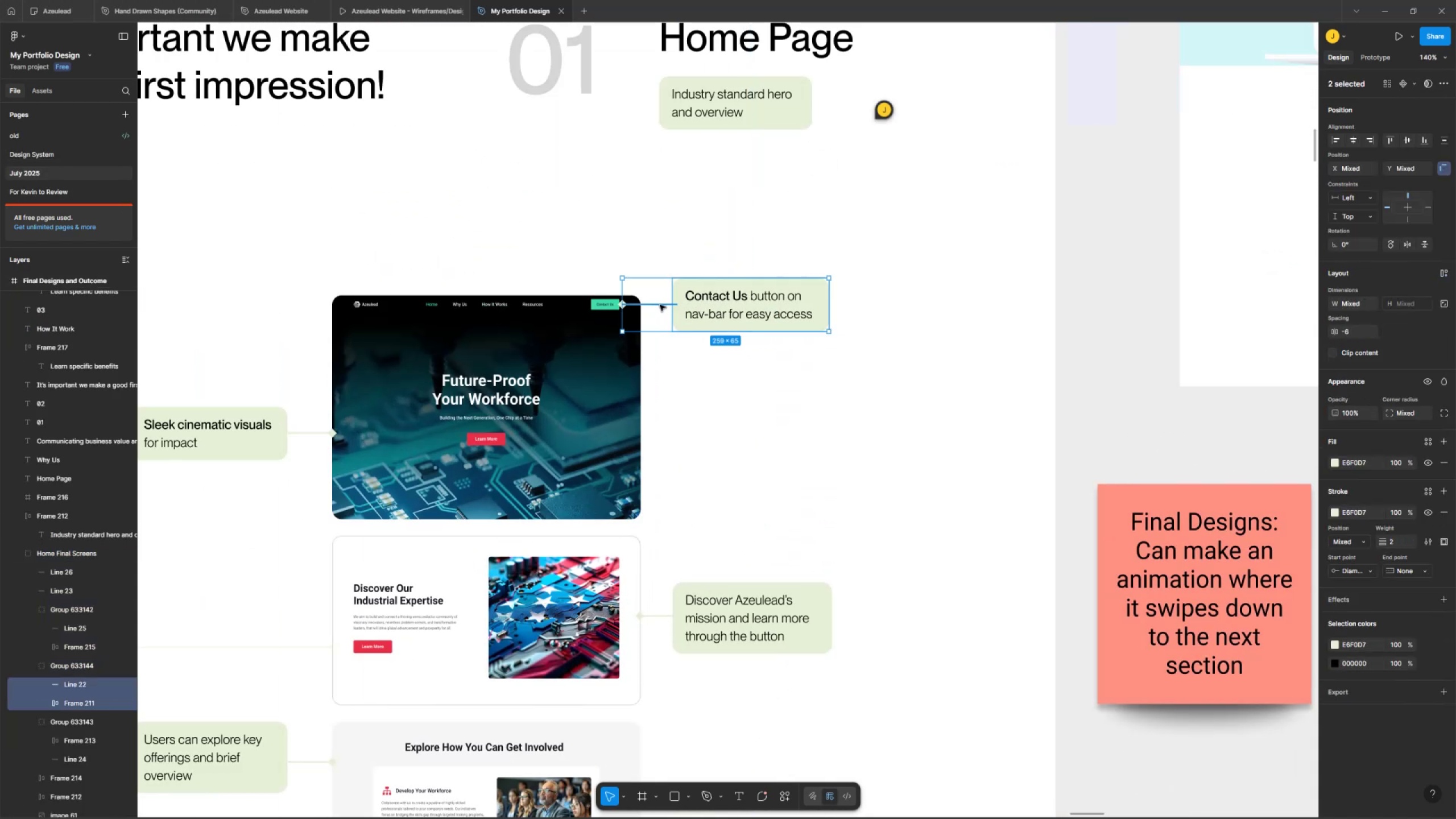 
key(Control+ControlLeft)
 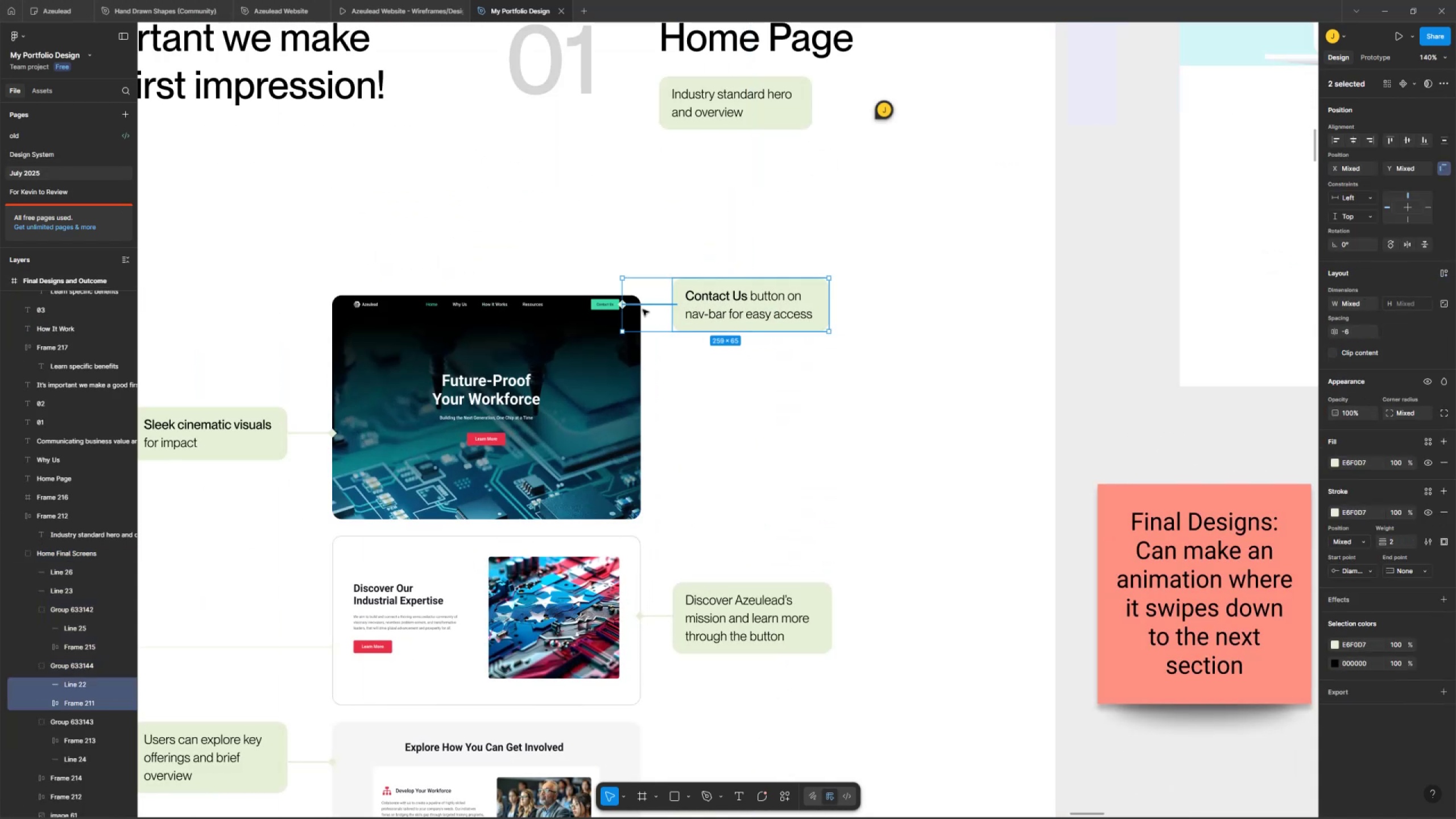 
scroll: coordinate [618, 304], scroll_direction: up, amount: 5.0
 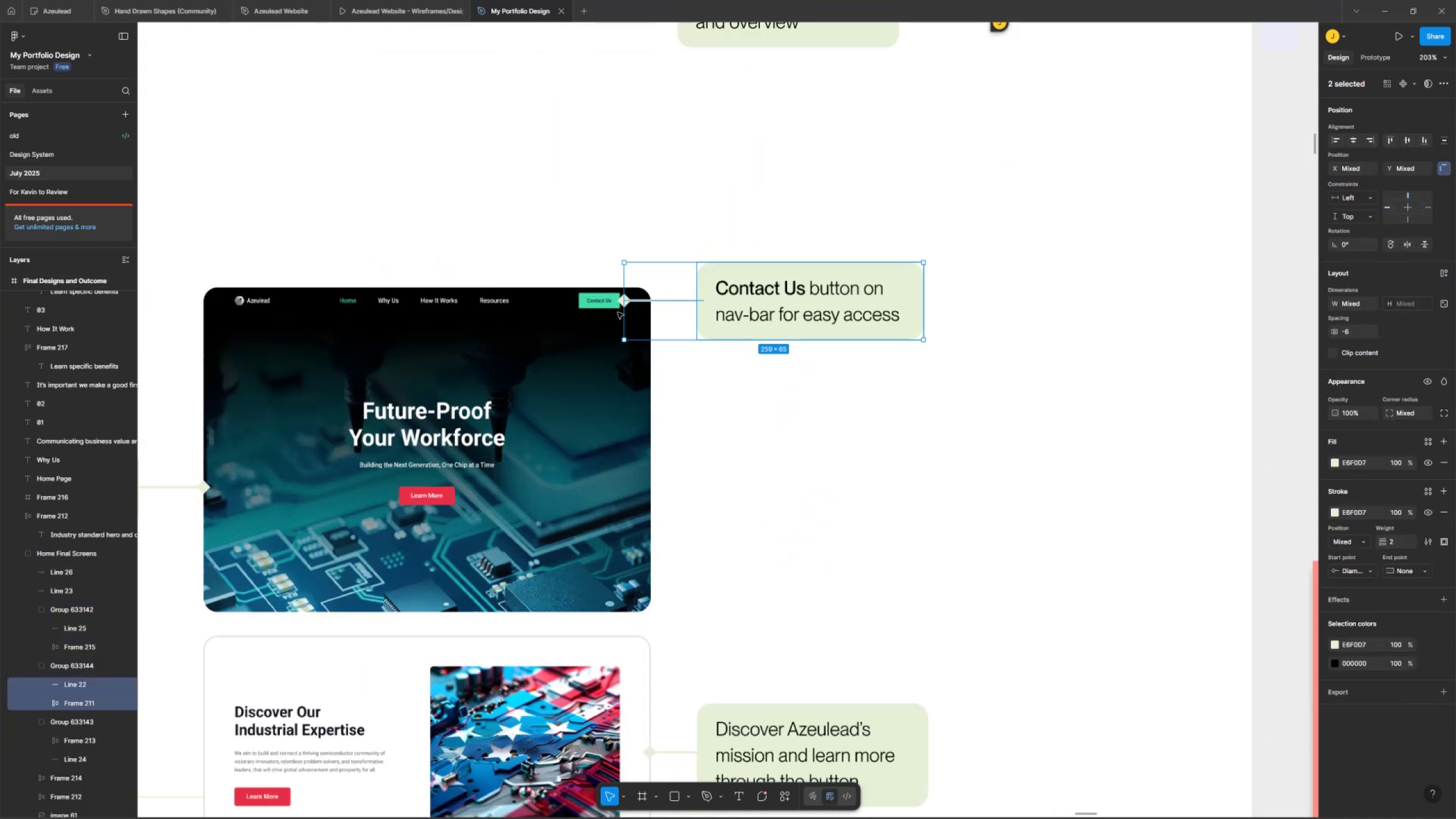 
hold_key(key=ShiftLeft, duration=0.38)
 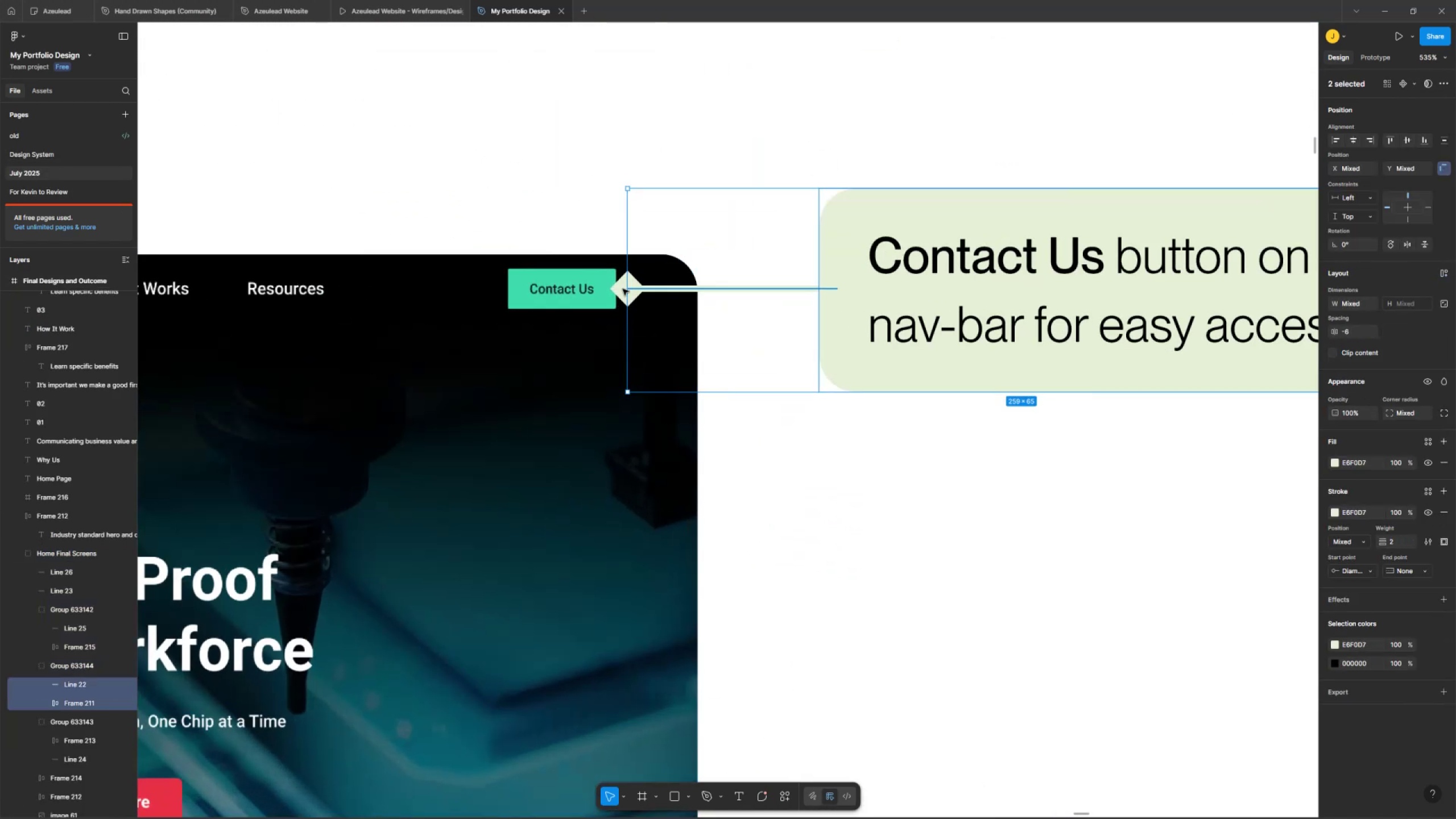 
hold_key(key=ControlLeft, duration=0.35)
scroll: coordinate [618, 301], scroll_direction: up, amount: 6.0
 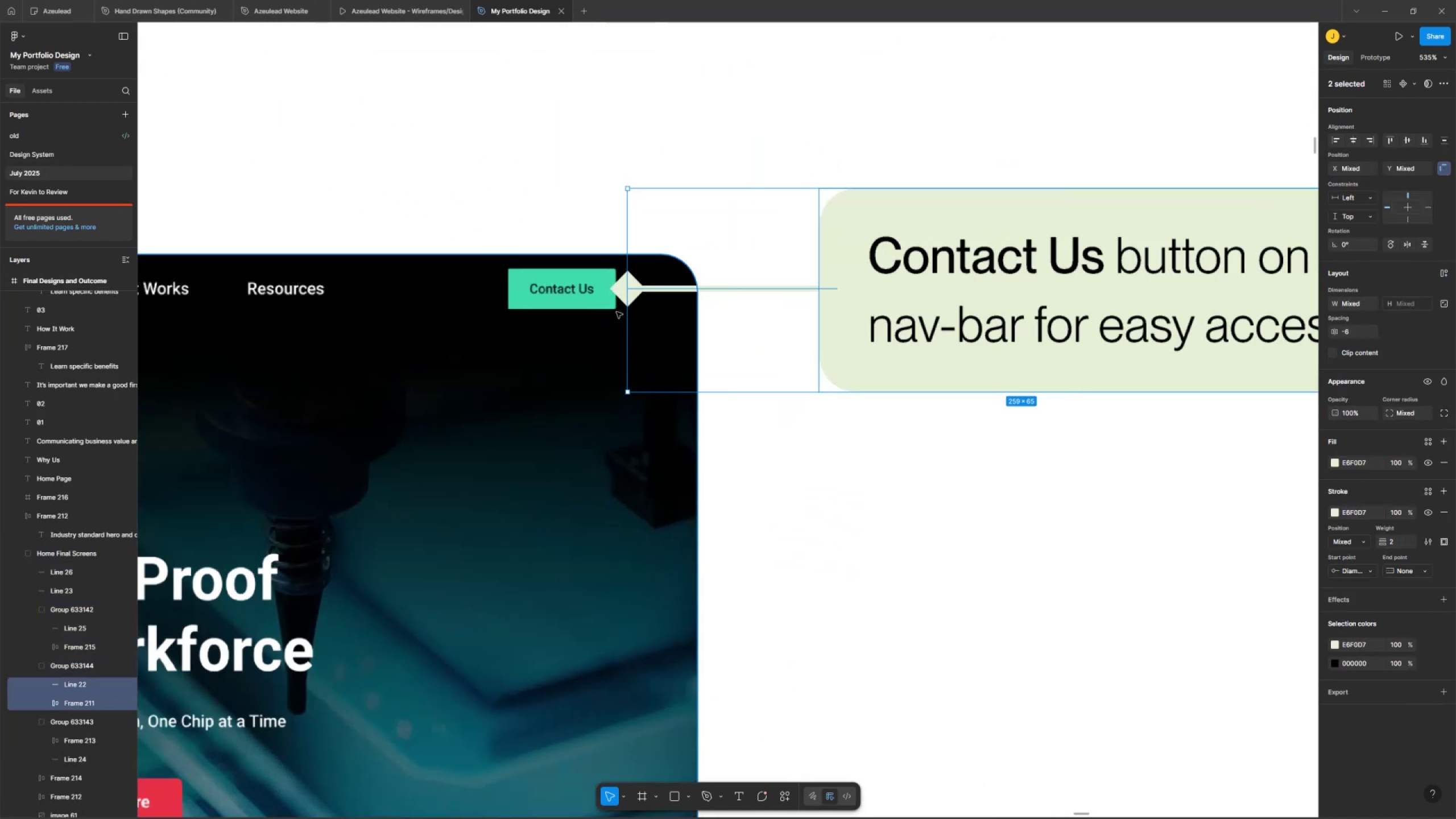 
hold_key(key=ShiftLeft, duration=1.05)
 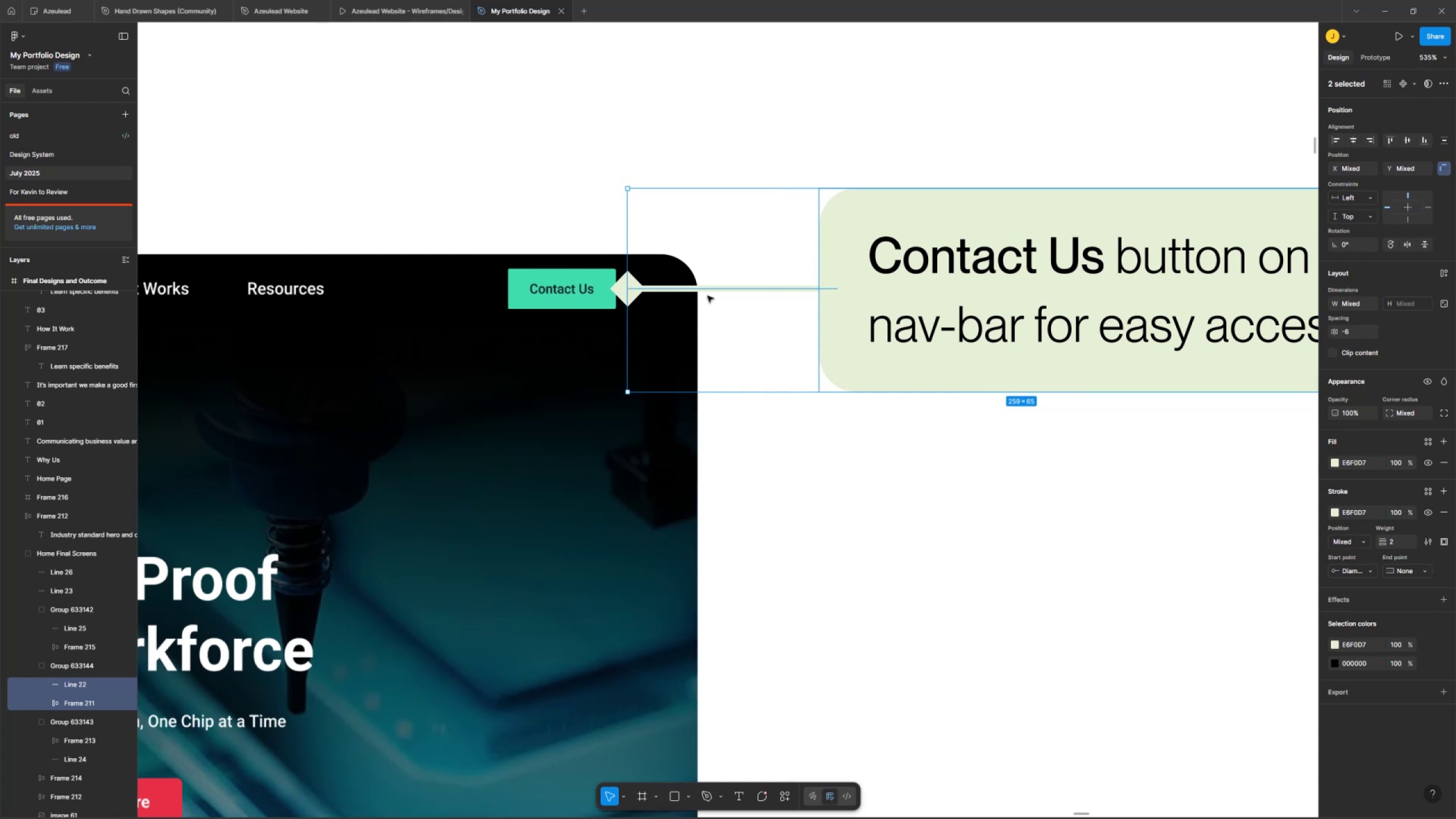 
key(Control+C)
 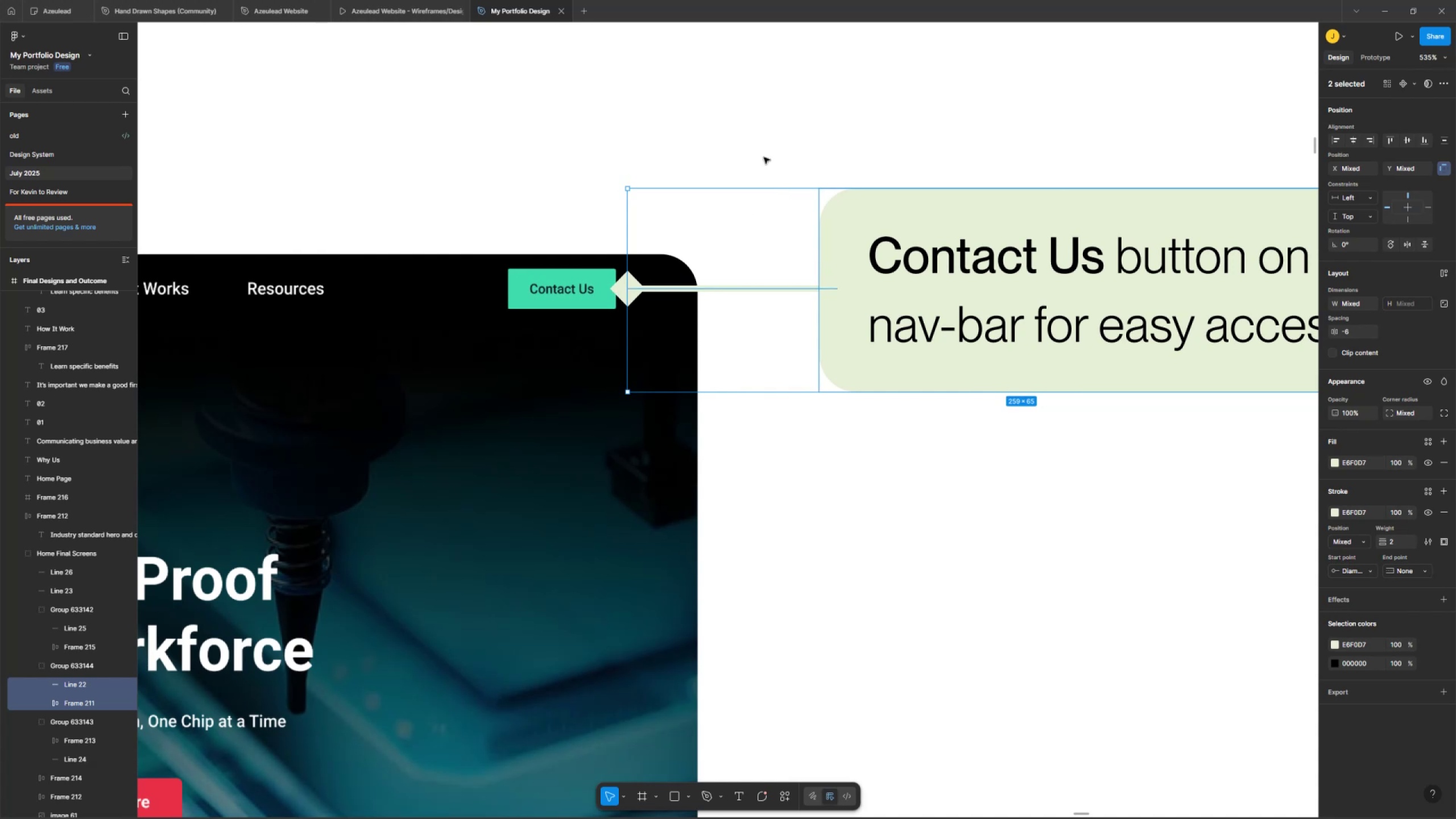 
left_click([780, 114])
 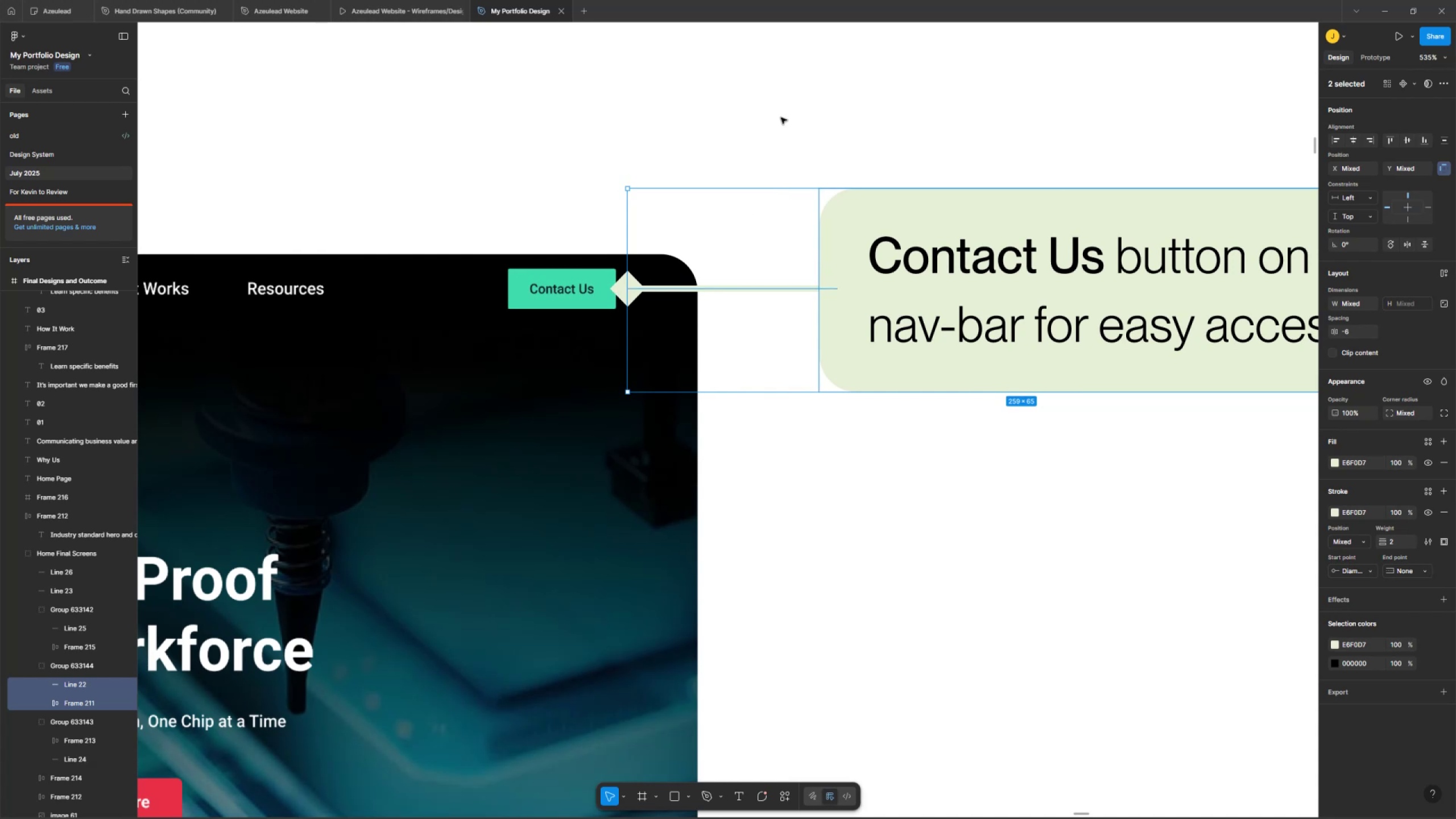 
hold_key(key=ControlLeft, duration=0.35)
scroll: coordinate [775, 136], scroll_direction: down, amount: 7.0
 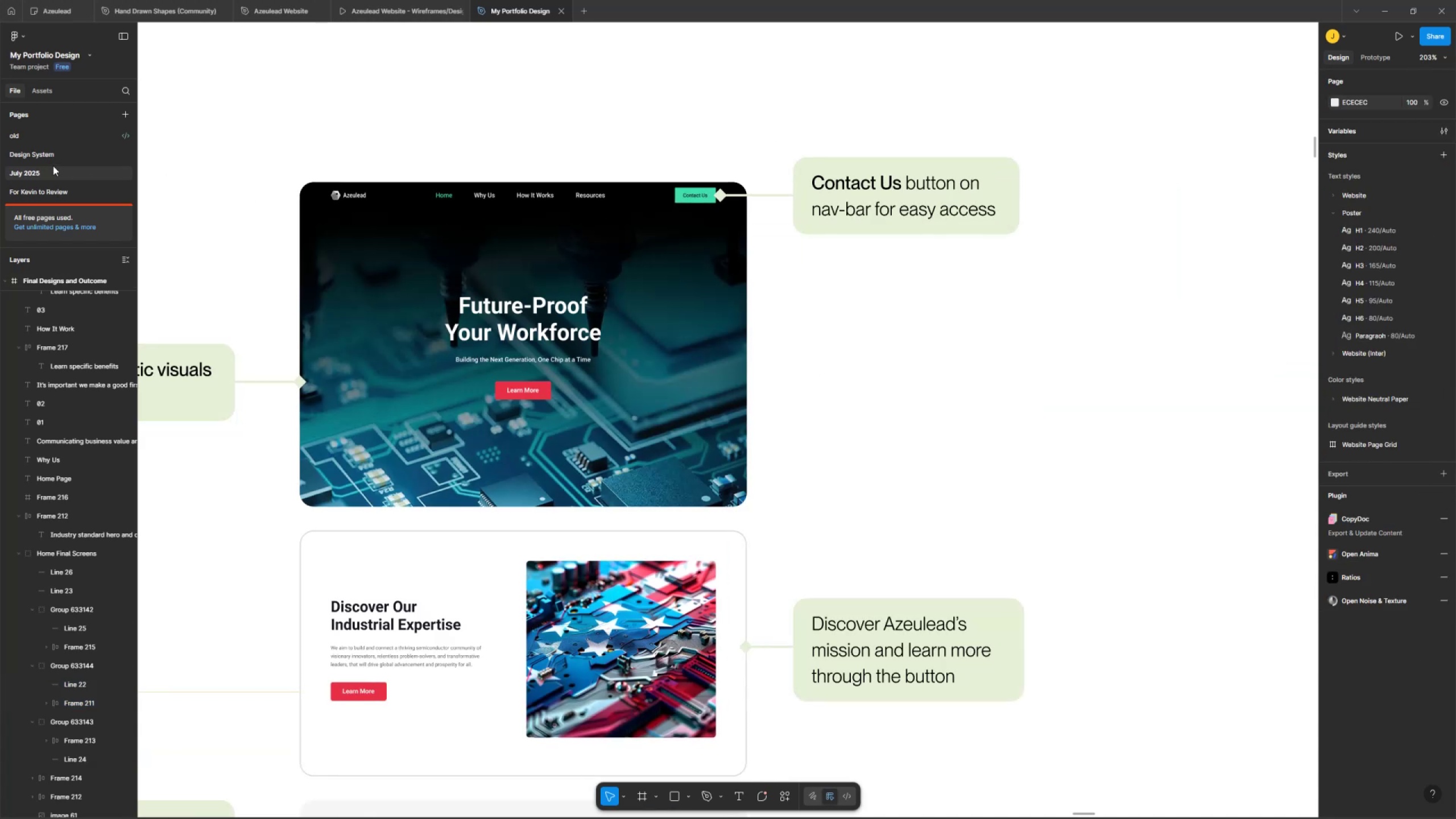 
left_click([36, 149])
 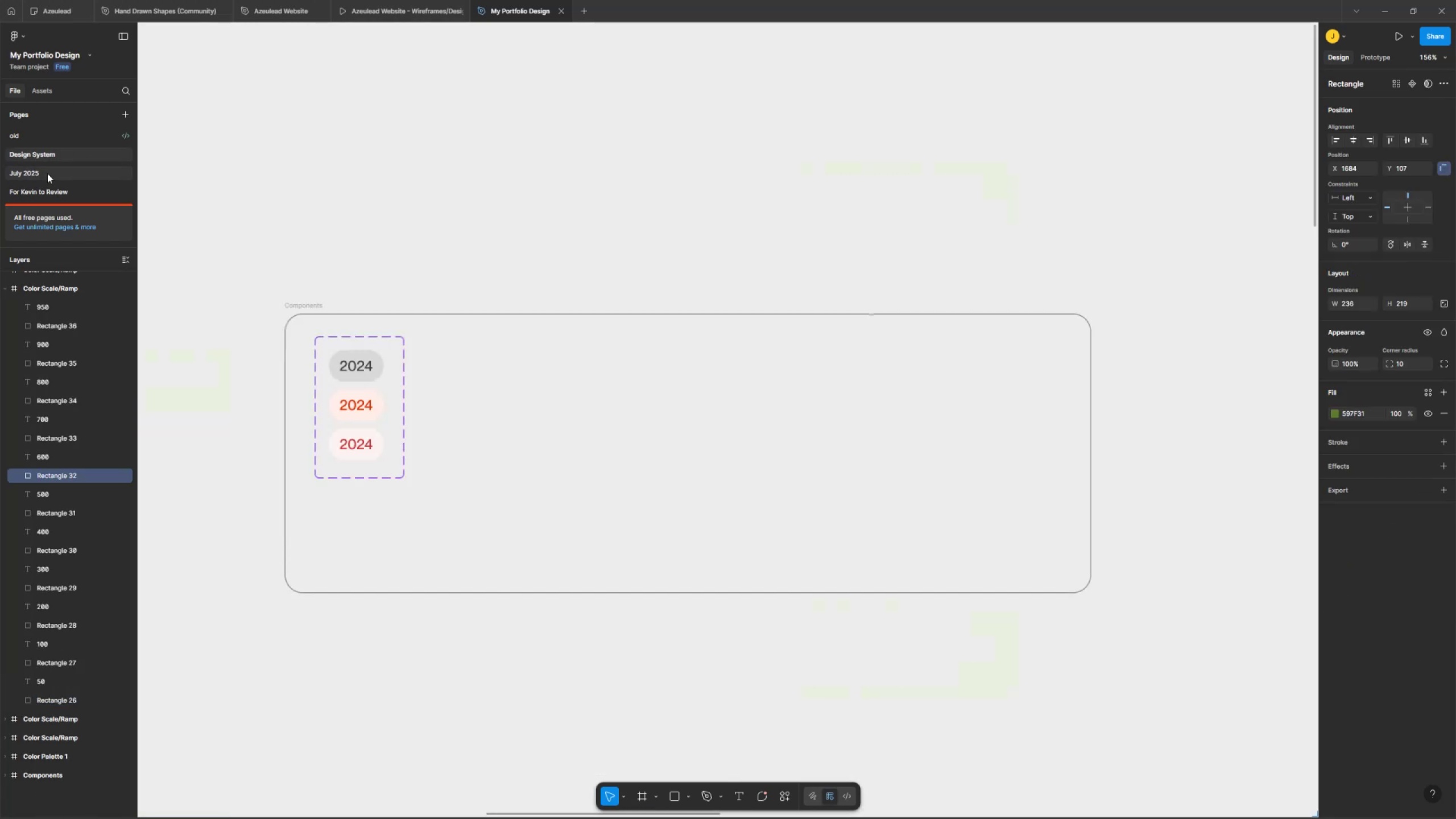 
left_click([549, 334])
 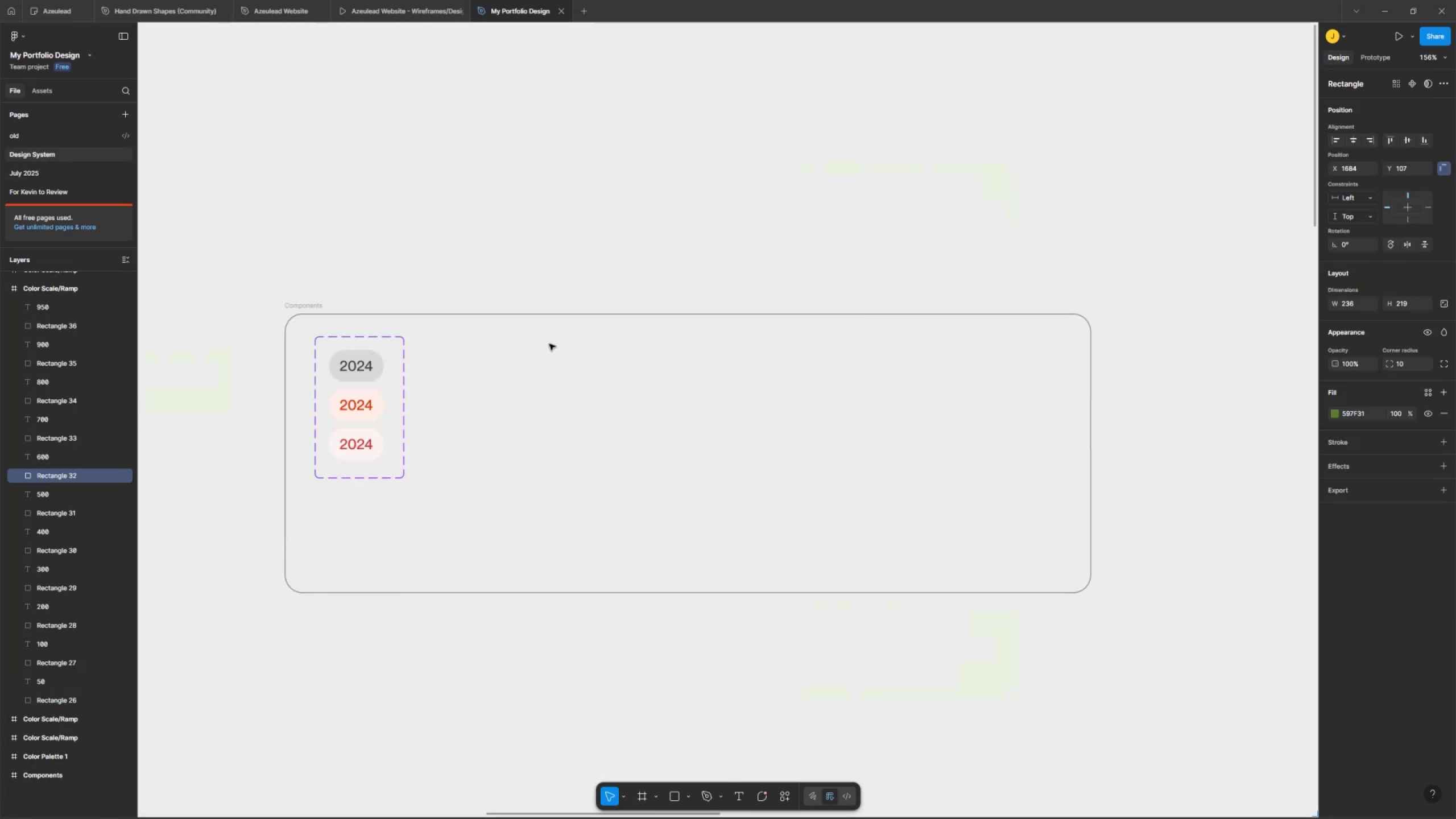 
key(Control+V)
 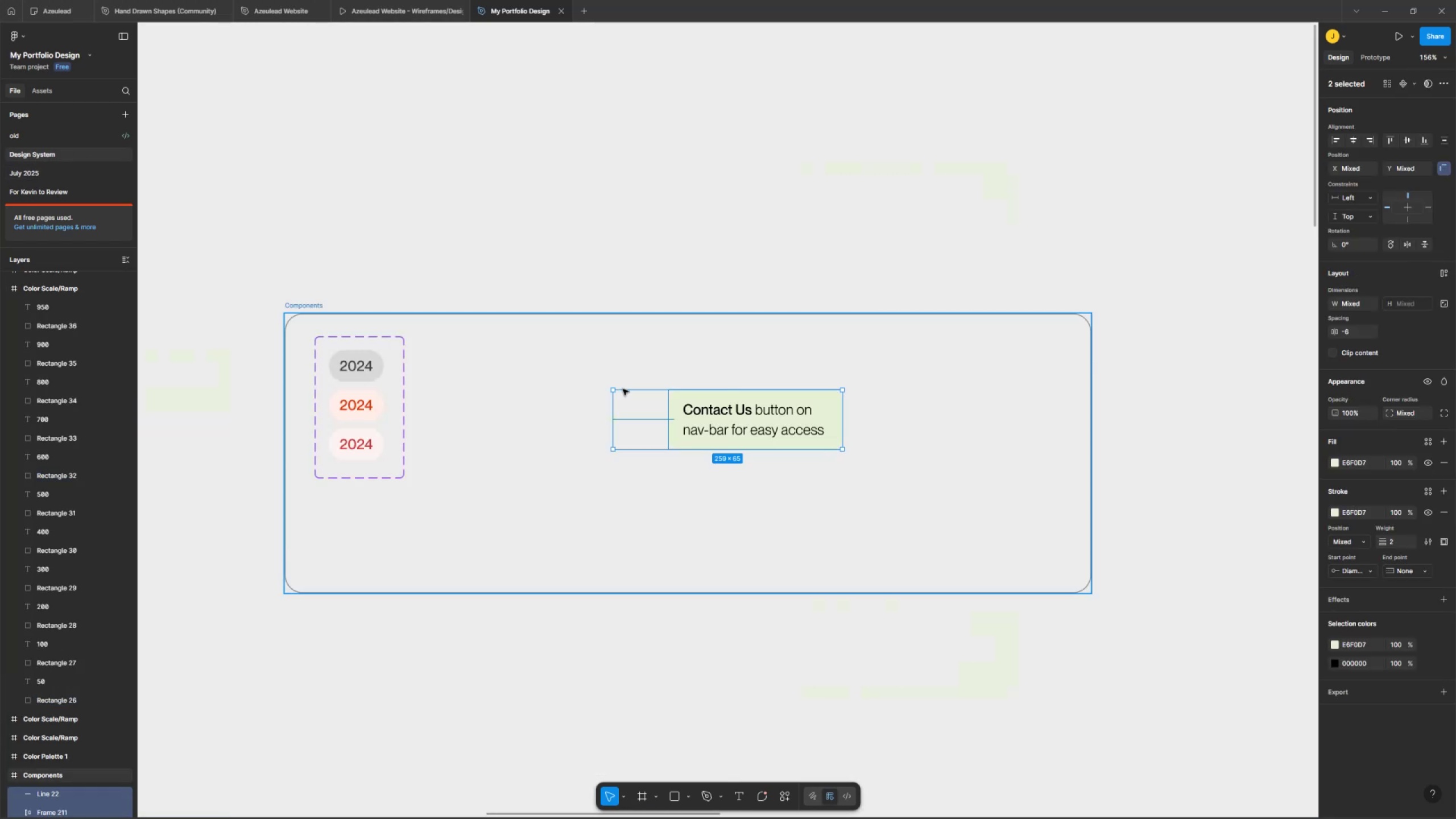 
left_click_drag(start_coordinate=[721, 396], to_coordinate=[680, 369])
 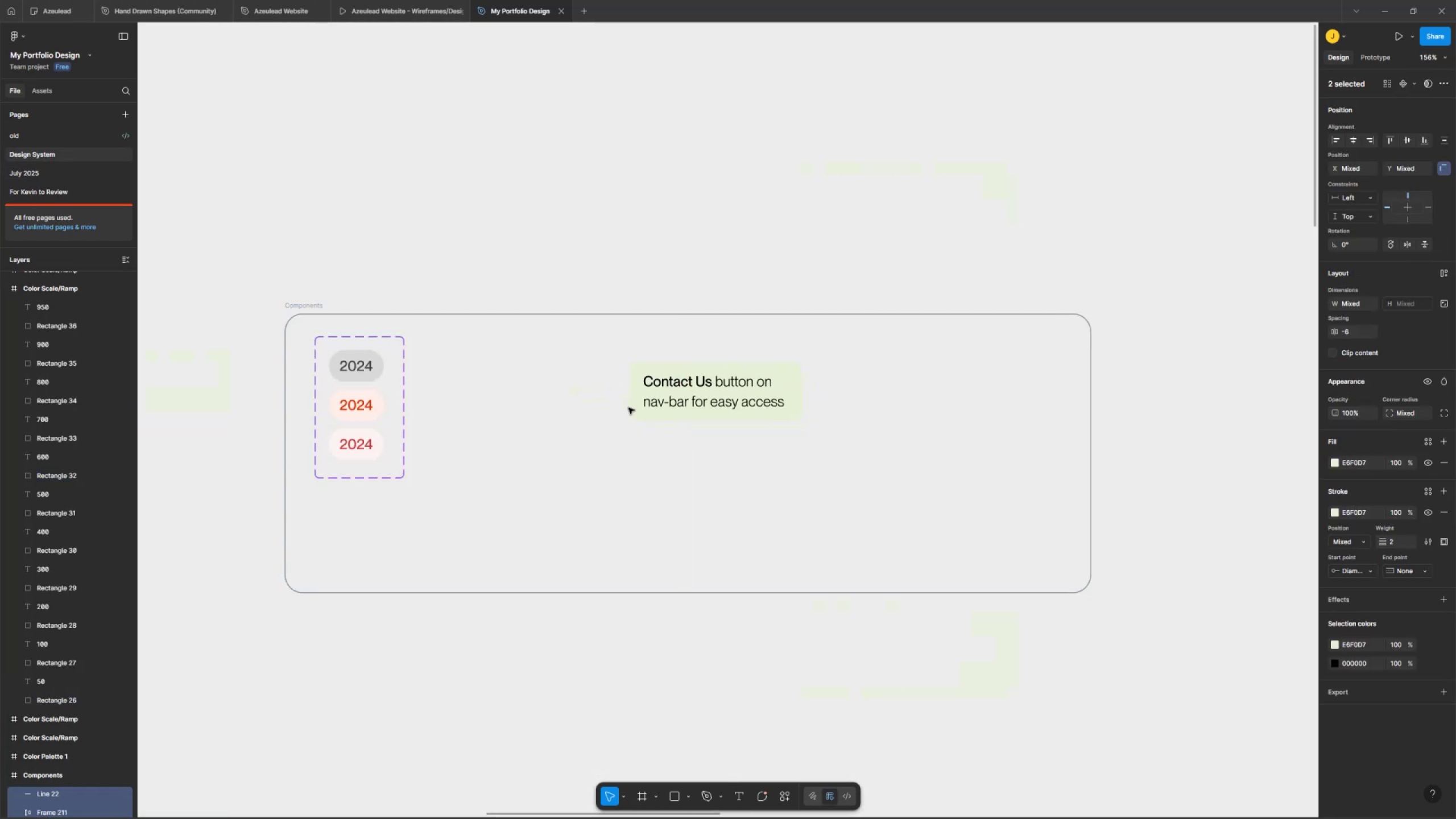 
hold_key(key=ControlLeft, duration=0.37)
left_click([607, 392])
 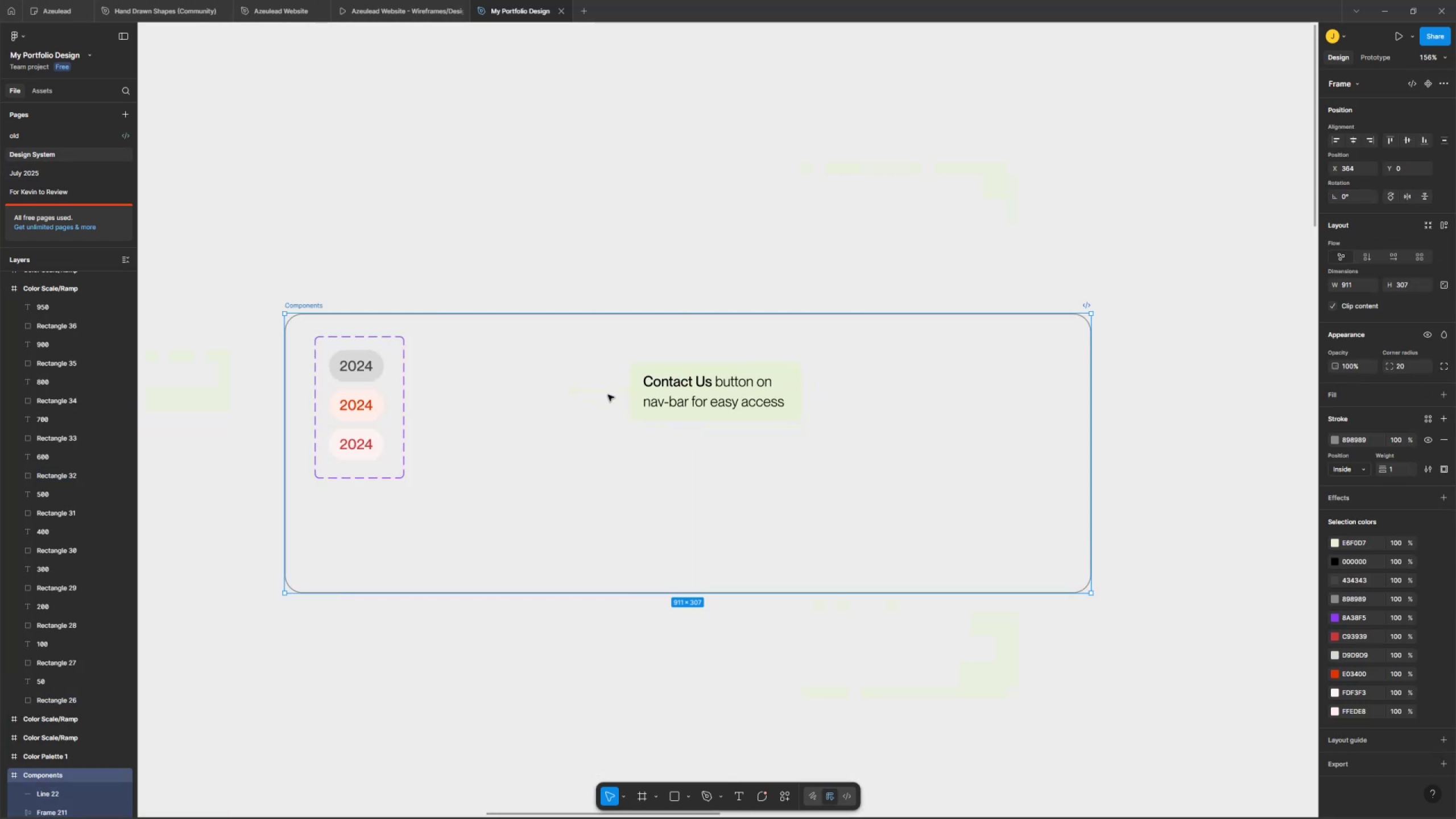 
left_click([608, 383])
 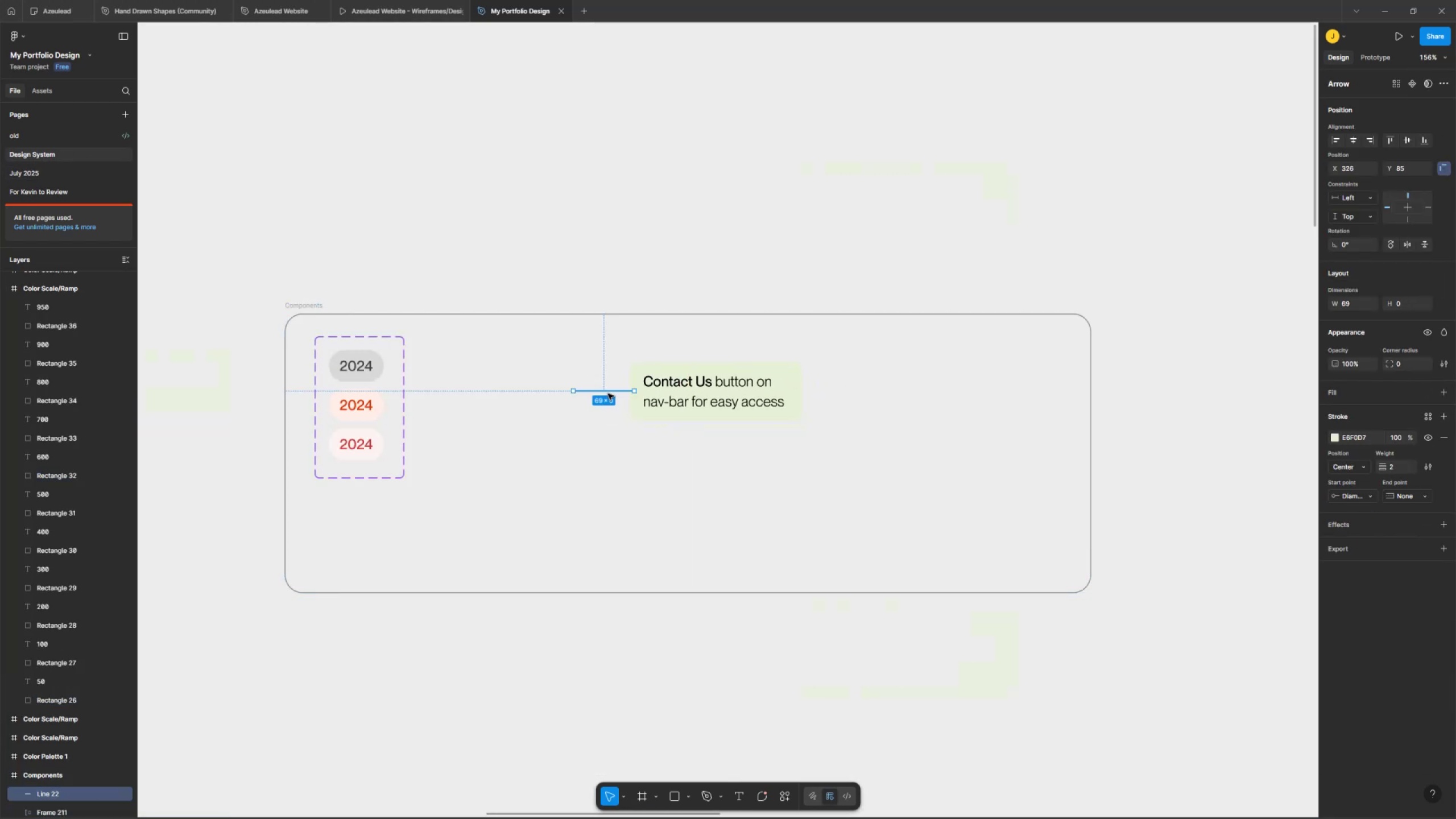 
hold_key(key=ShiftLeft, duration=0.38)
left_click_drag(start_coordinate=[608, 379], to_coordinate=[644, 225])
 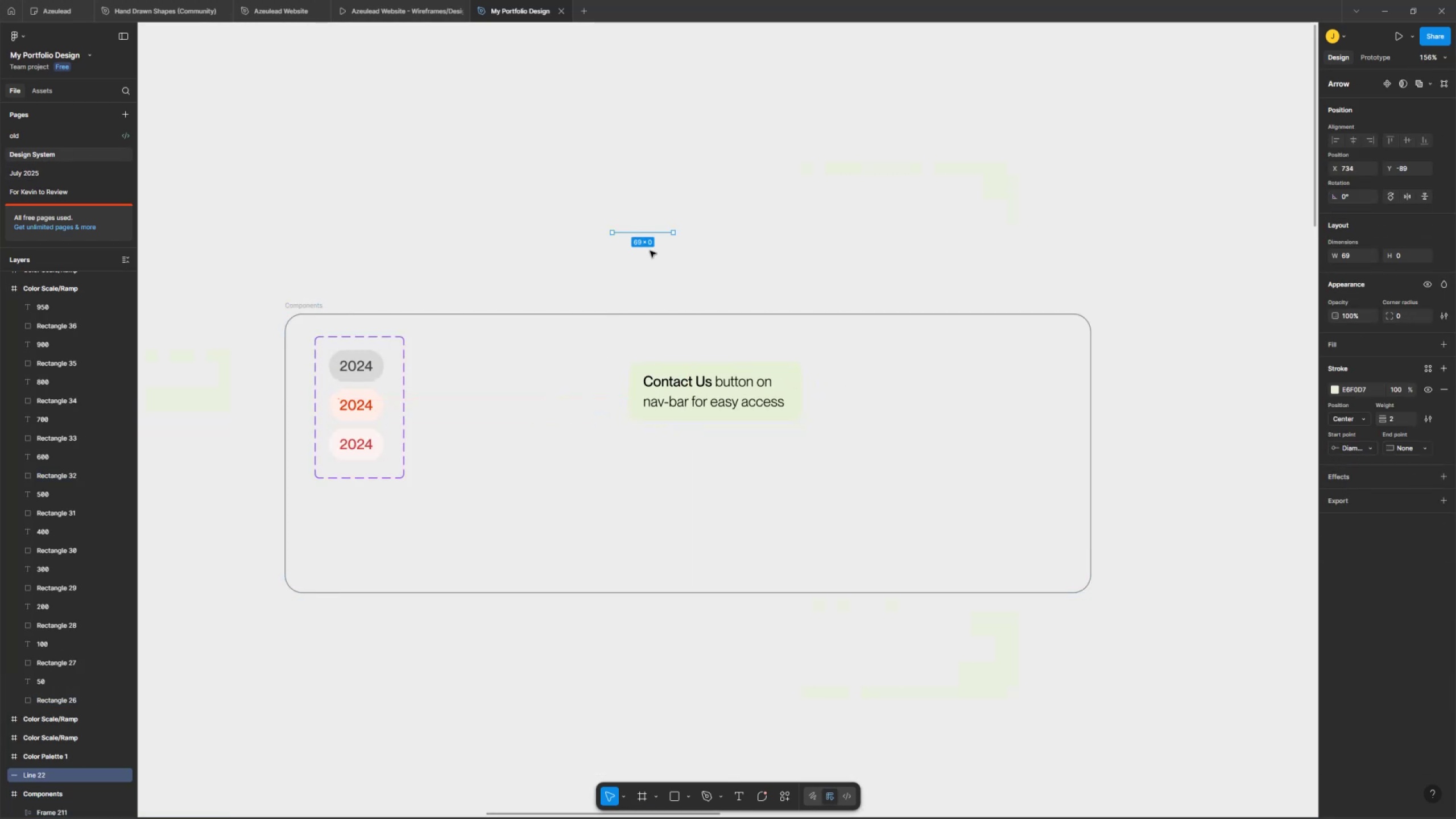 
key(Control+ControlLeft)
 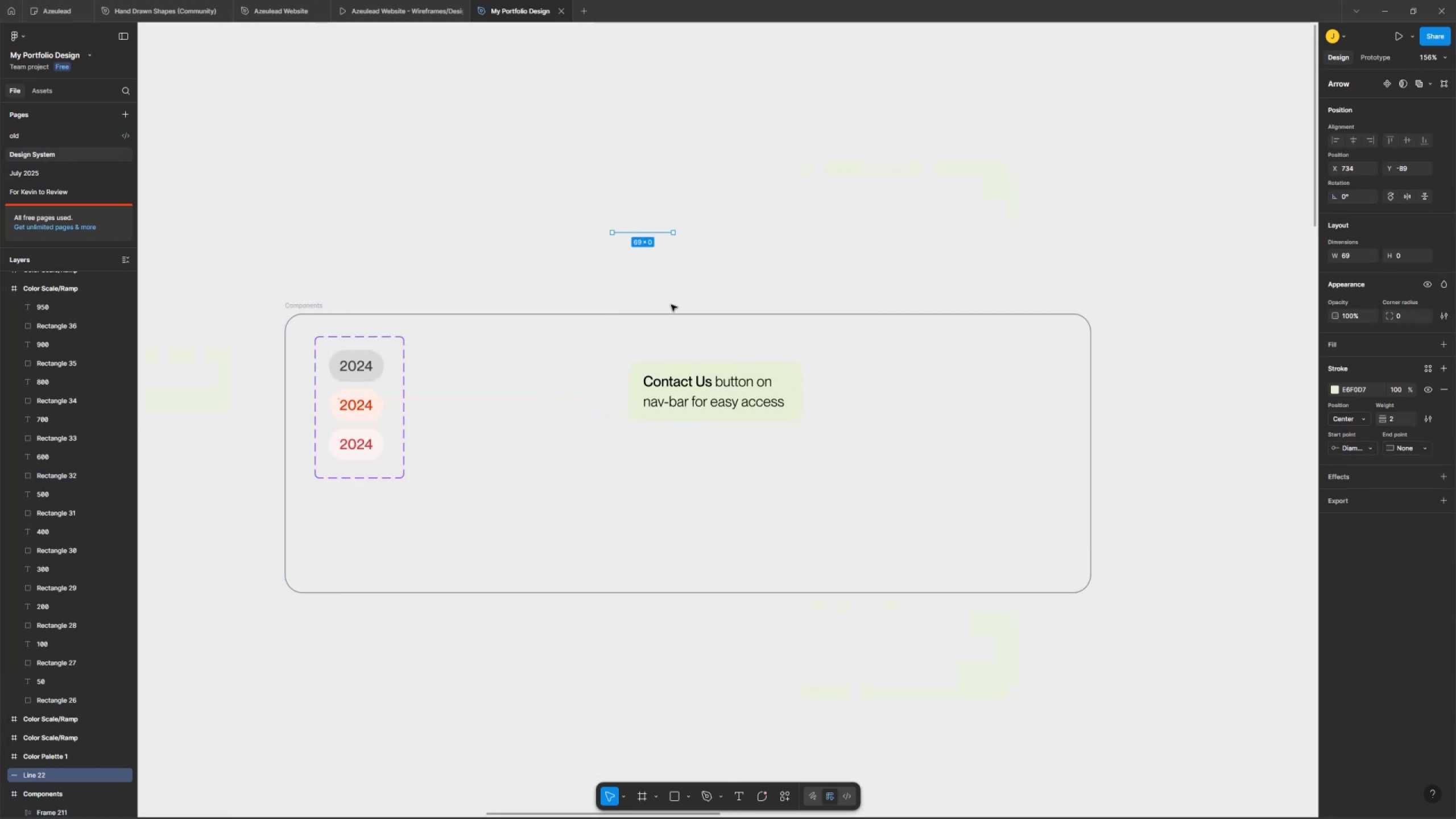 
scroll: coordinate [683, 362], scroll_direction: up, amount: 3.0
 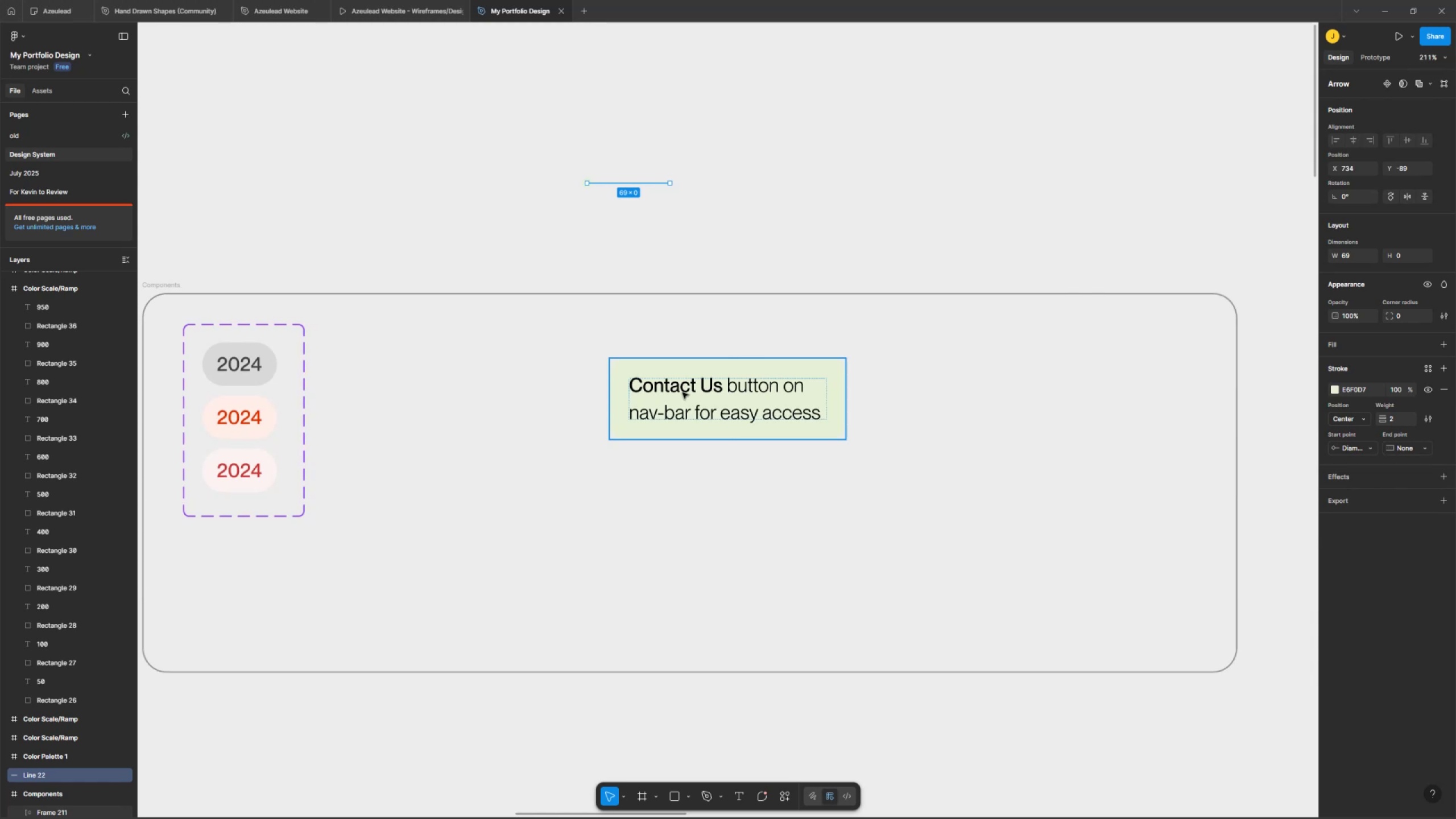 
left_click([682, 382])
 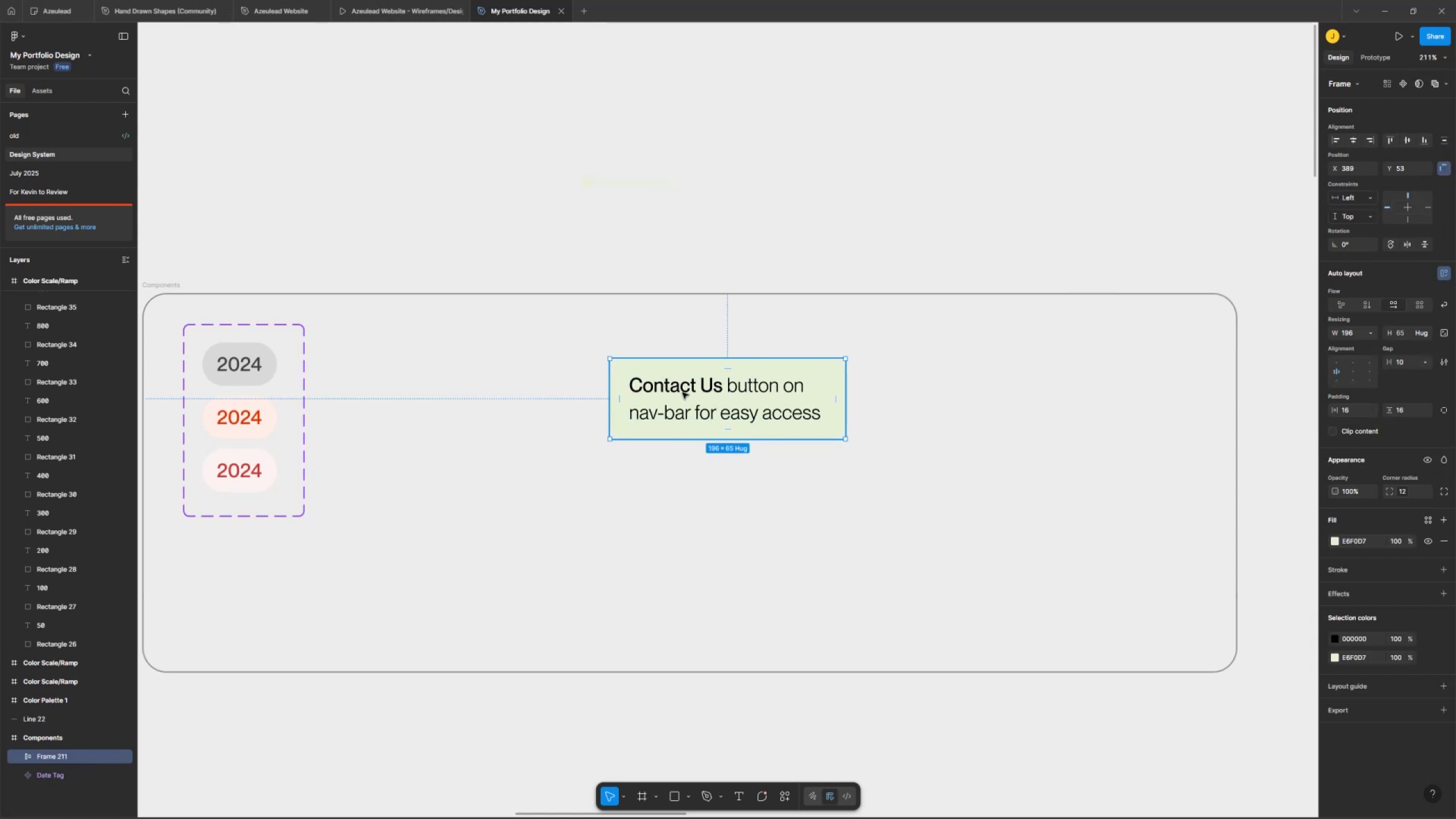 
key(Shift+A)
 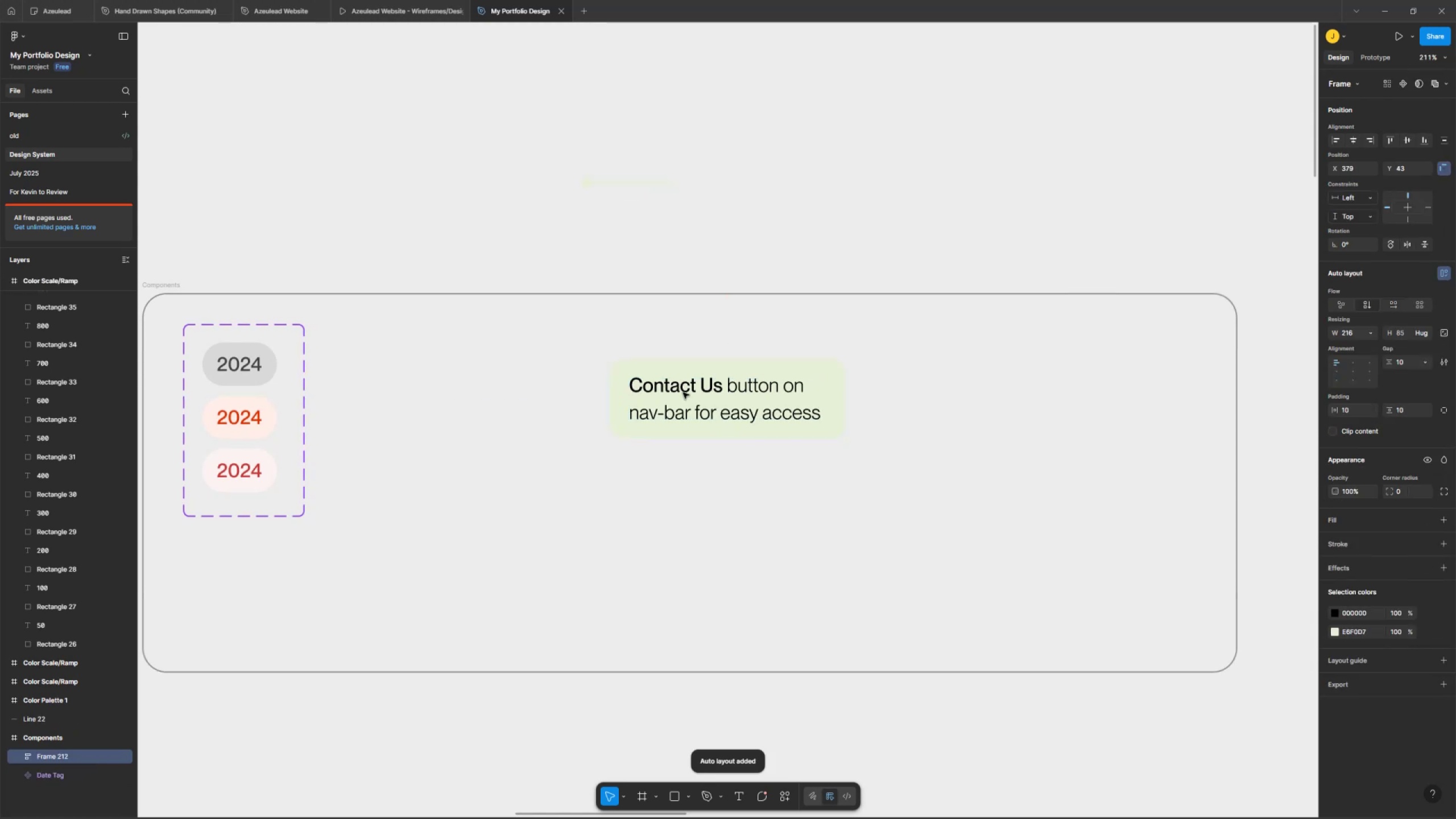 
key(Control+Z)
 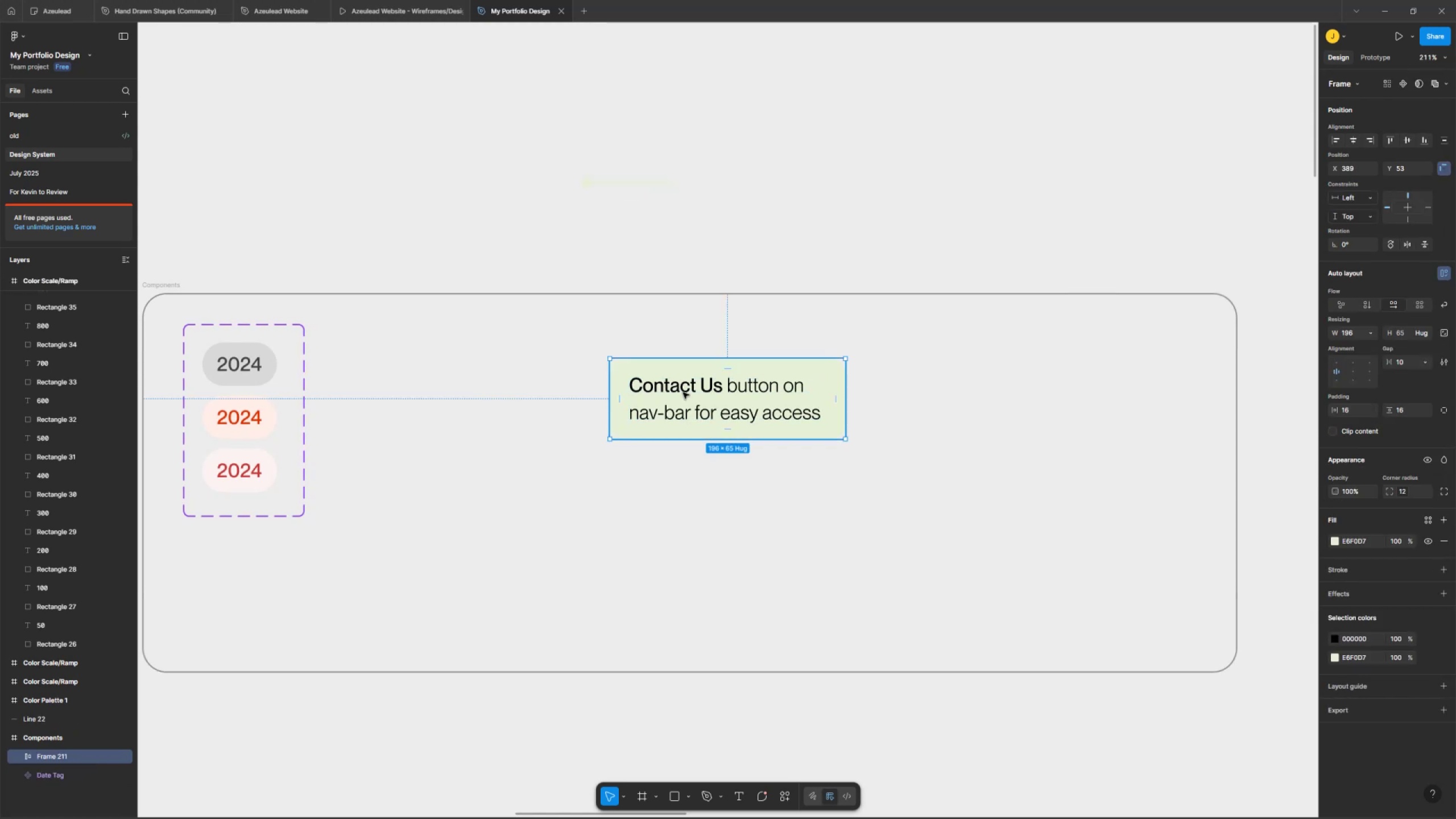 
right_click([683, 382])
 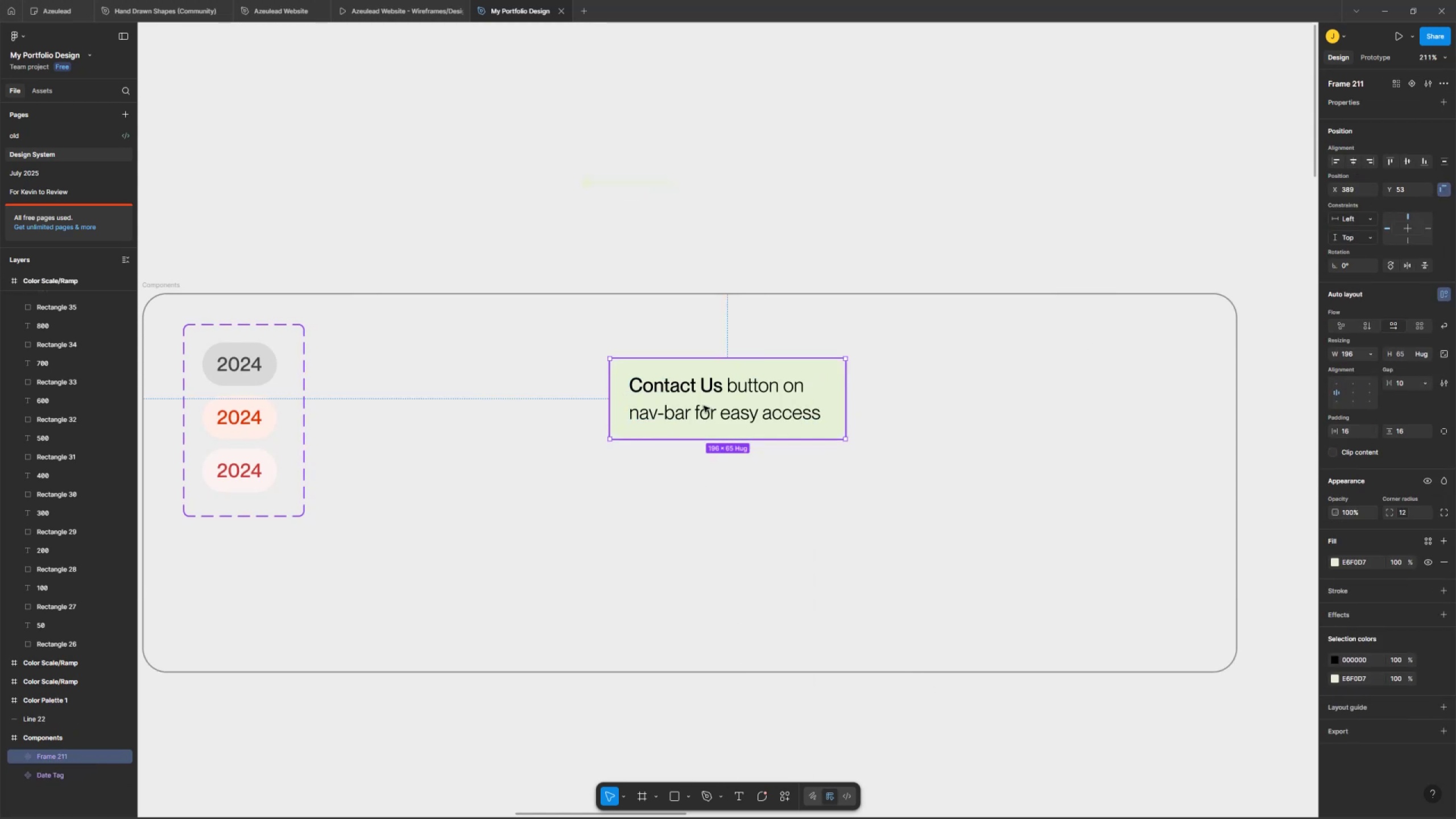 
wait(5.75)
 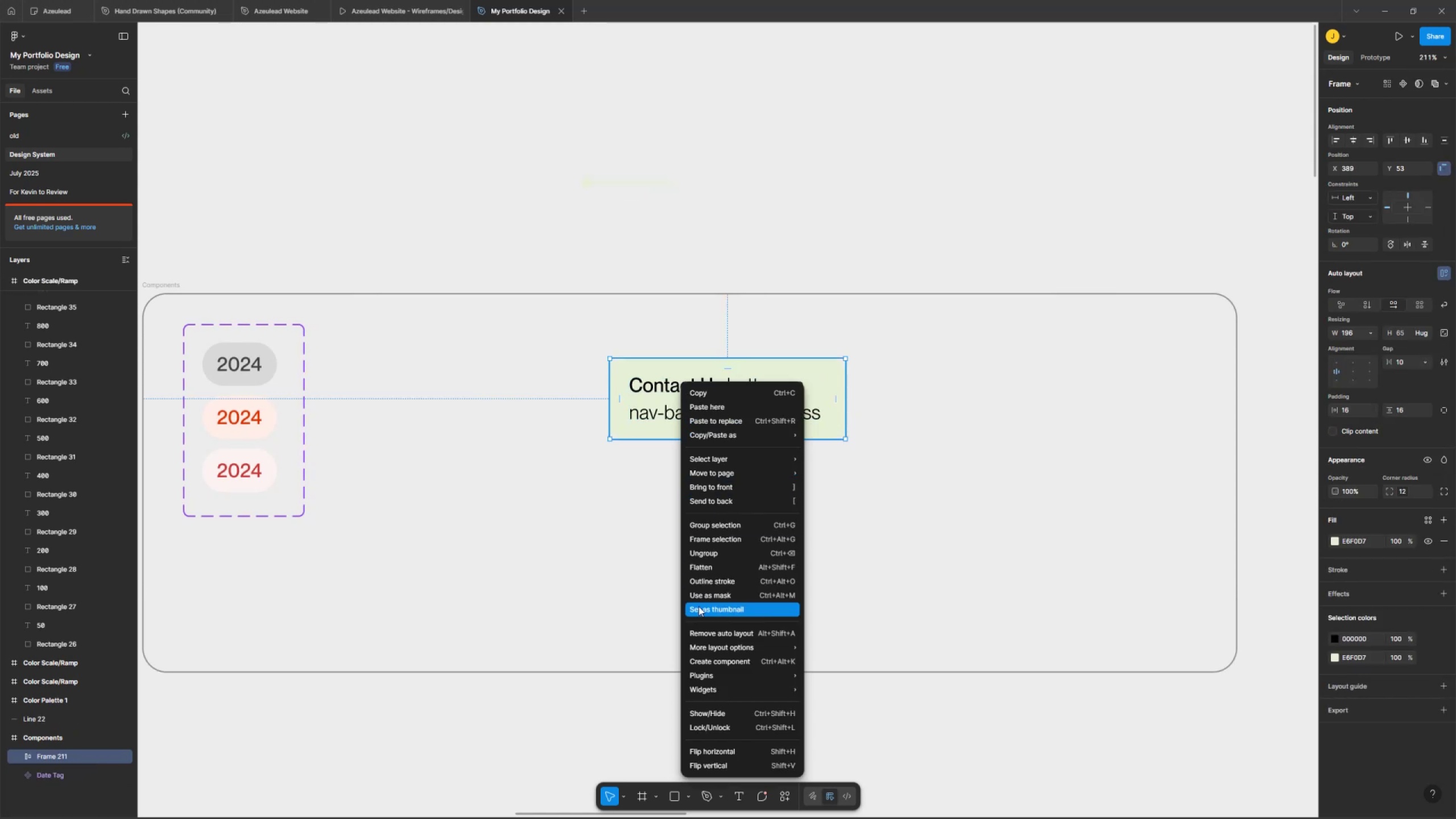 
left_click_drag(start_coordinate=[847, 386], to_coordinate=[1038, 389])
 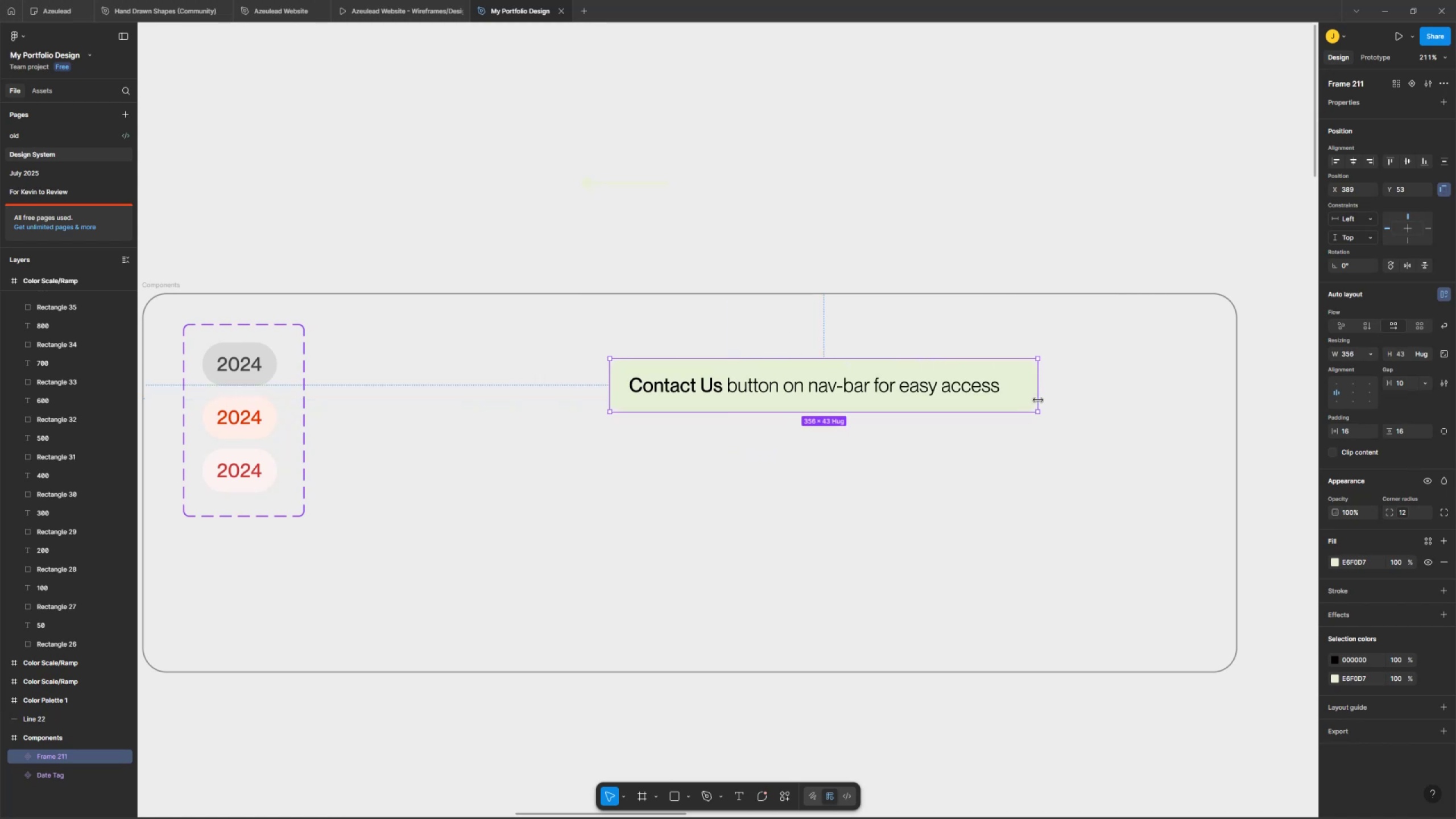 
key(Control+Z)
 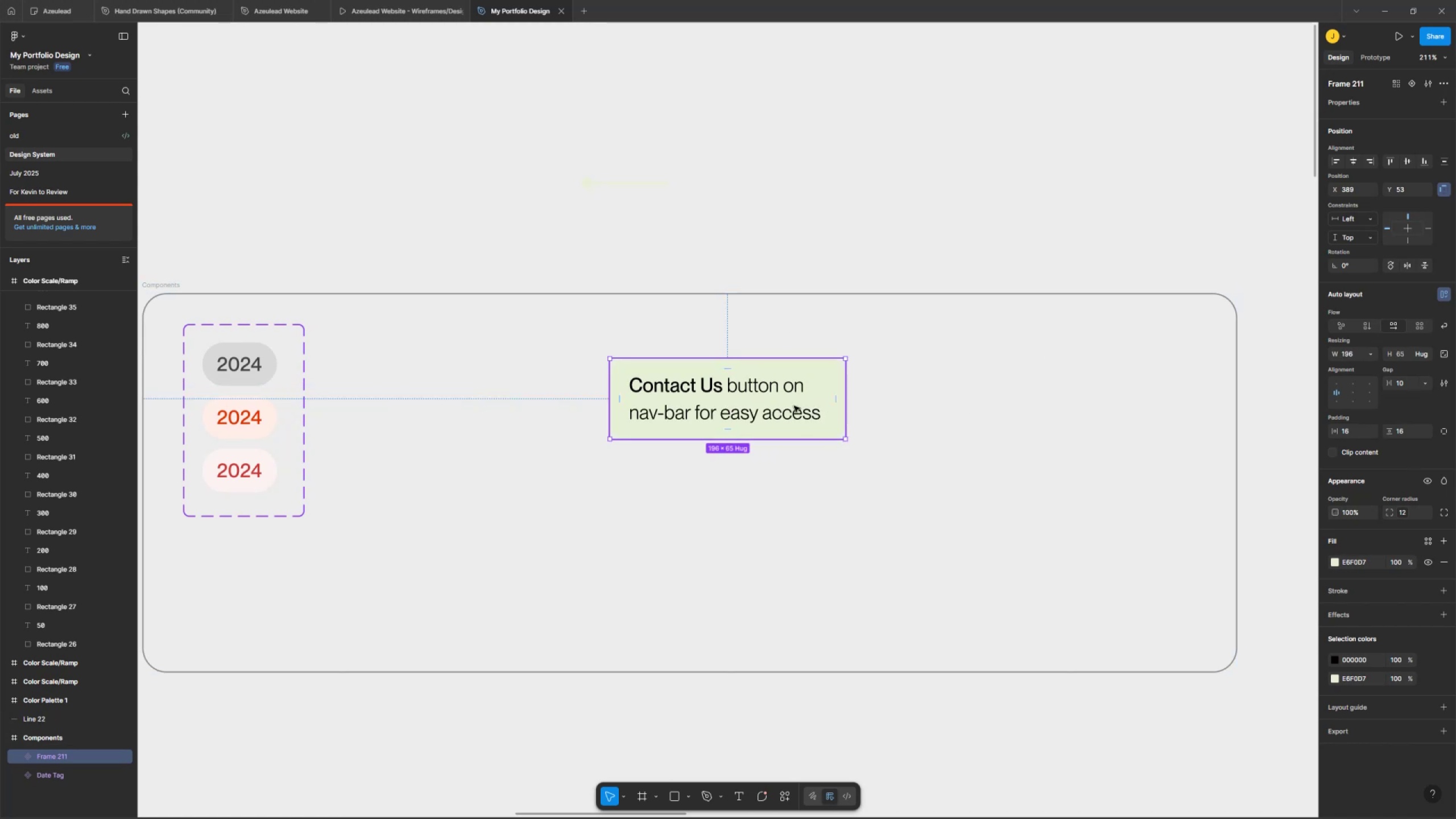 
left_click([765, 395])
 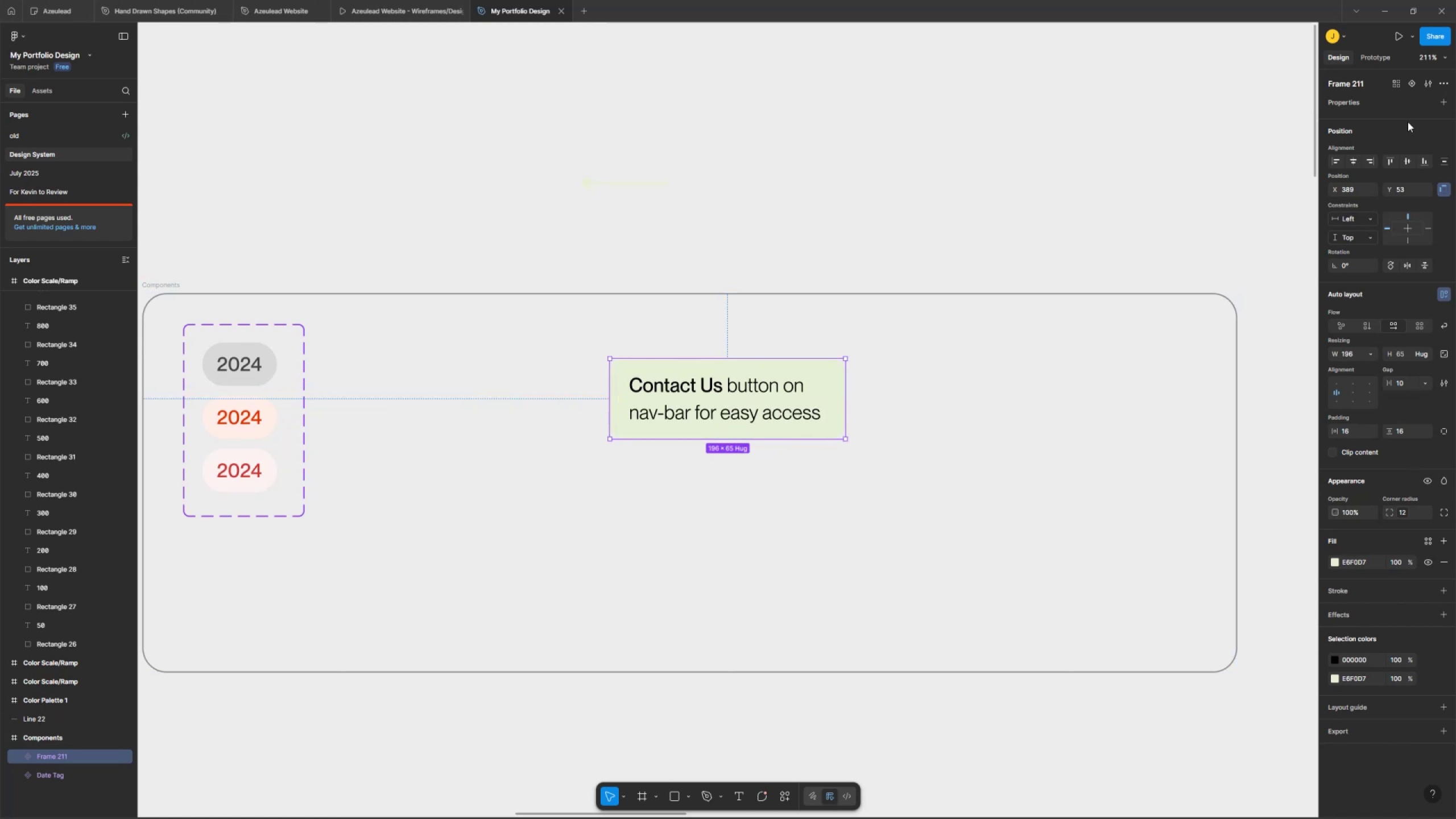 
left_click([1413, 87])
 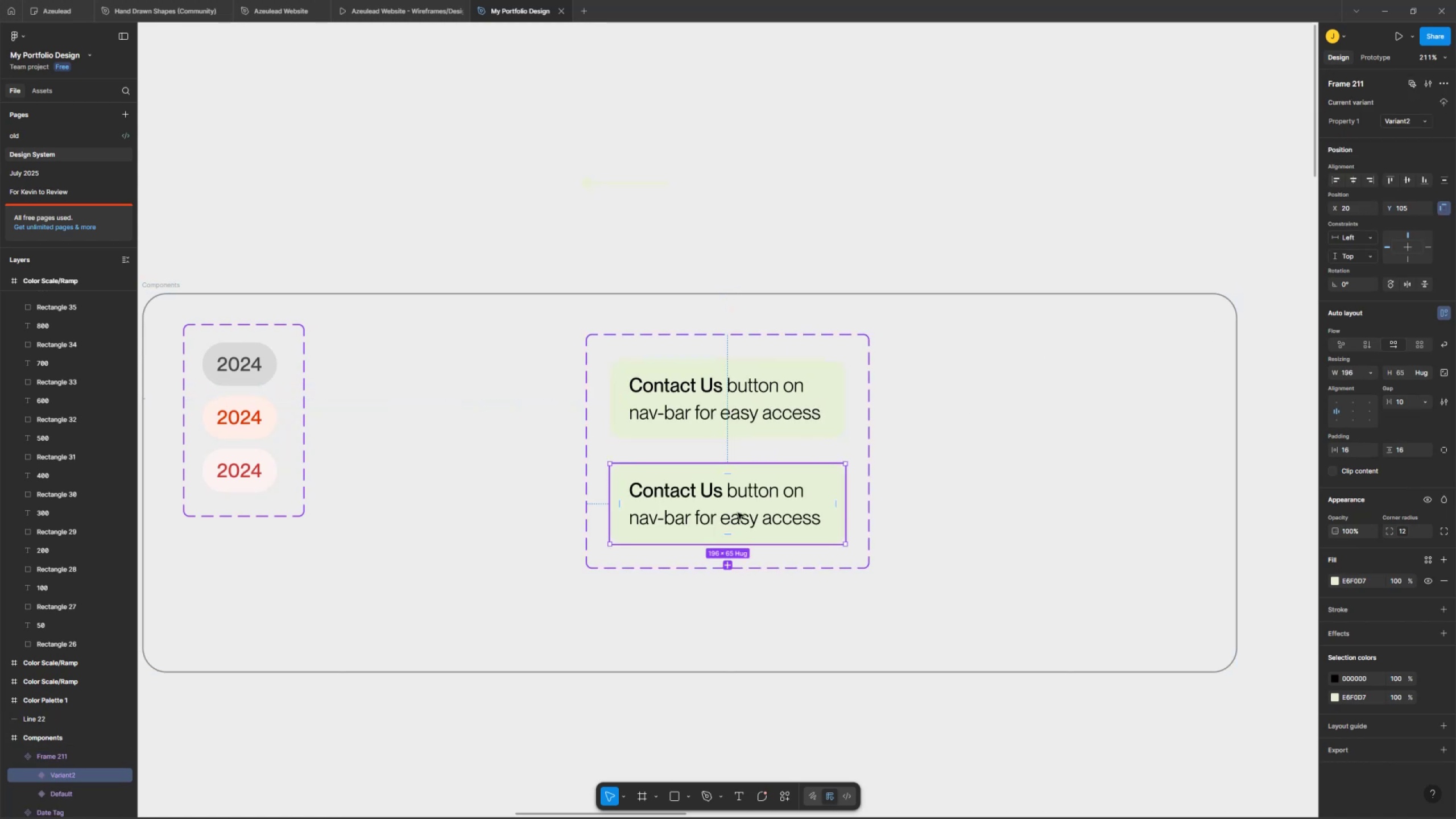 
double_click([734, 500])
 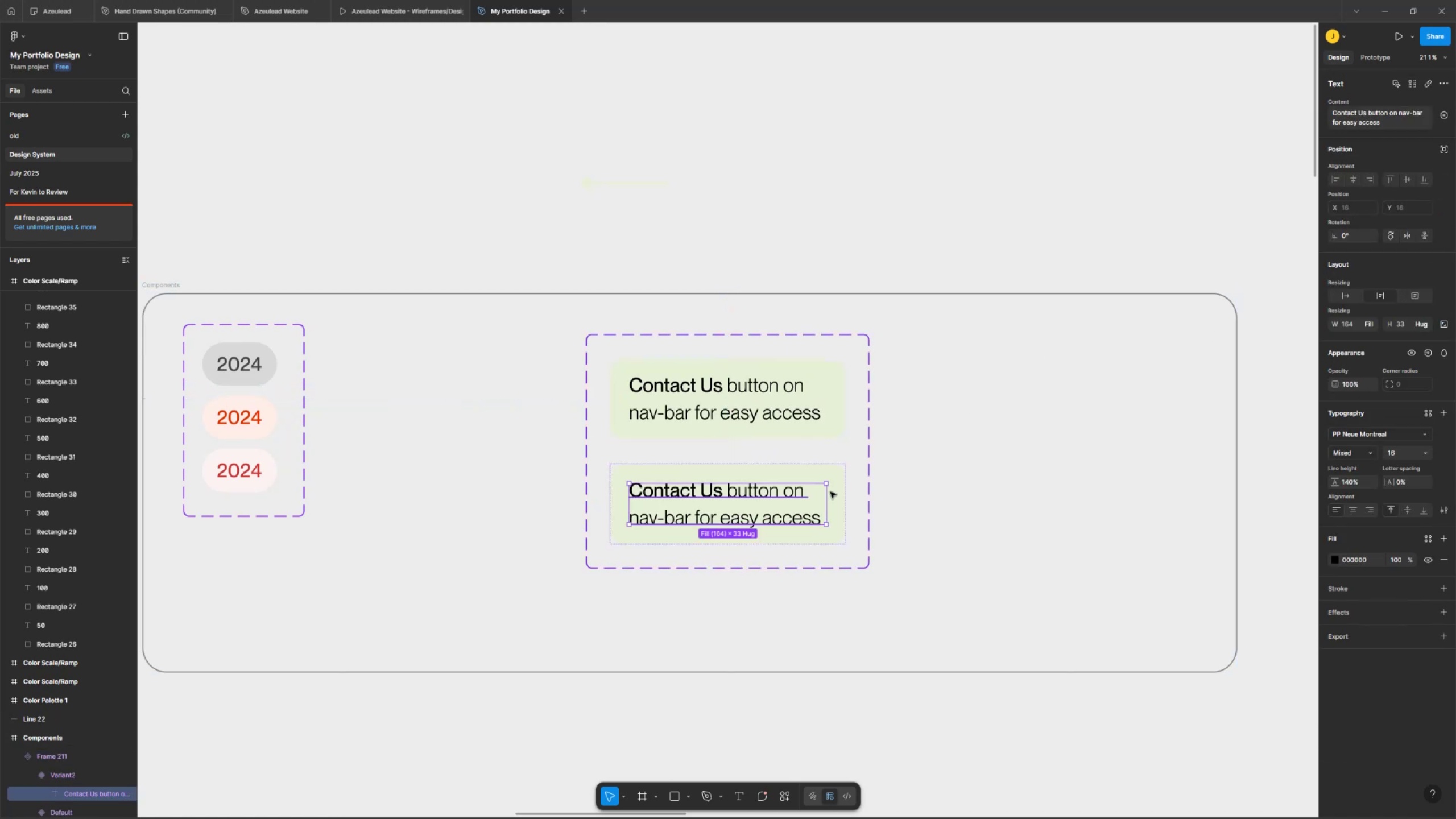 
left_click([854, 469])
 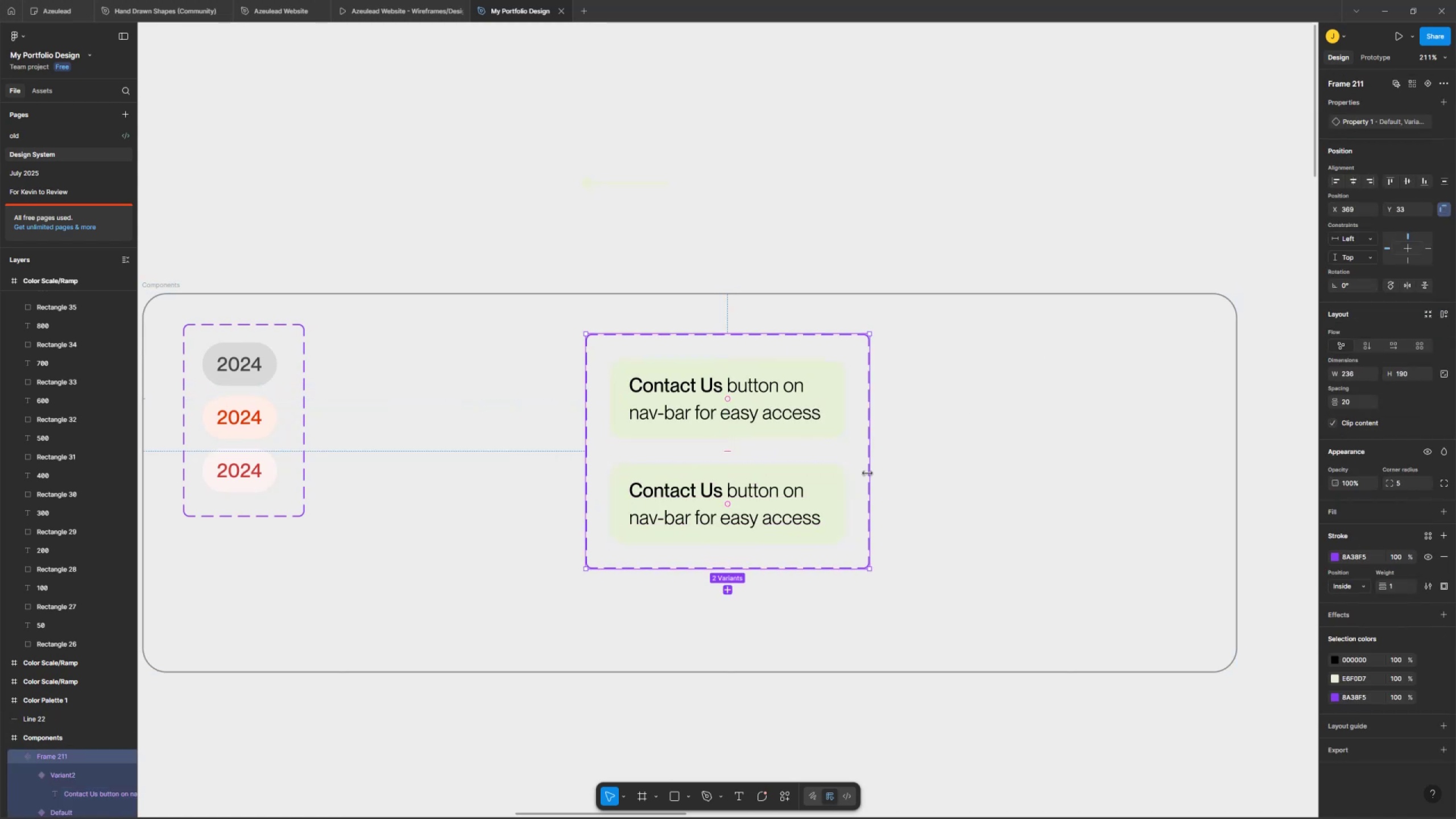 
left_click_drag(start_coordinate=[867, 460], to_coordinate=[1014, 468])
 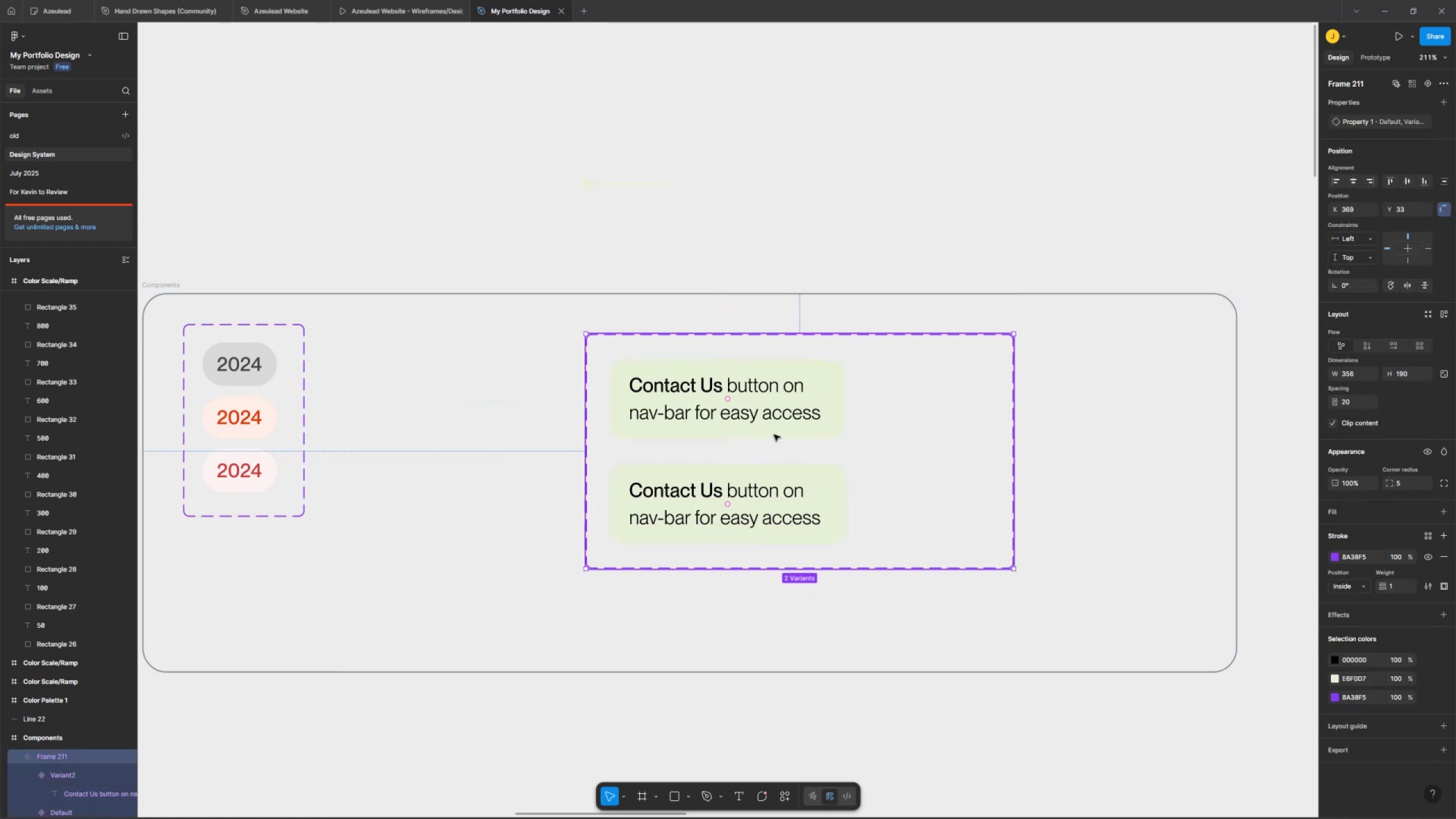 
double_click([779, 403])
 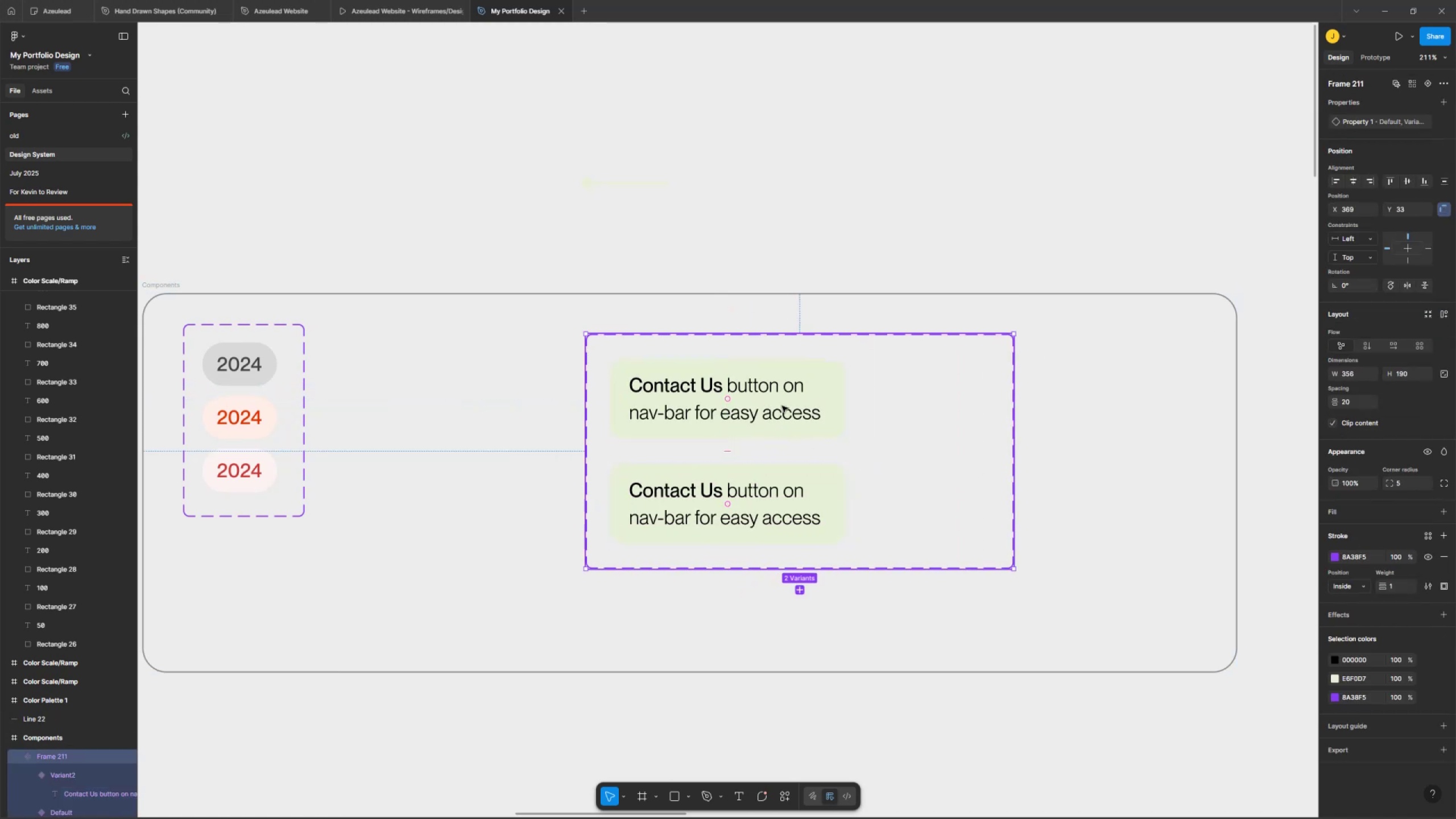 
triple_click([787, 385])
 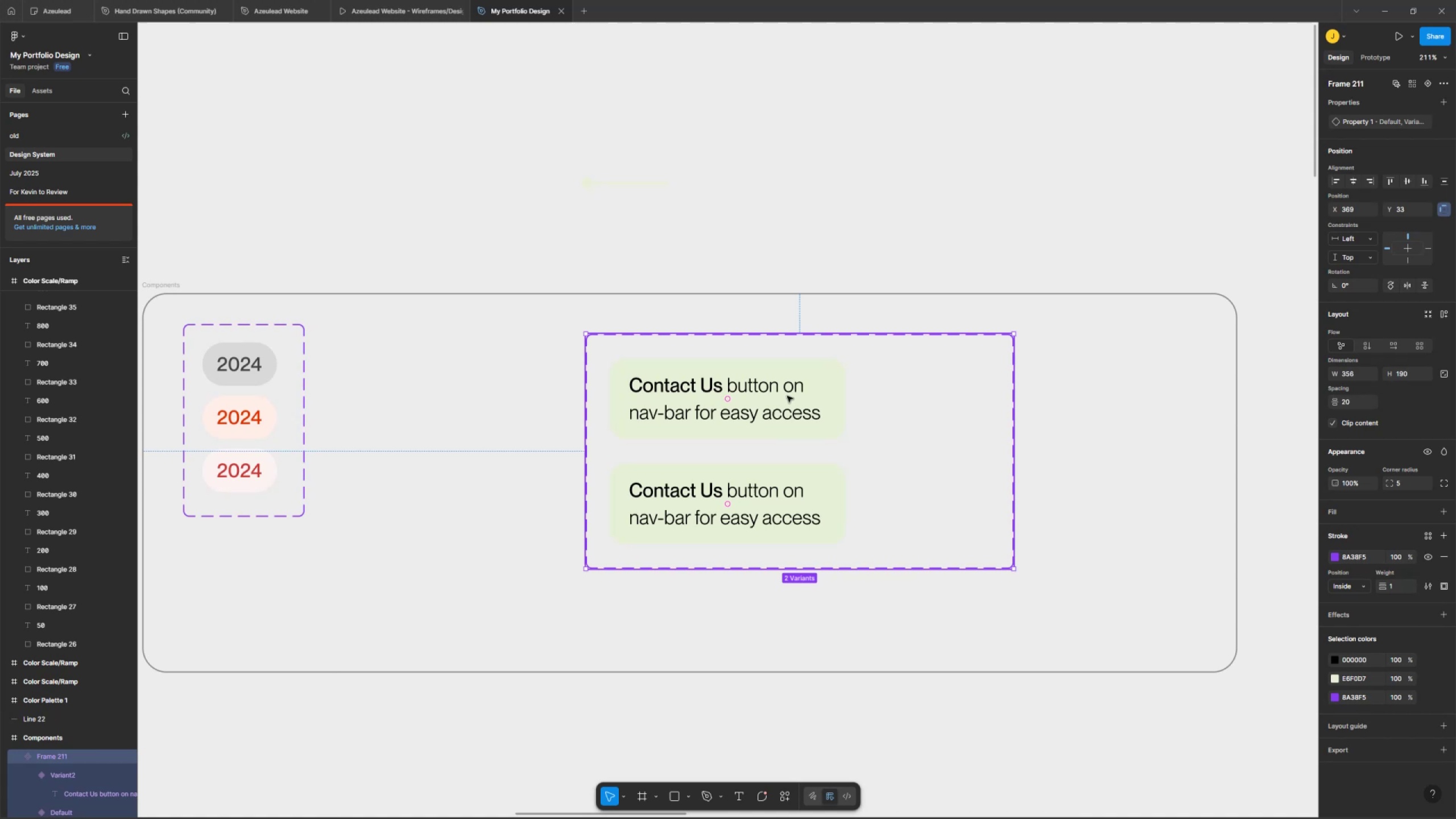 
triple_click([787, 385])
 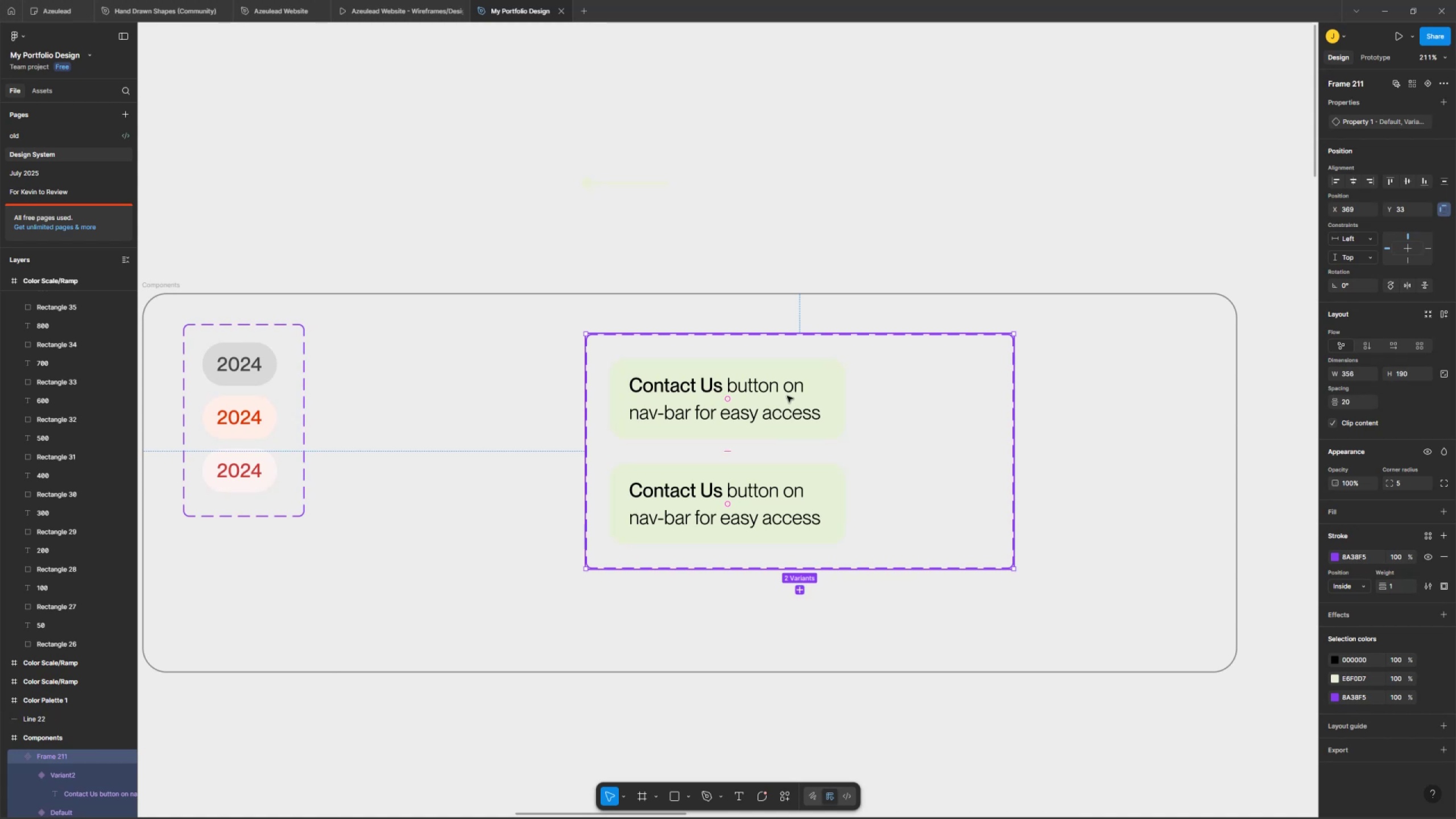 
triple_click([787, 385])
 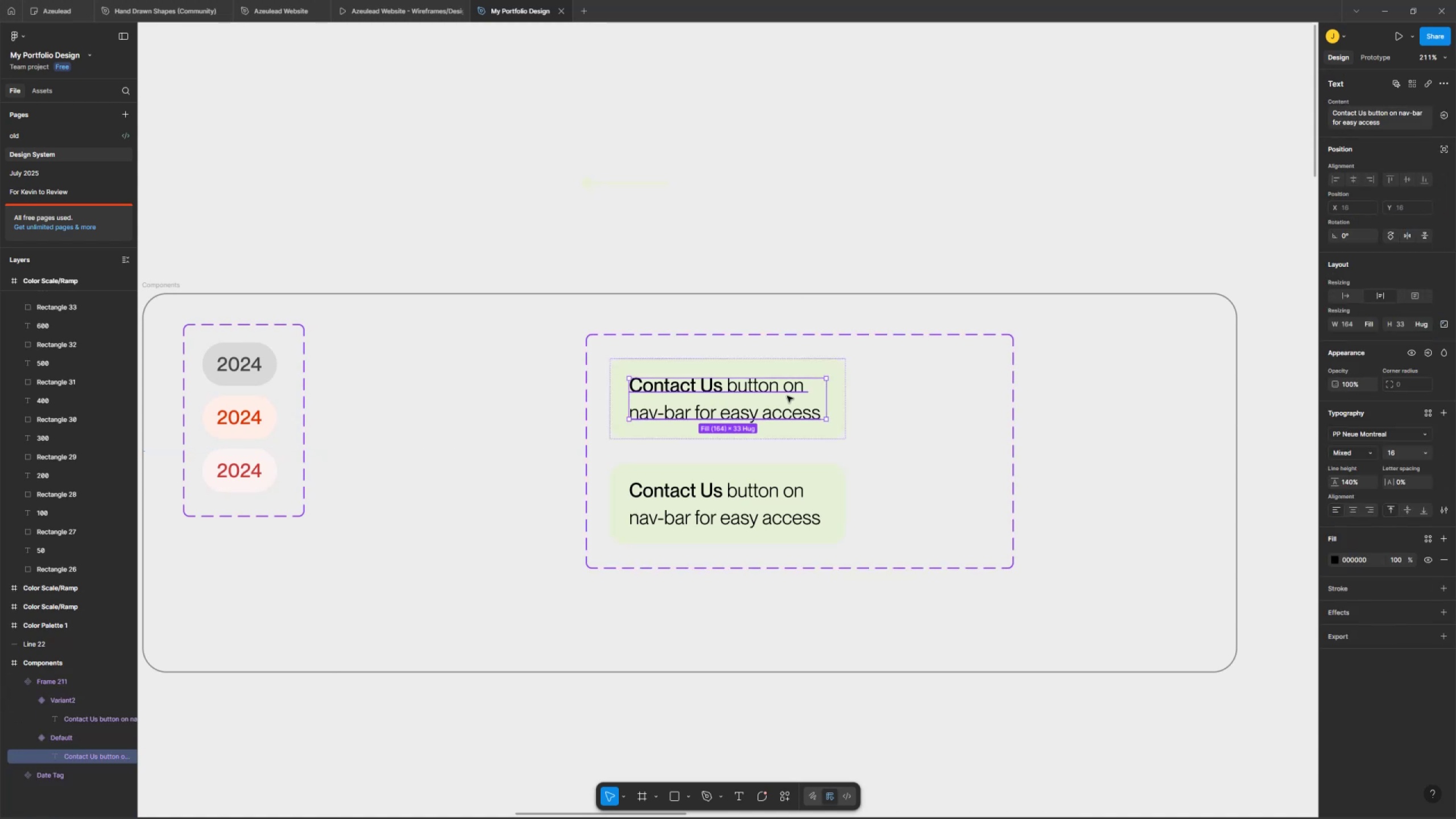 
key(Shift+ShiftLeft)
 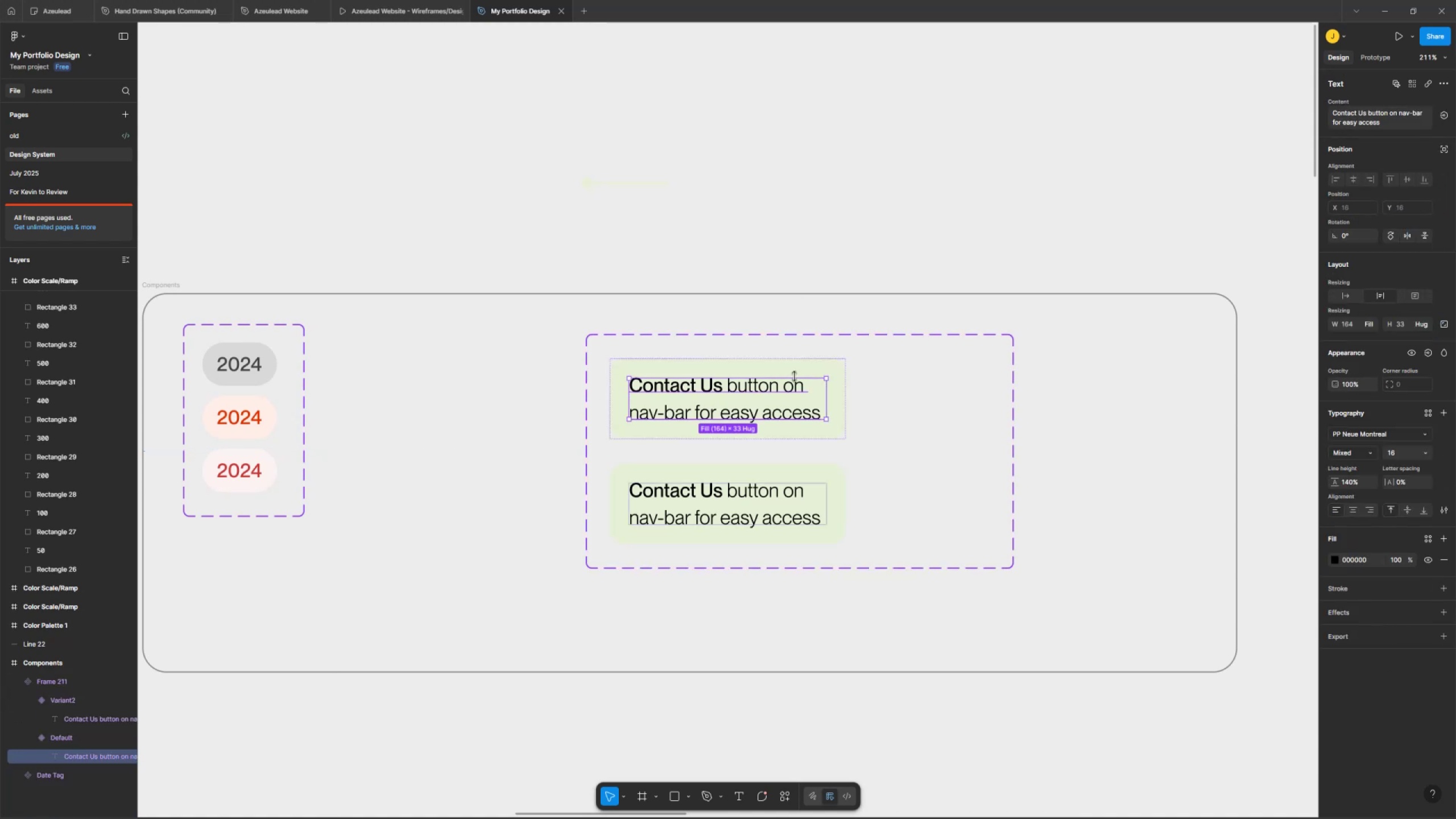 
left_click([804, 363])
 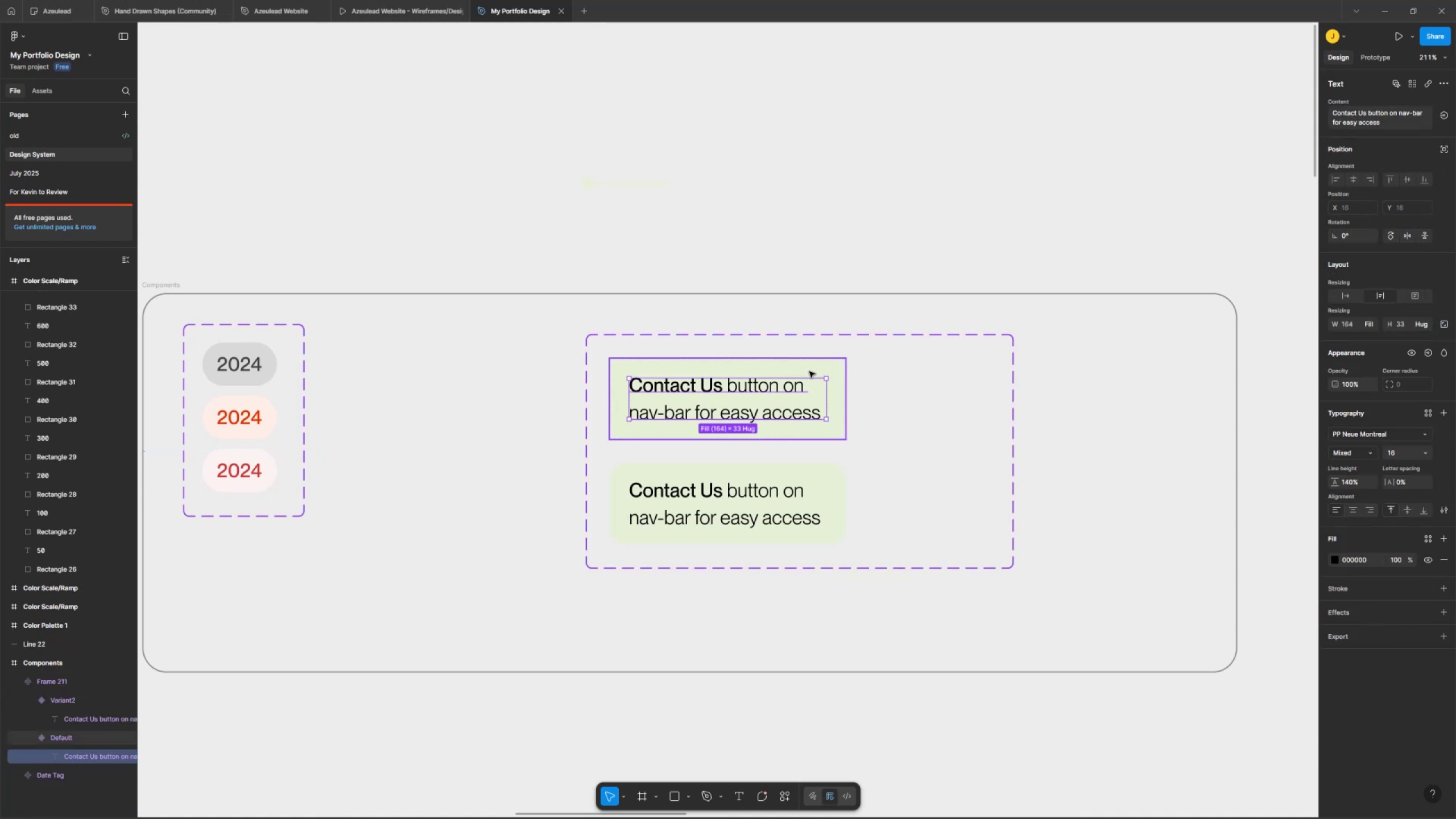 
hold_key(key=ShiftLeft, duration=0.68)
left_click_drag(start_coordinate=[783, 368], to_coordinate=[866, 372])
 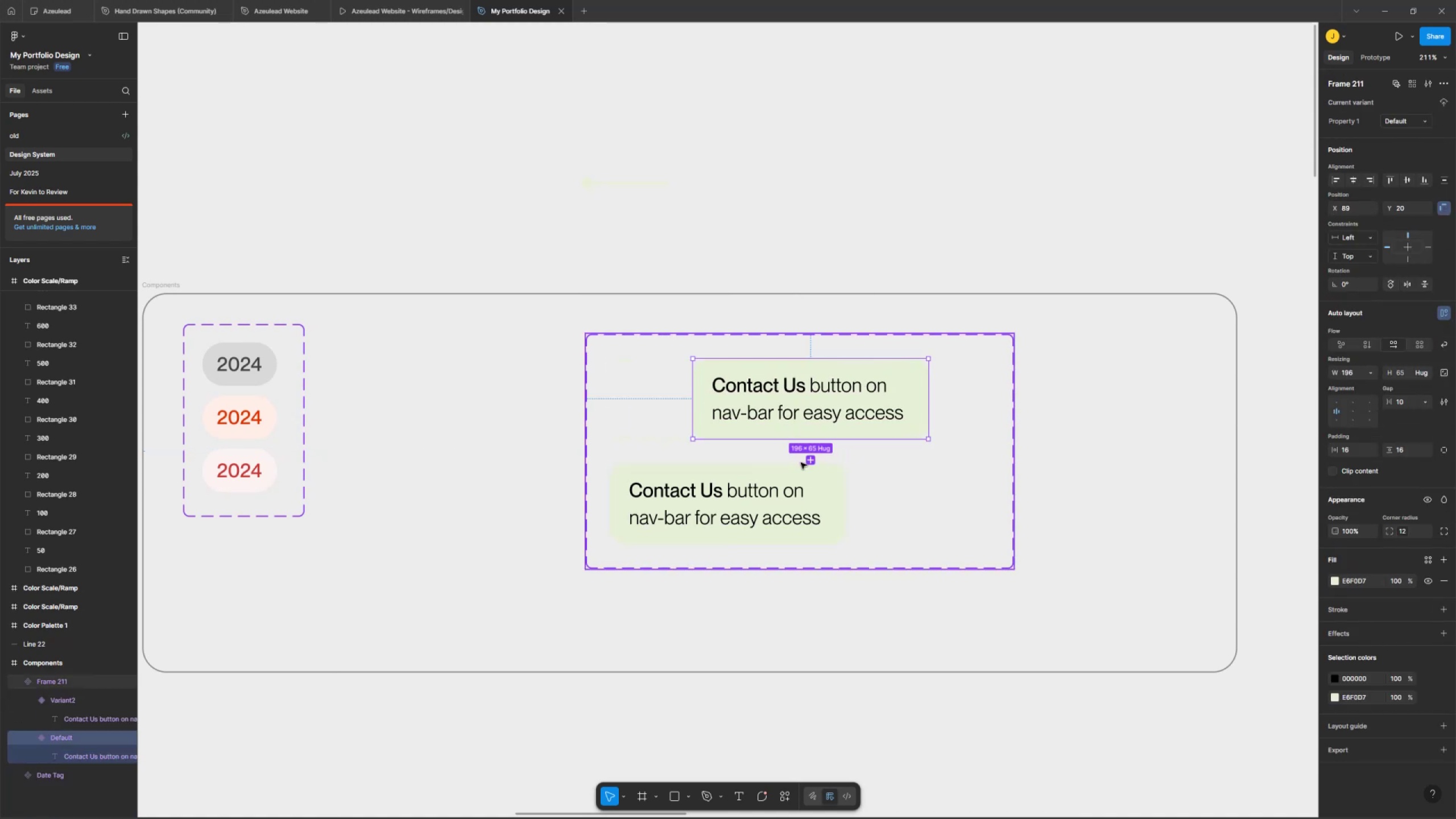 
left_click([794, 457])
 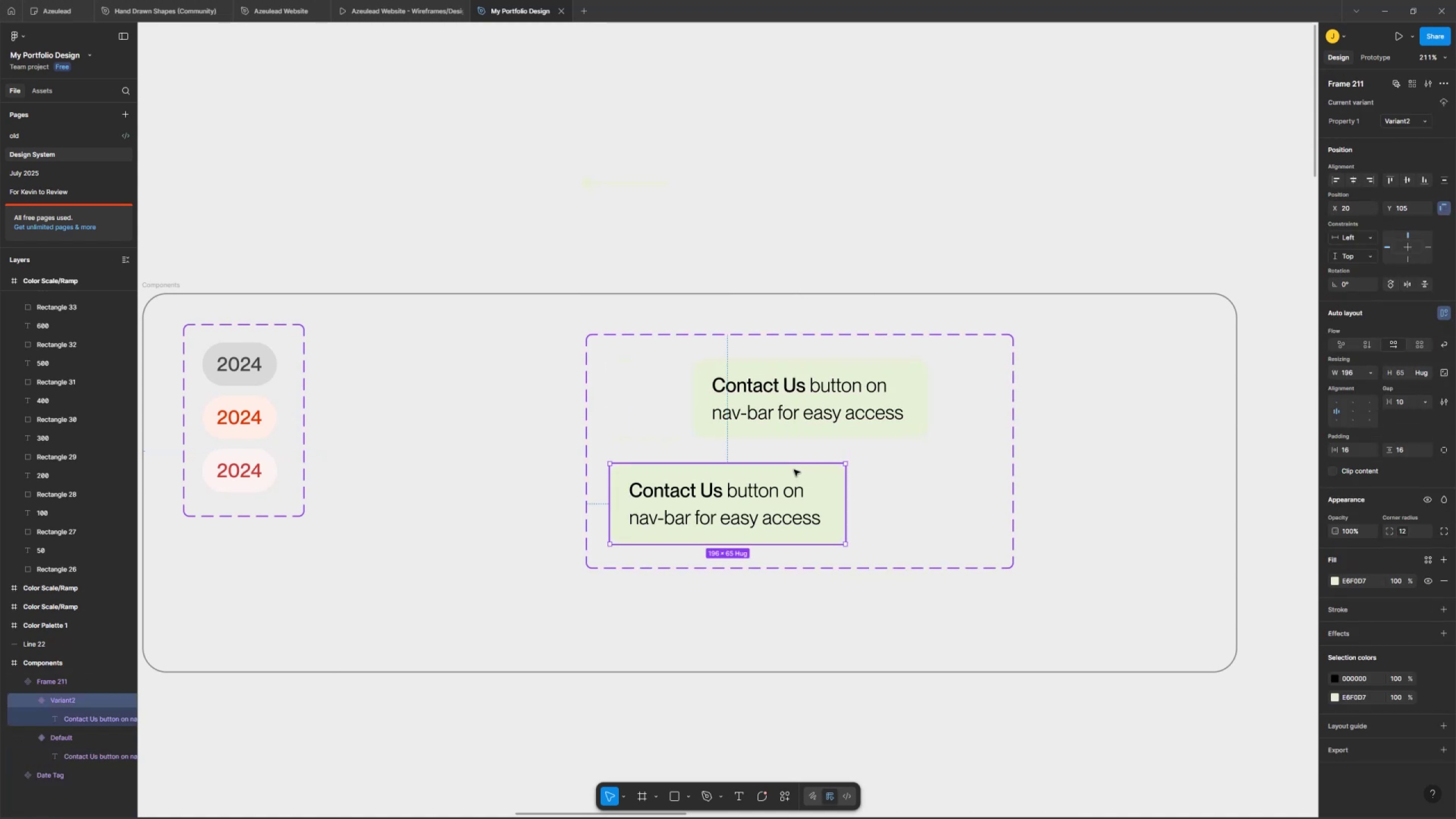 
hold_key(key=ShiftLeft, duration=1.52)
left_click_drag(start_coordinate=[752, 462], to_coordinate=[838, 469])
 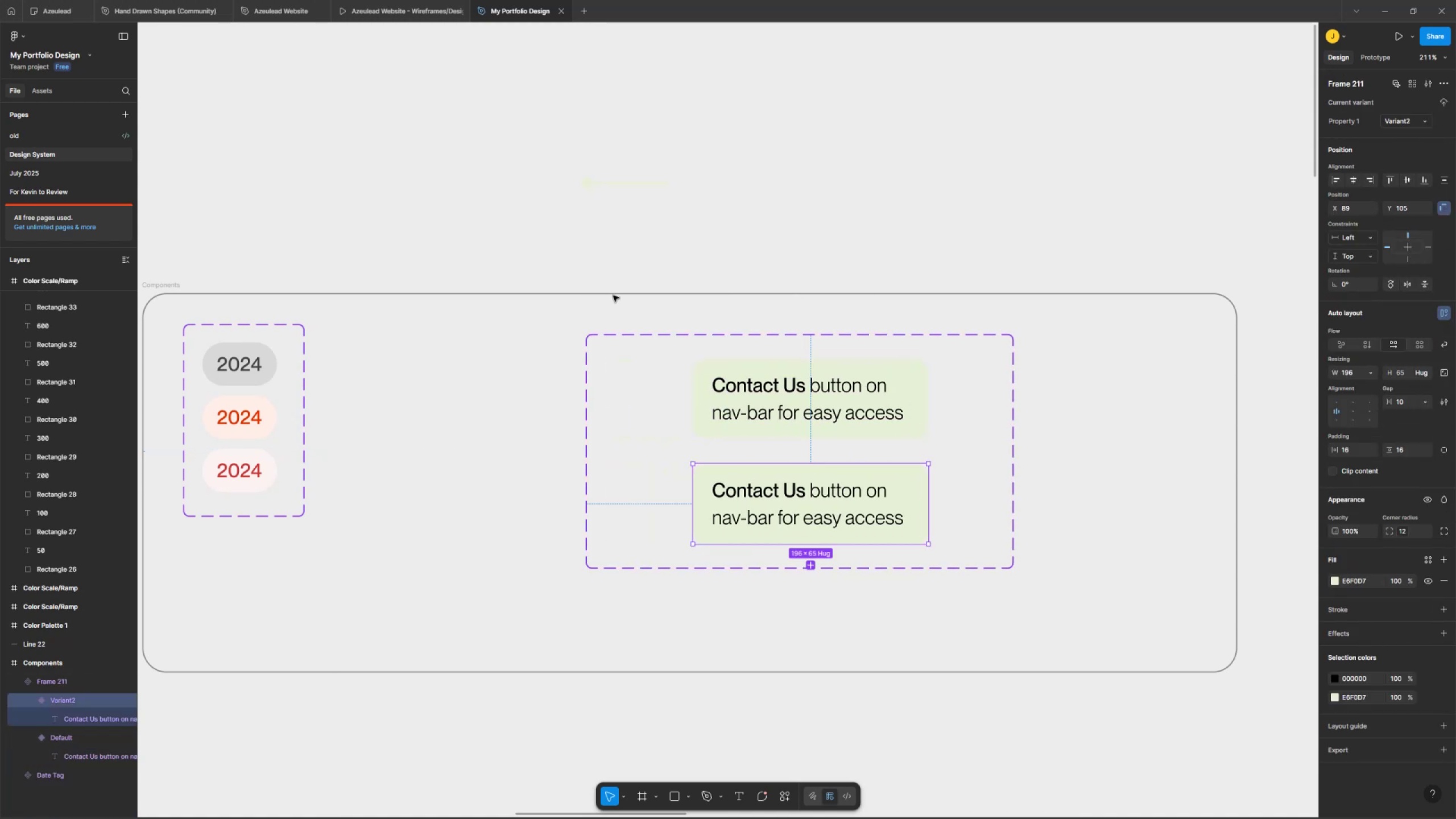 
key(Shift+ShiftLeft)
 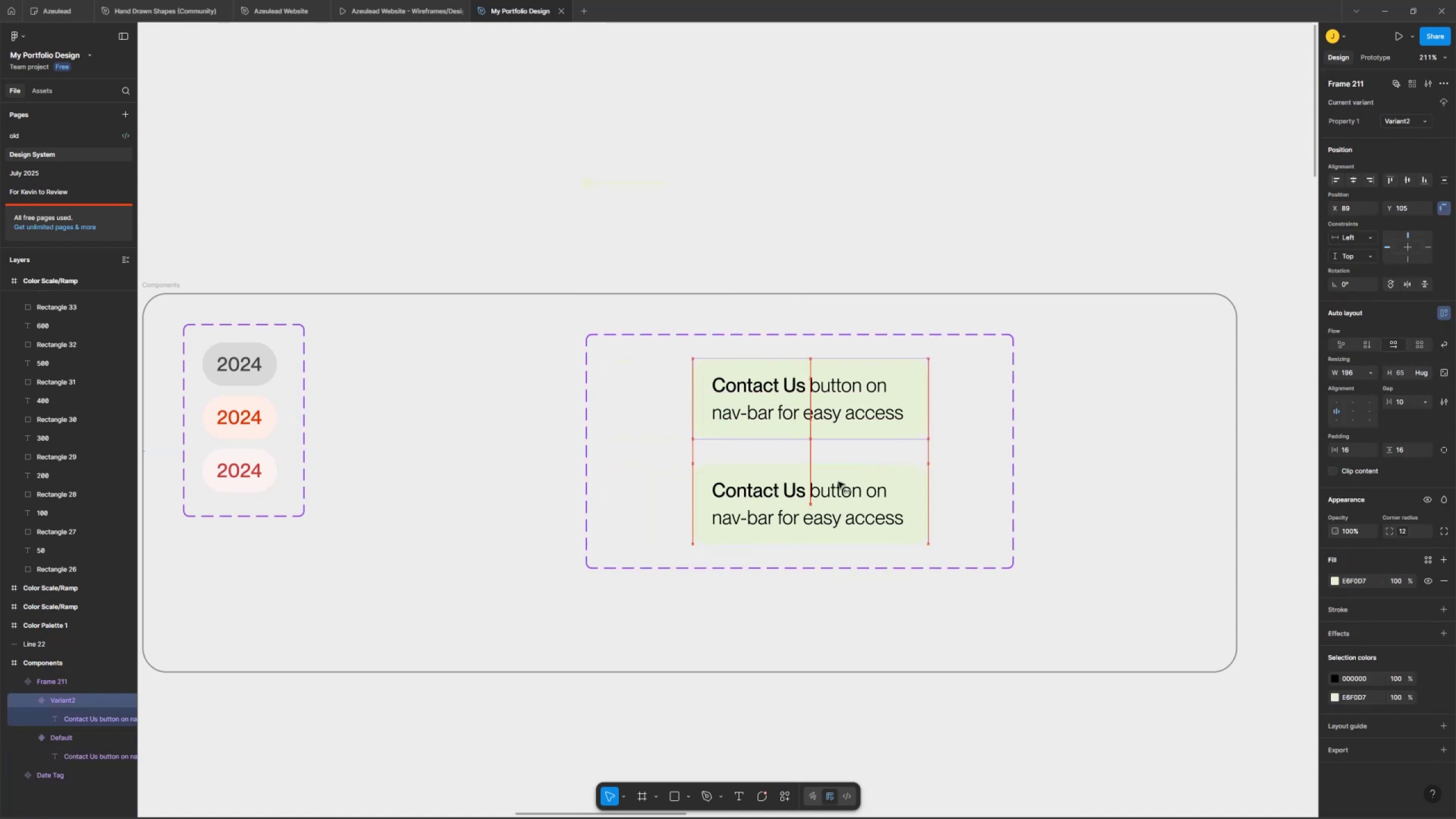 
key(Shift+ShiftLeft)
 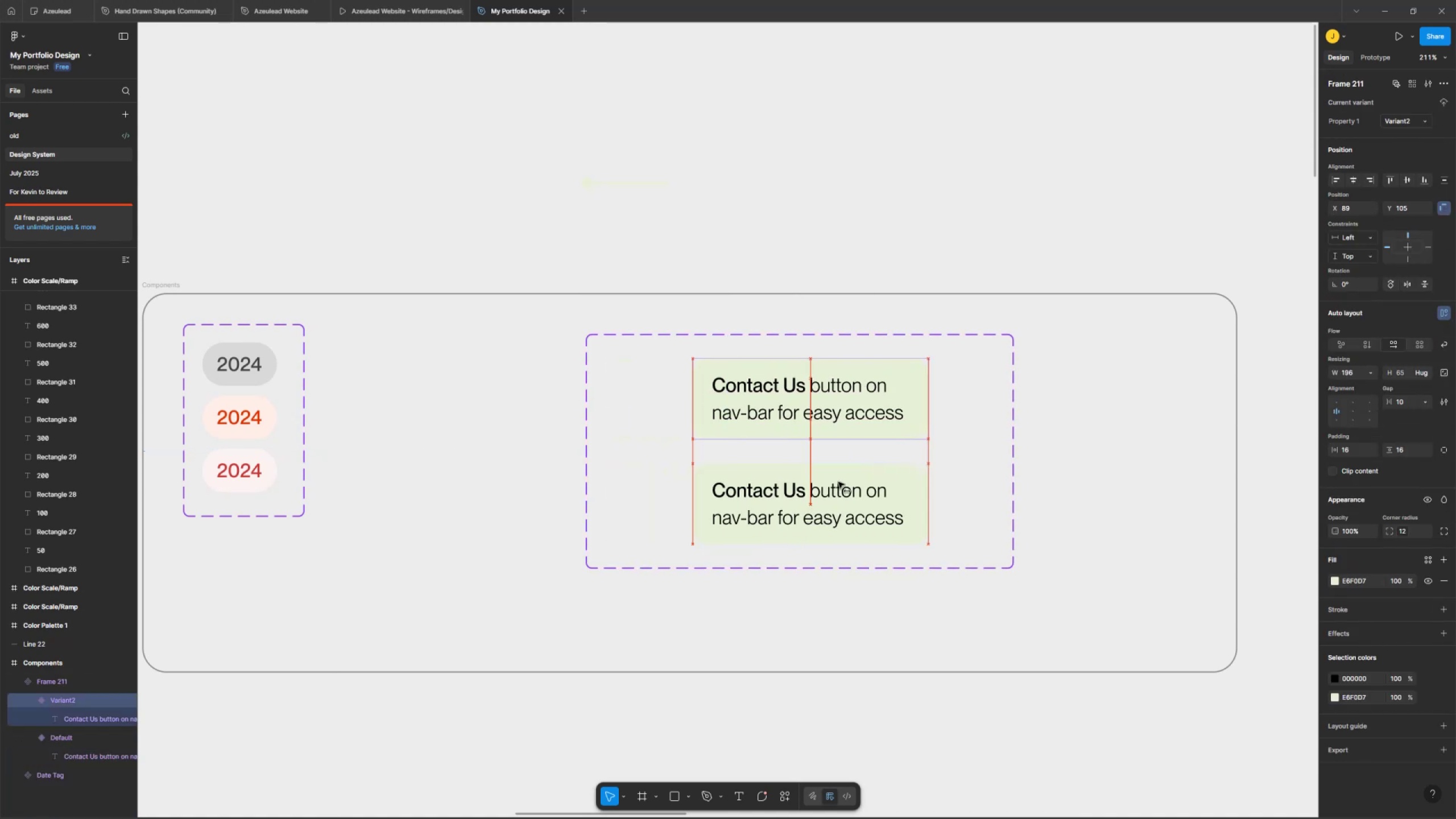 
key(Shift+ShiftLeft)
 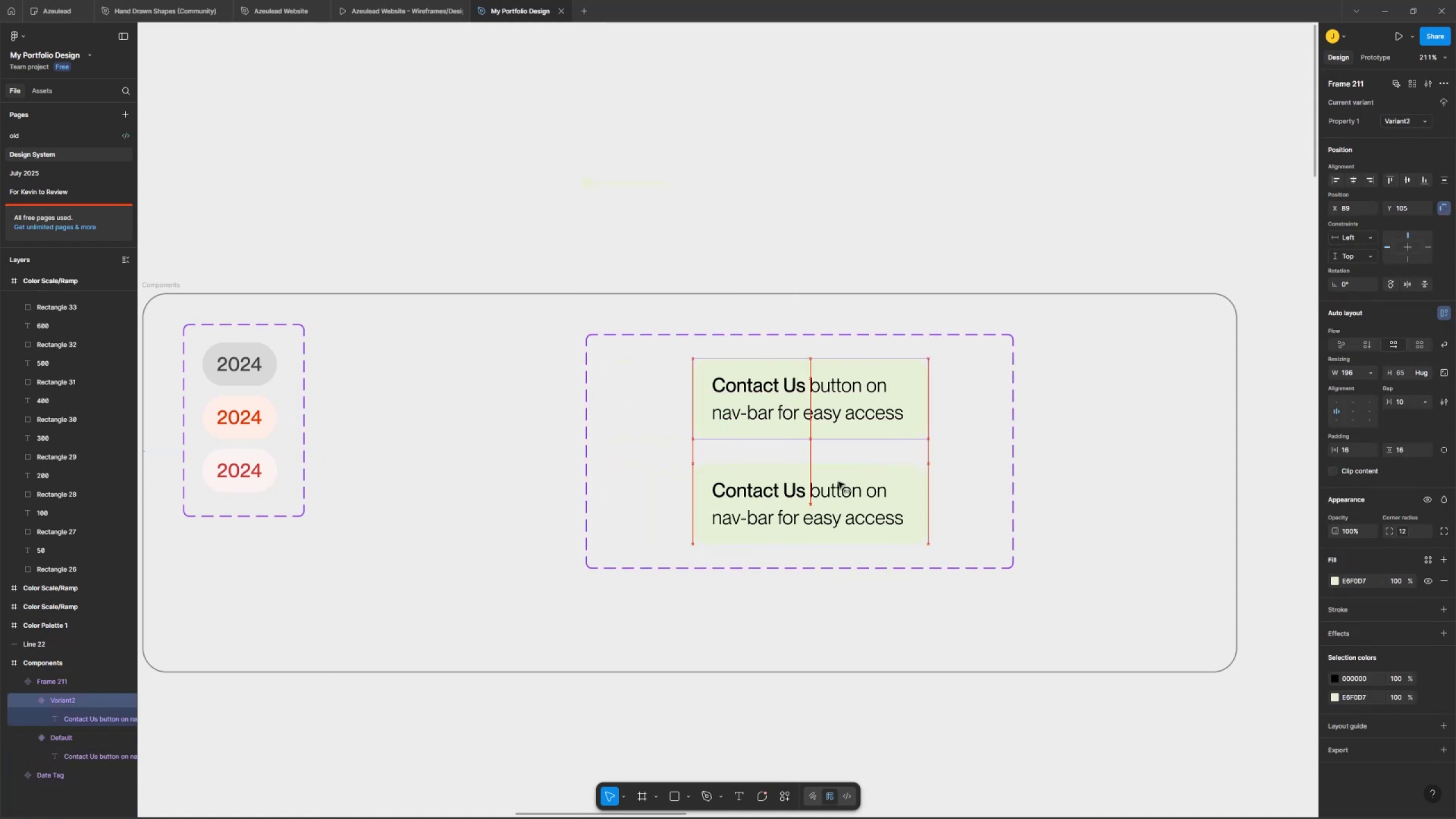 
key(Shift+ShiftLeft)
 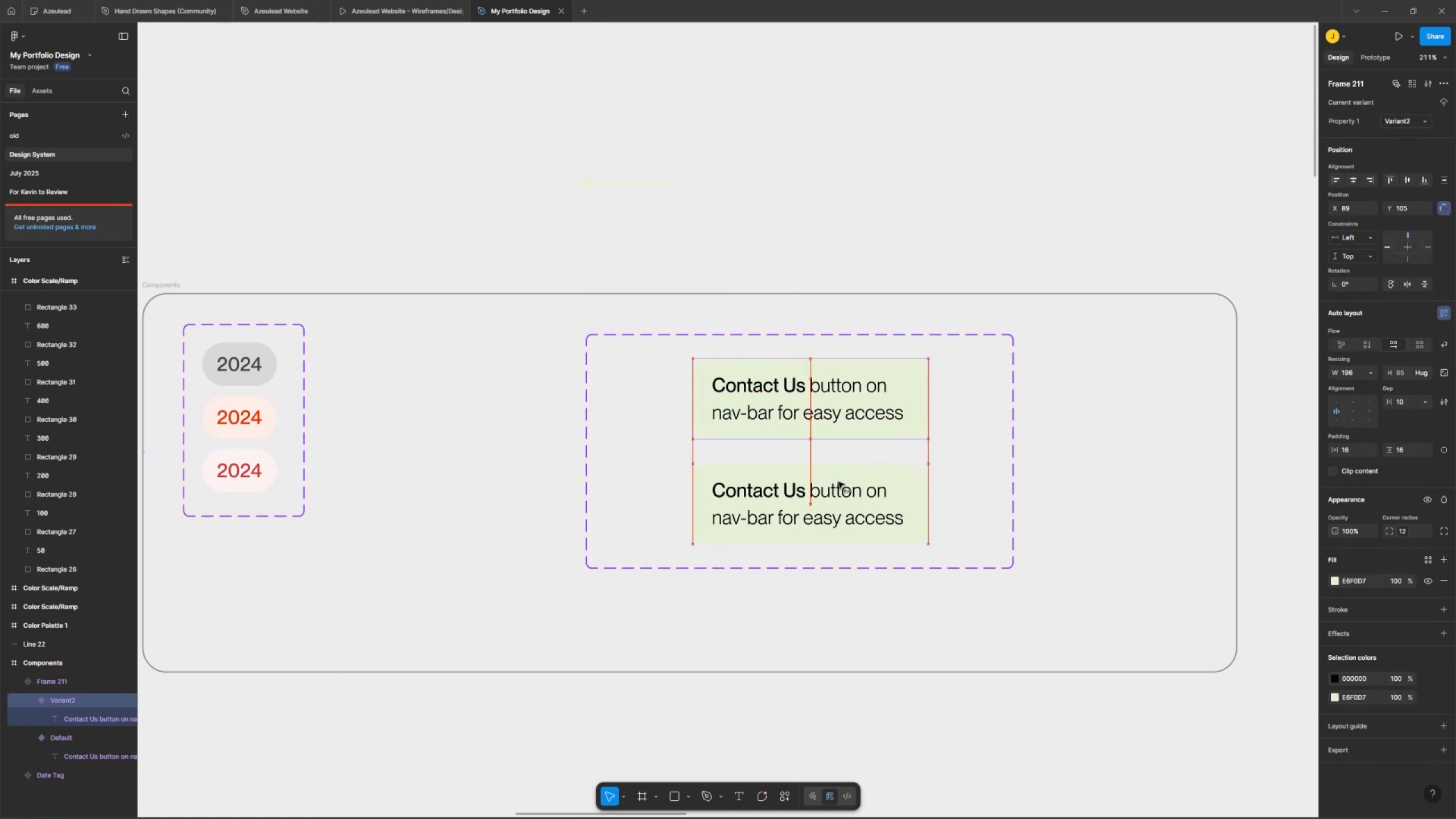 
key(Shift+ShiftLeft)
 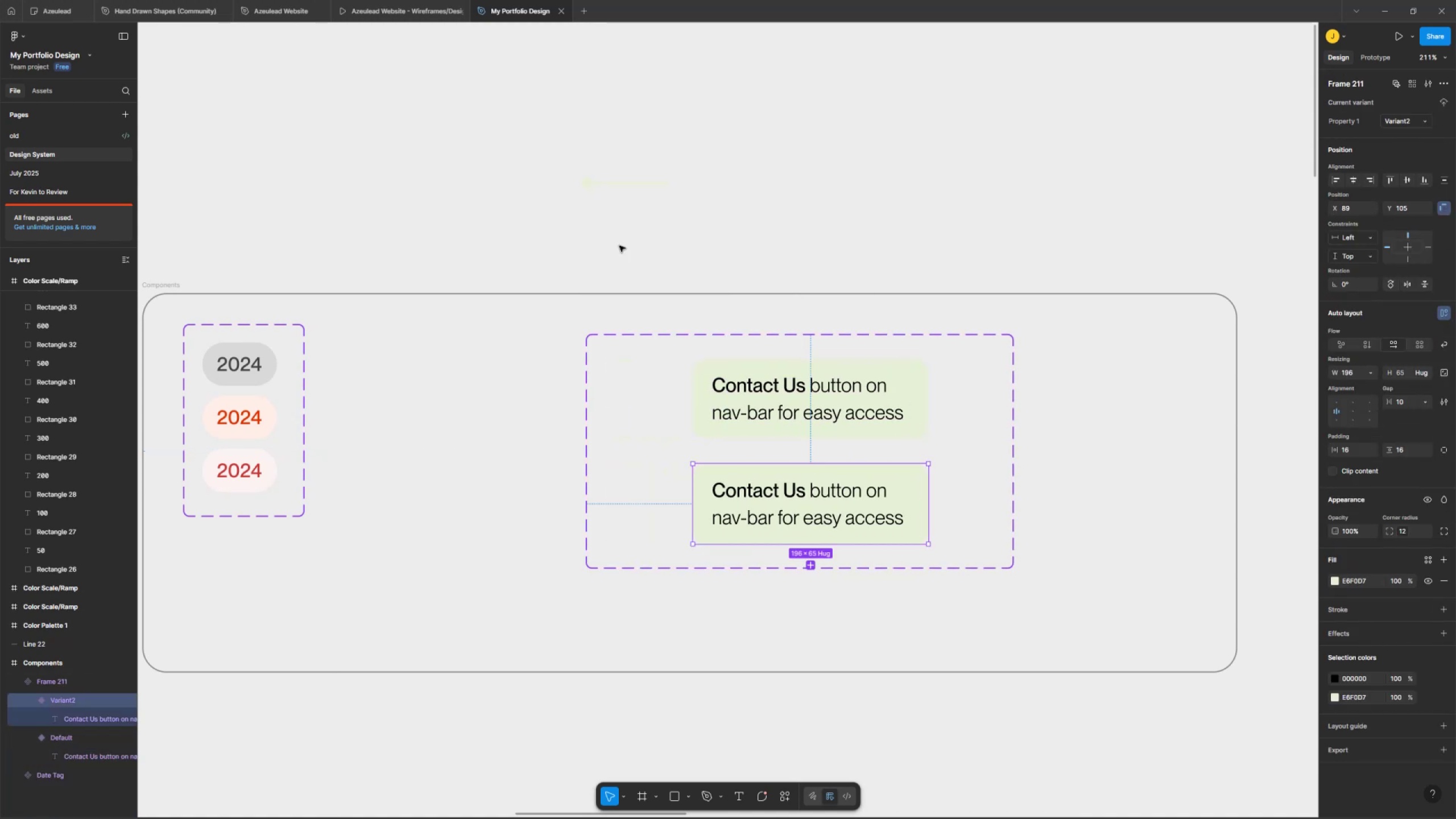 
left_click_drag(start_coordinate=[656, 217], to_coordinate=[593, 137])
 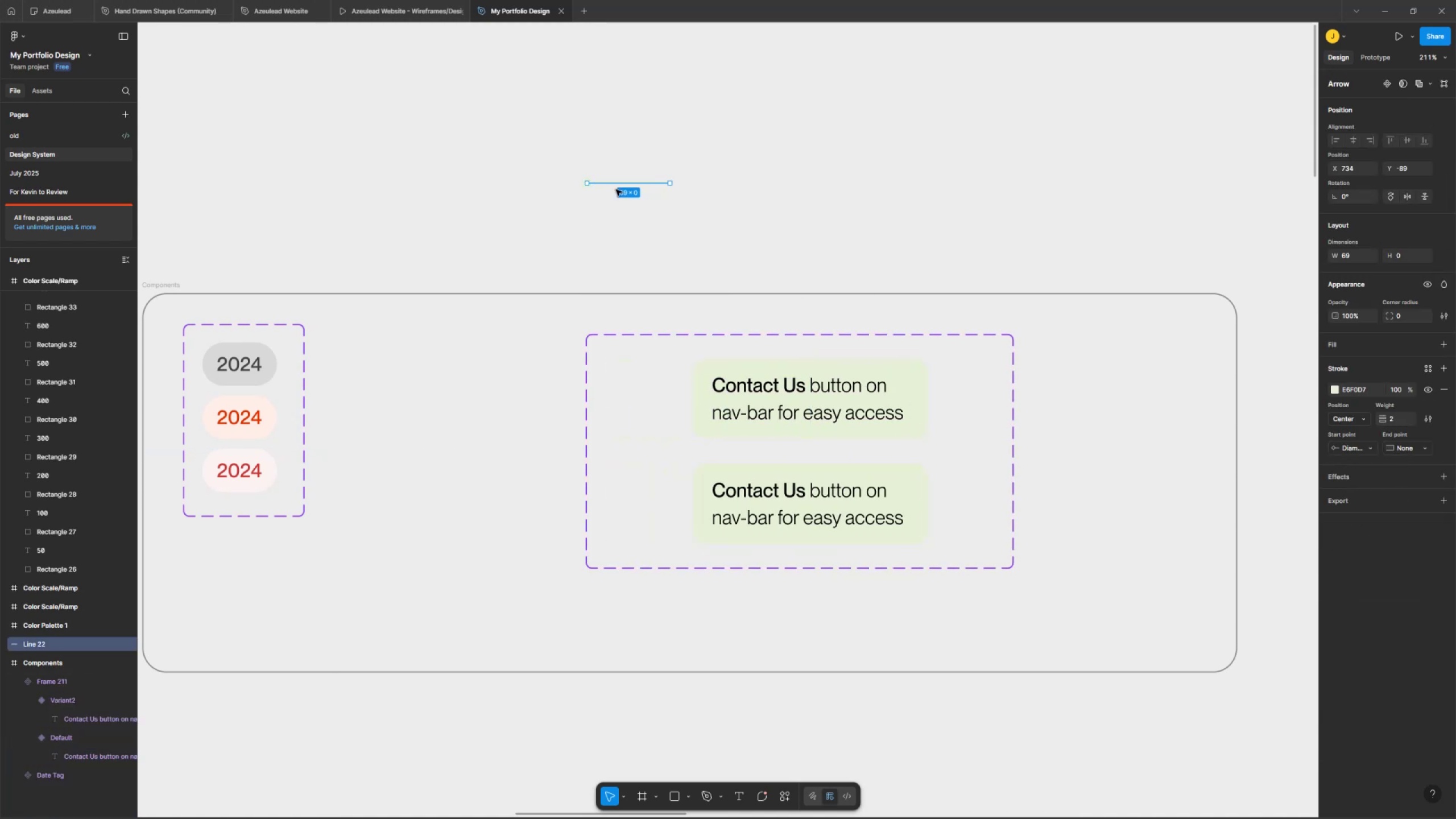 
left_click_drag(start_coordinate=[624, 178], to_coordinate=[644, 488])
 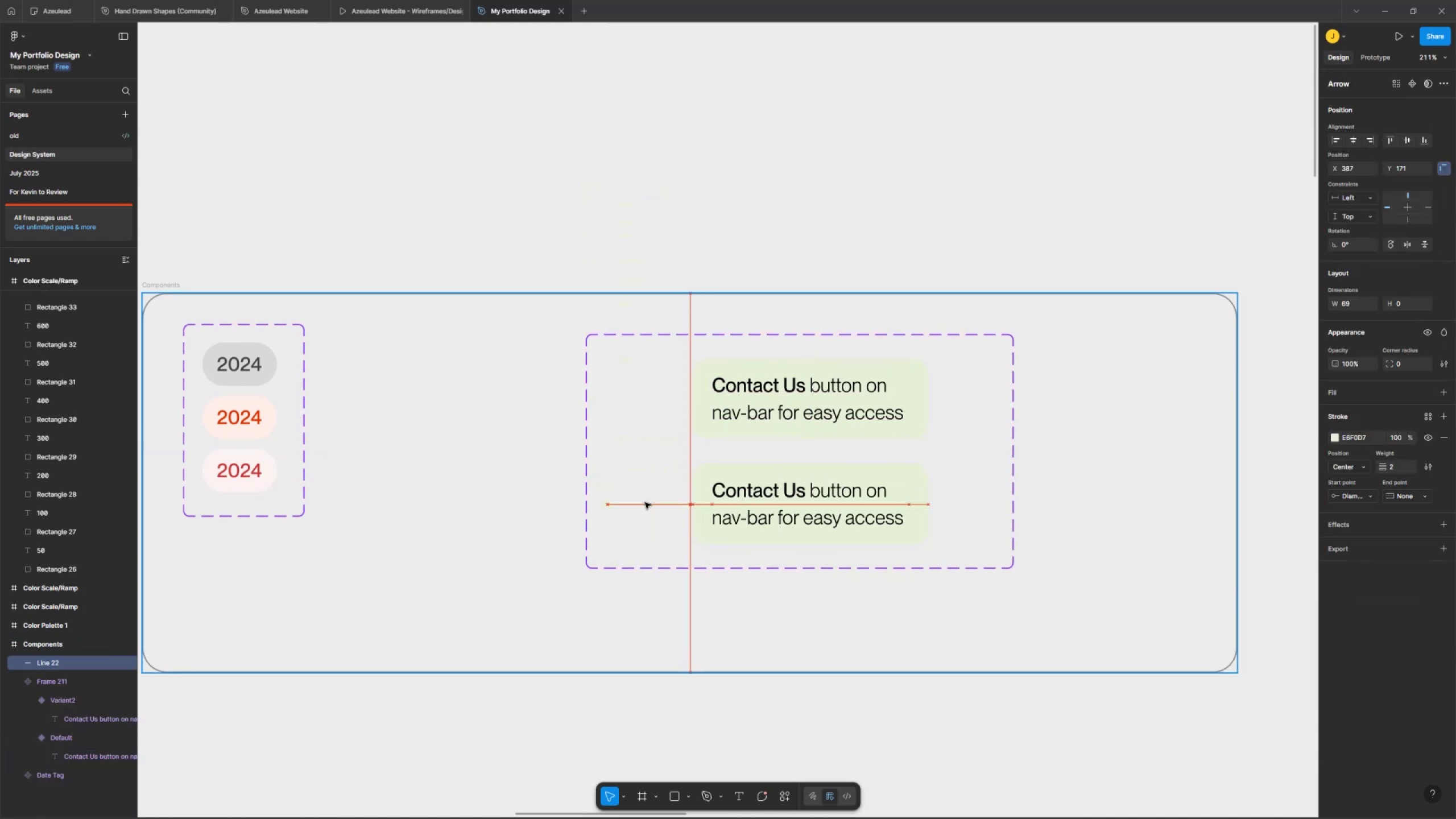 
hold_key(key=ControlLeft, duration=0.61)
scroll: coordinate [718, 511], scroll_direction: up, amount: 9.0
 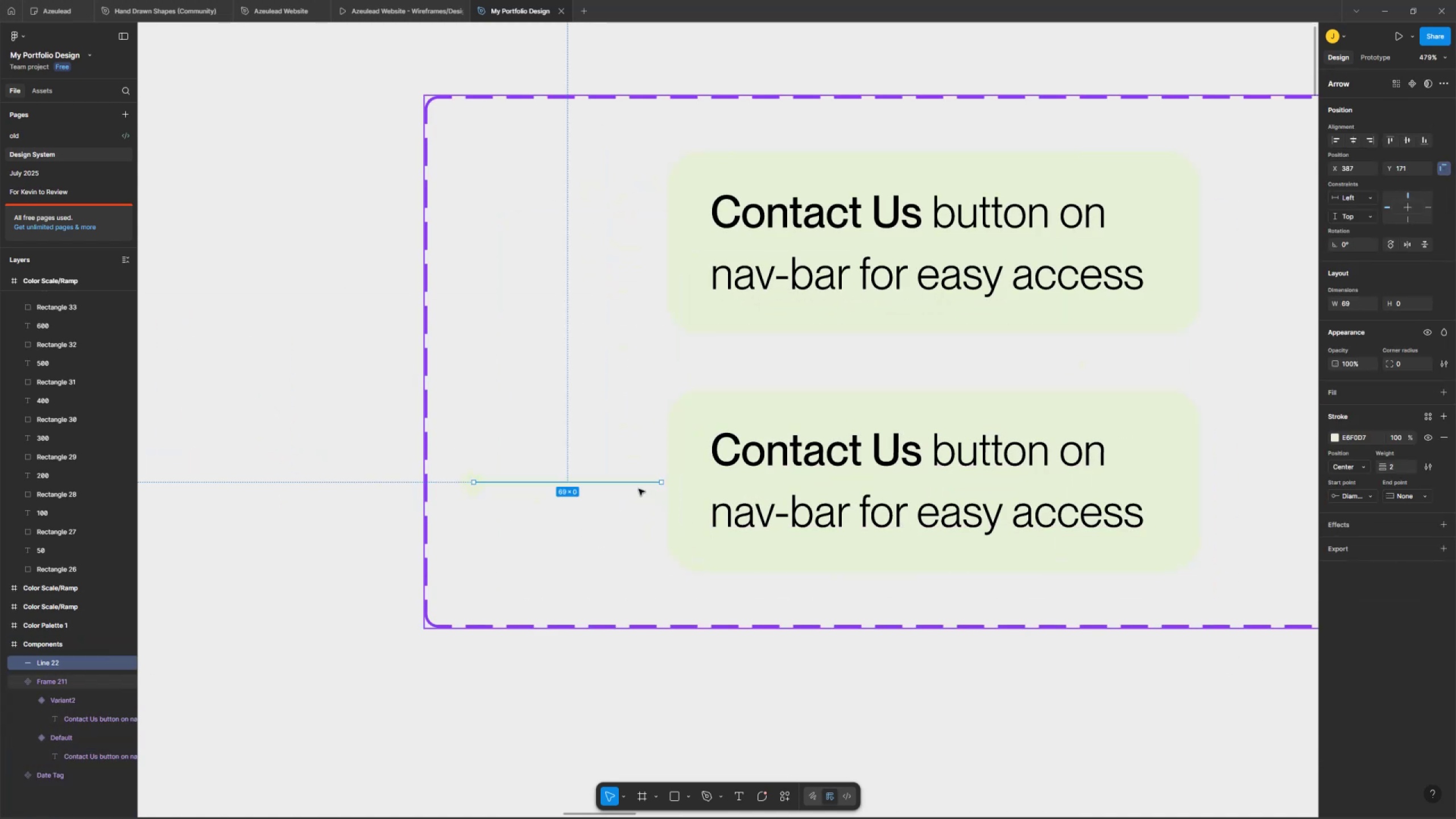 
left_click_drag(start_coordinate=[636, 471], to_coordinate=[653, 466])
 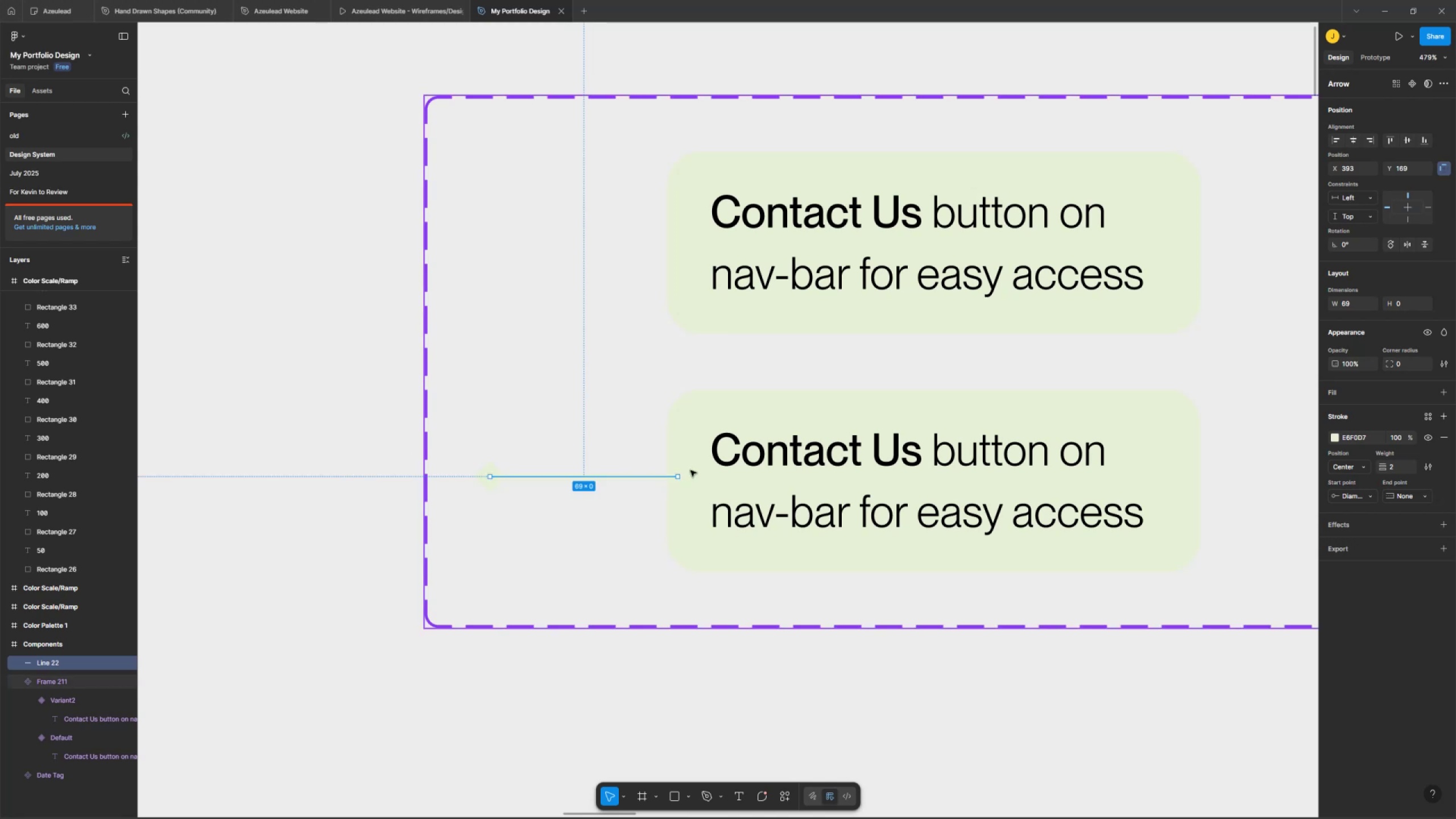 
double_click([690, 457])
 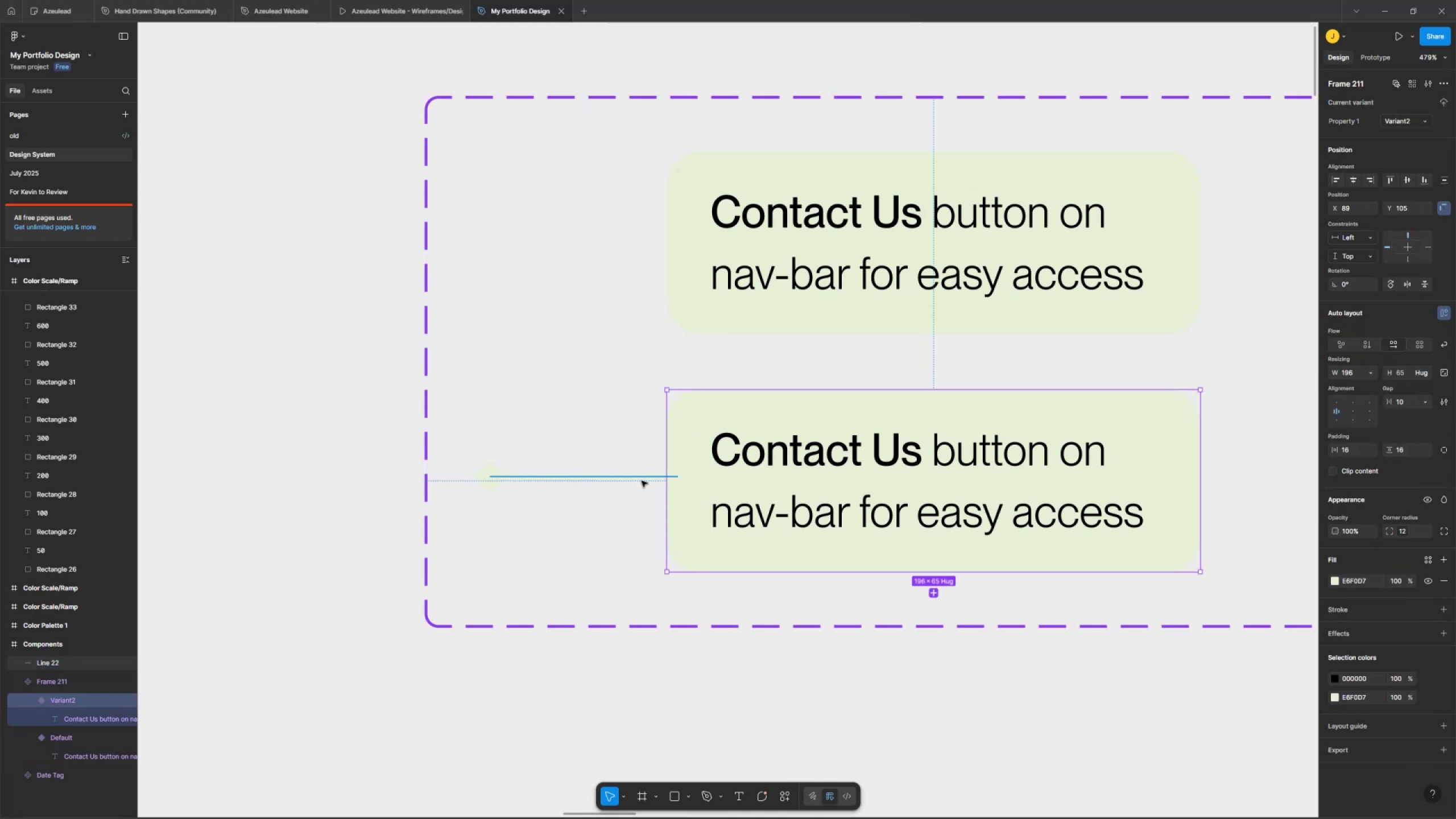 
hold_key(key=ShiftLeft, duration=1.53)
left_click([642, 468])
 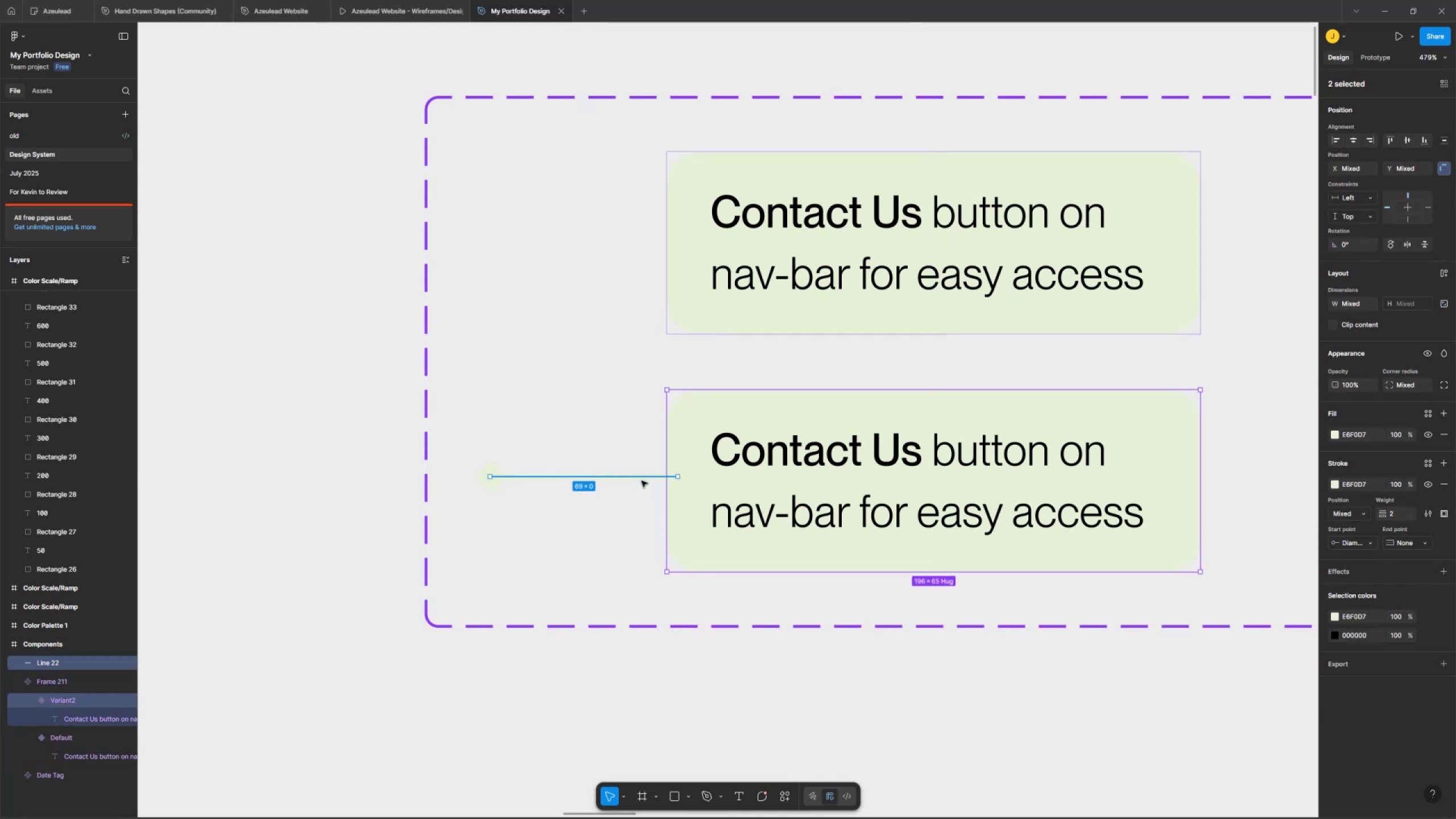 
hold_key(key=ShiftLeft, duration=0.4)
 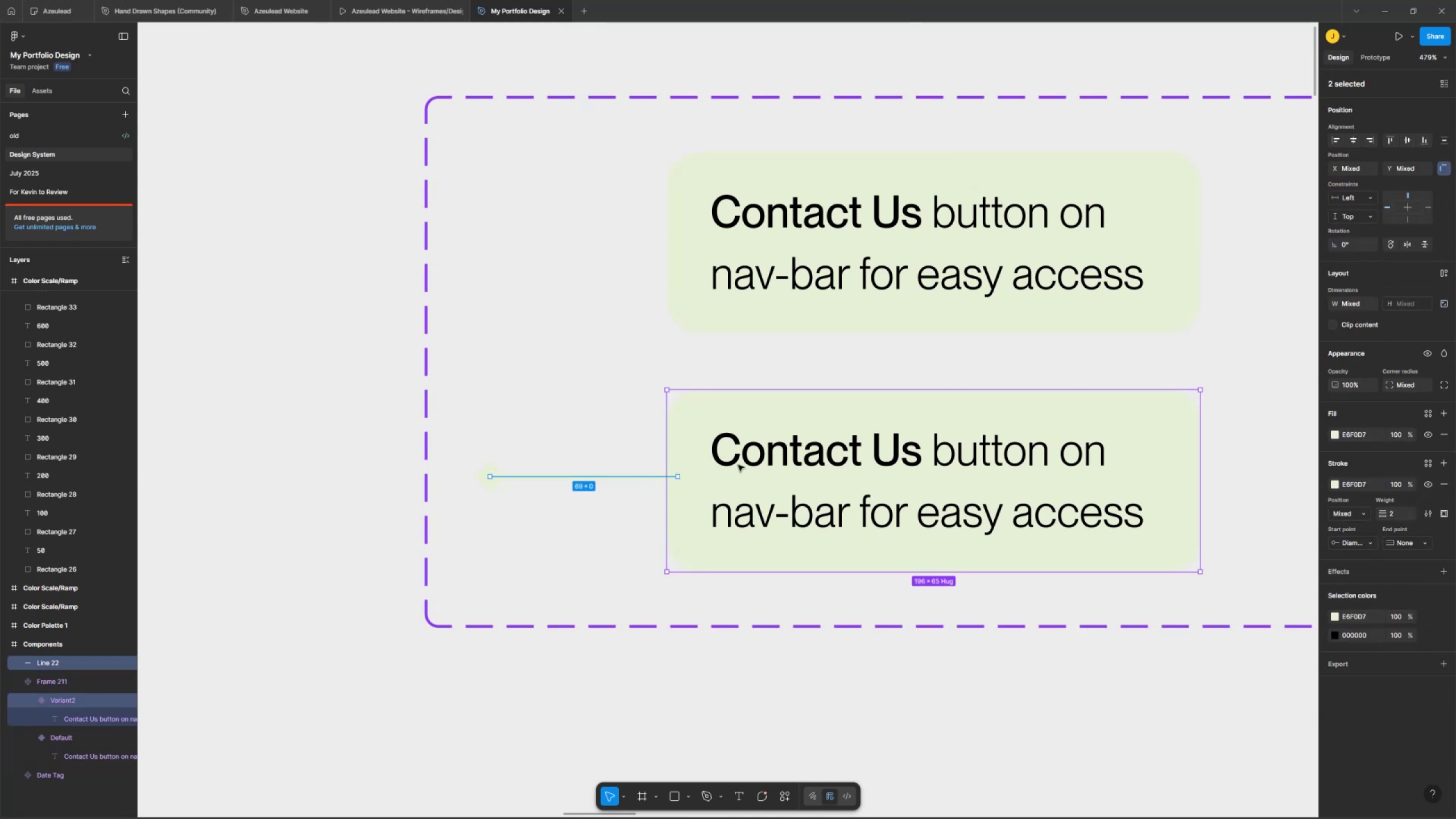 
scroll: coordinate [755, 453], scroll_direction: down, amount: 14.0
 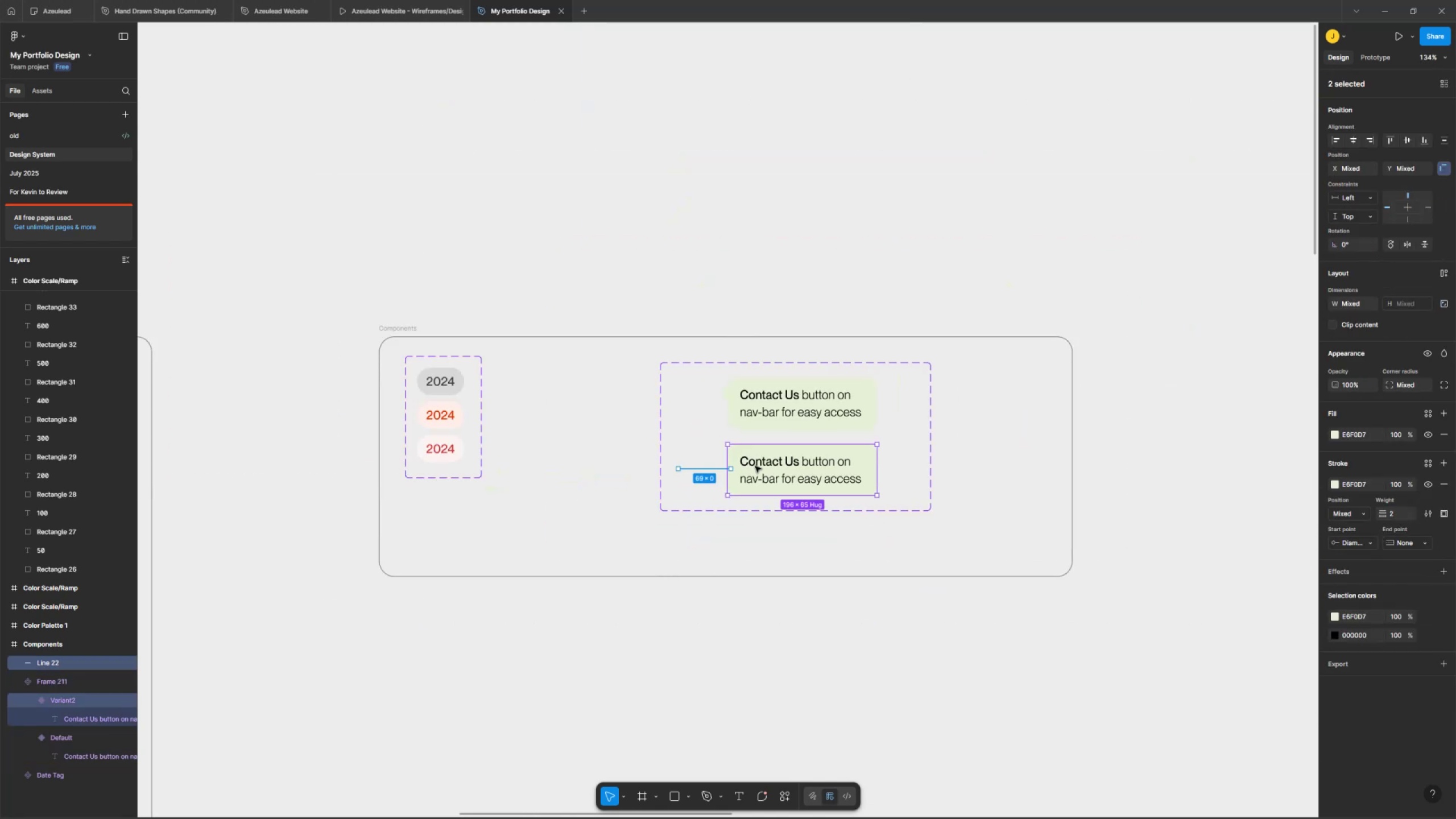 
key(Control+Z)
 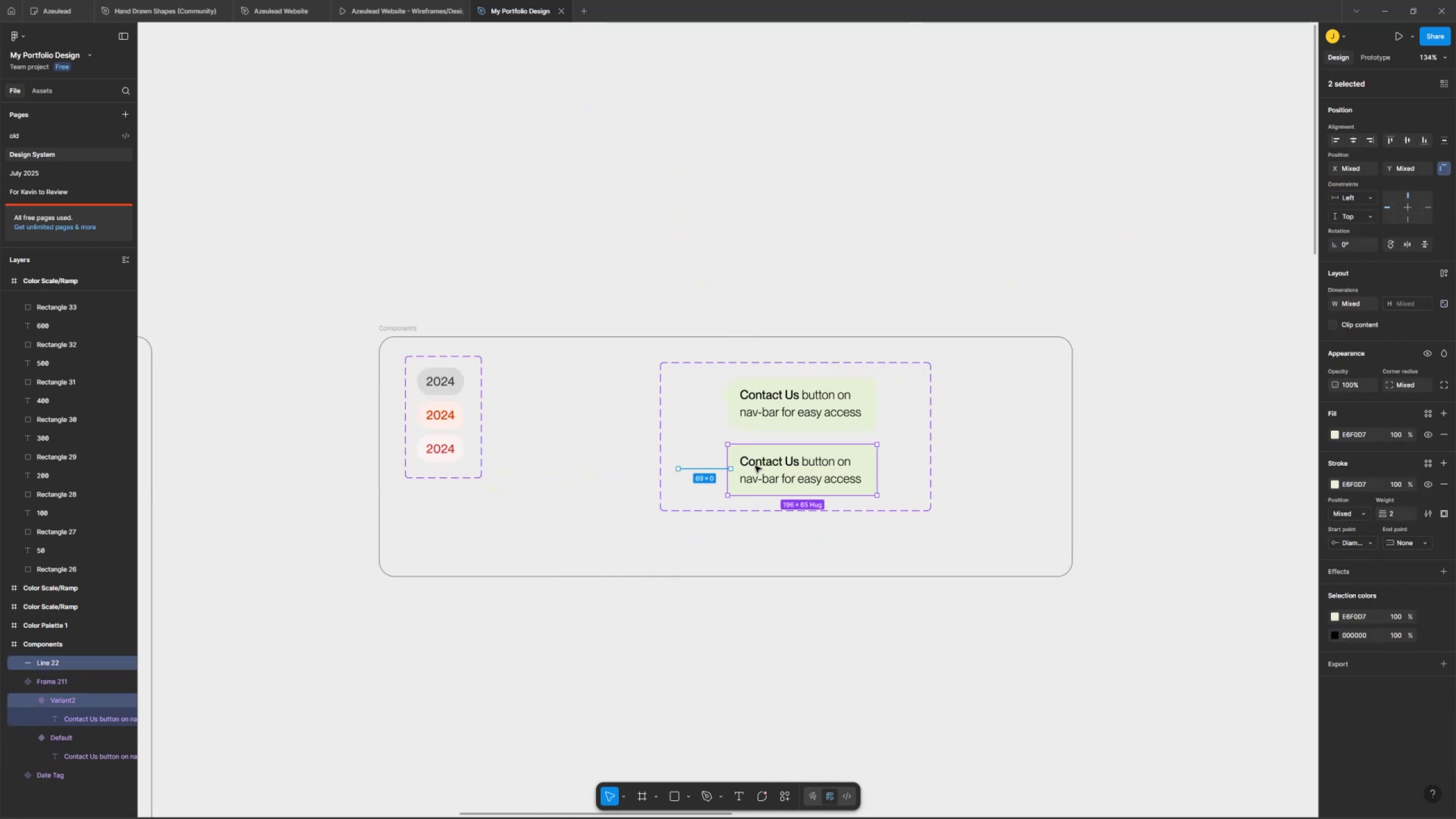 
key(Control+Z)
 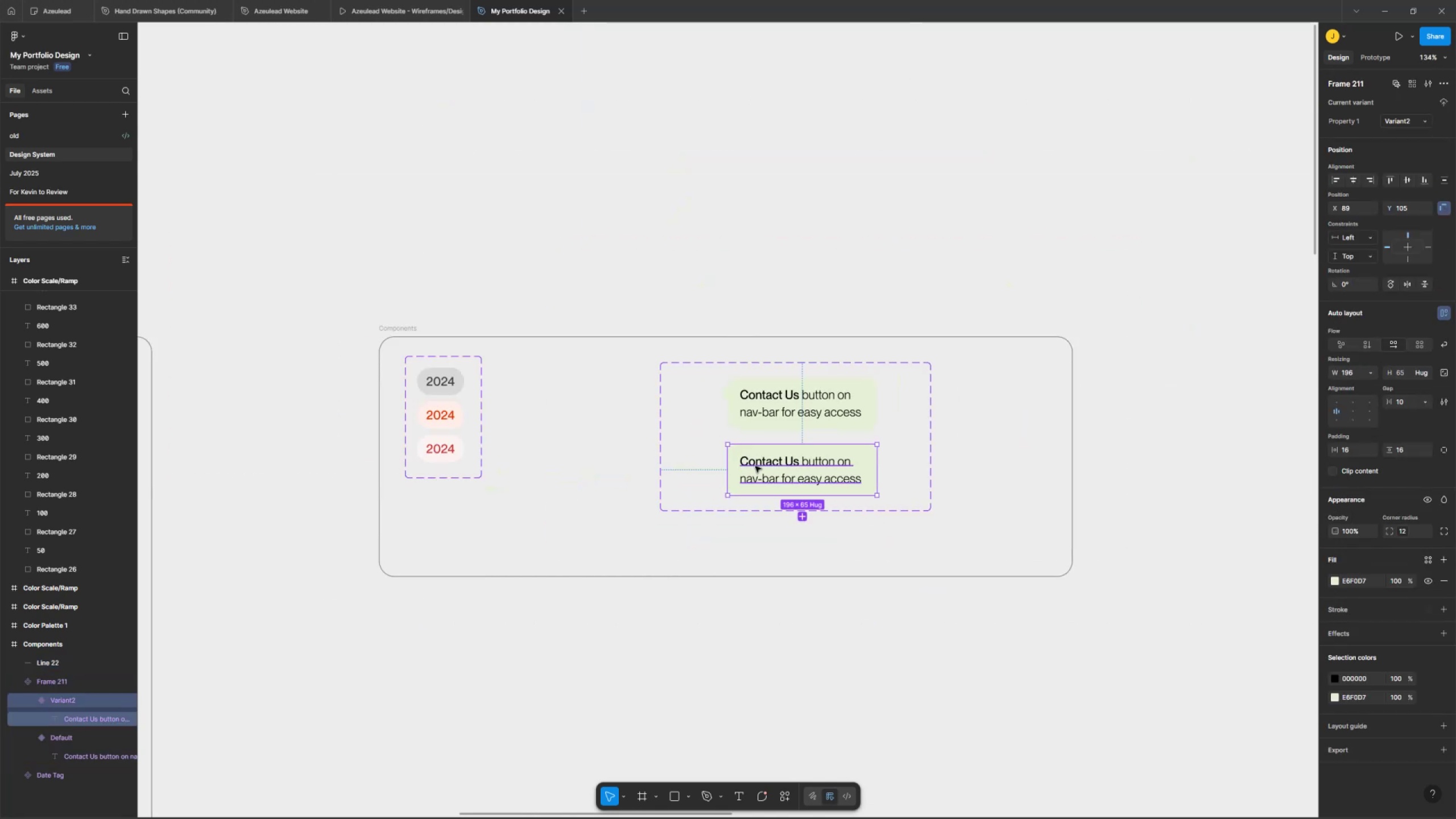 
key(Control+Z)
 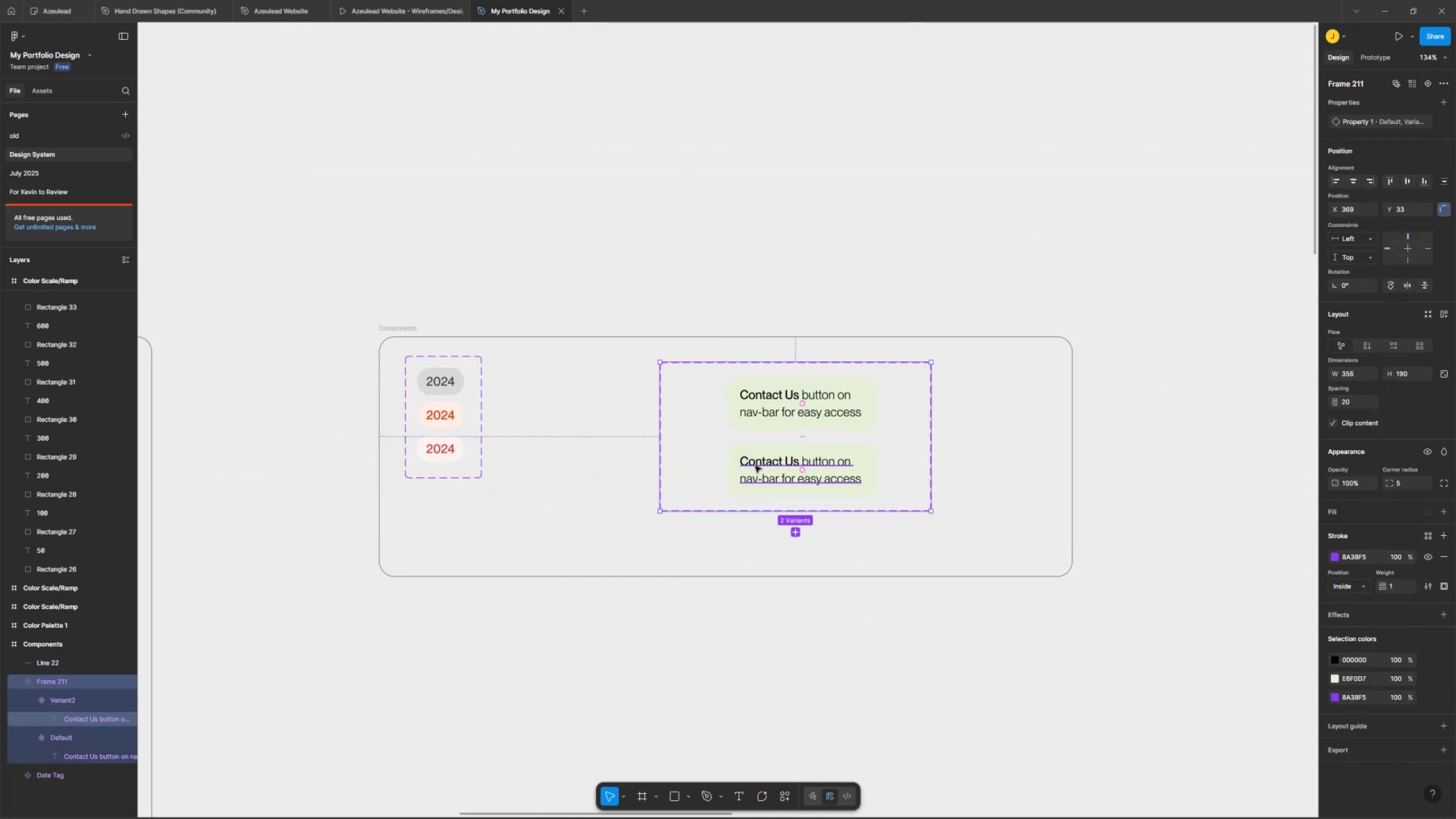 
key(Control+Z)
 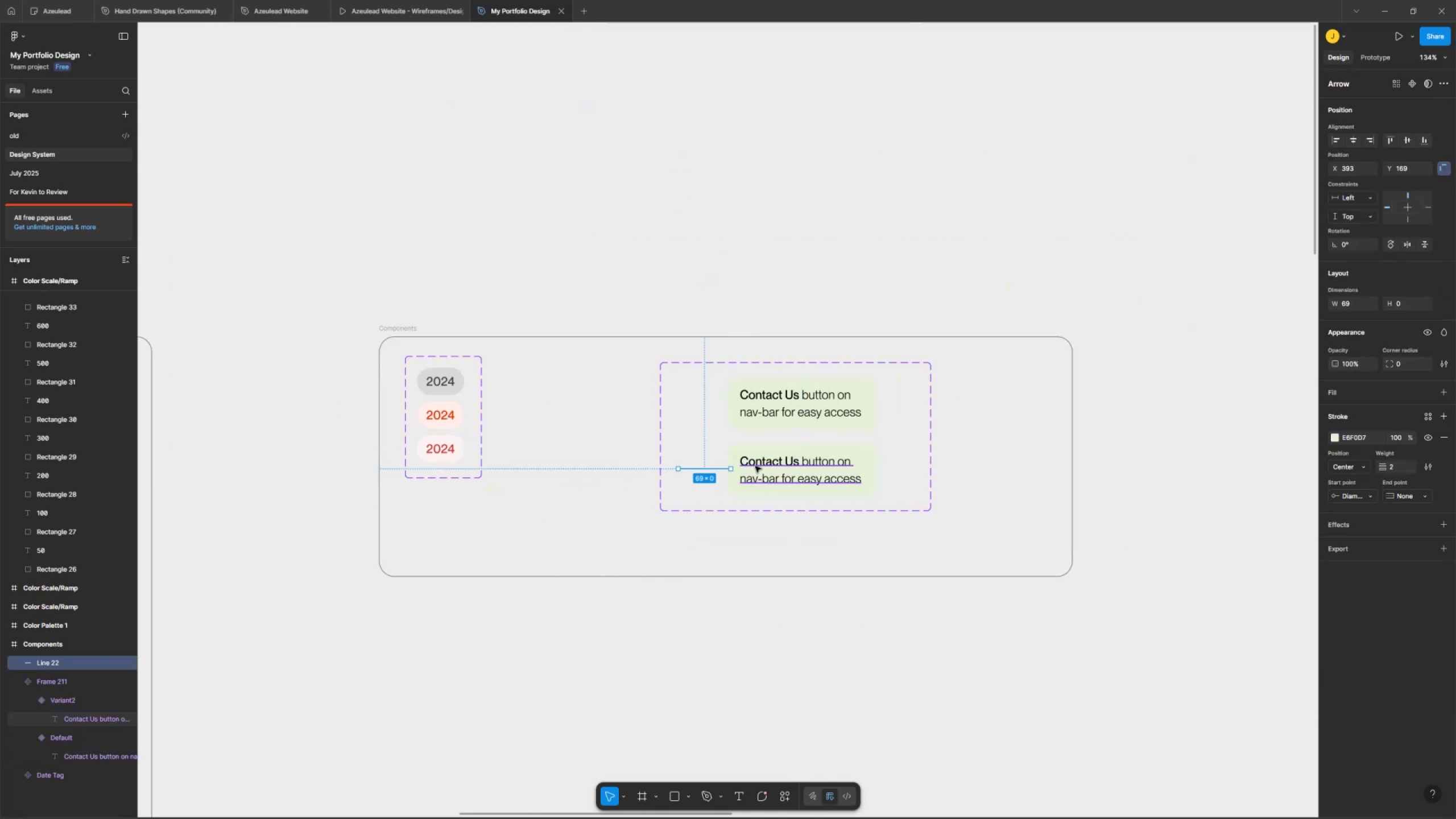 
key(Control+Z)
 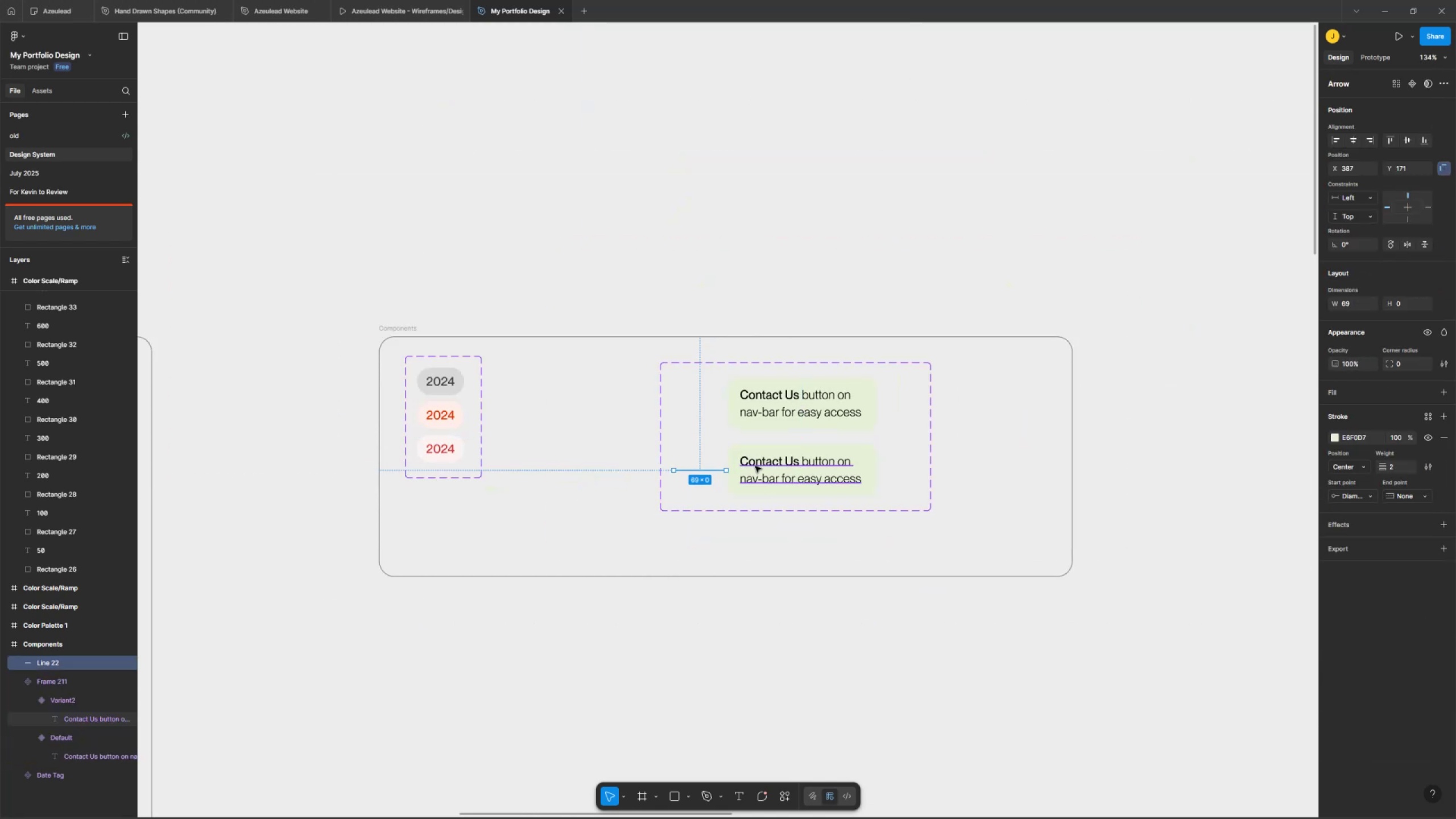 
key(Control+Z)
 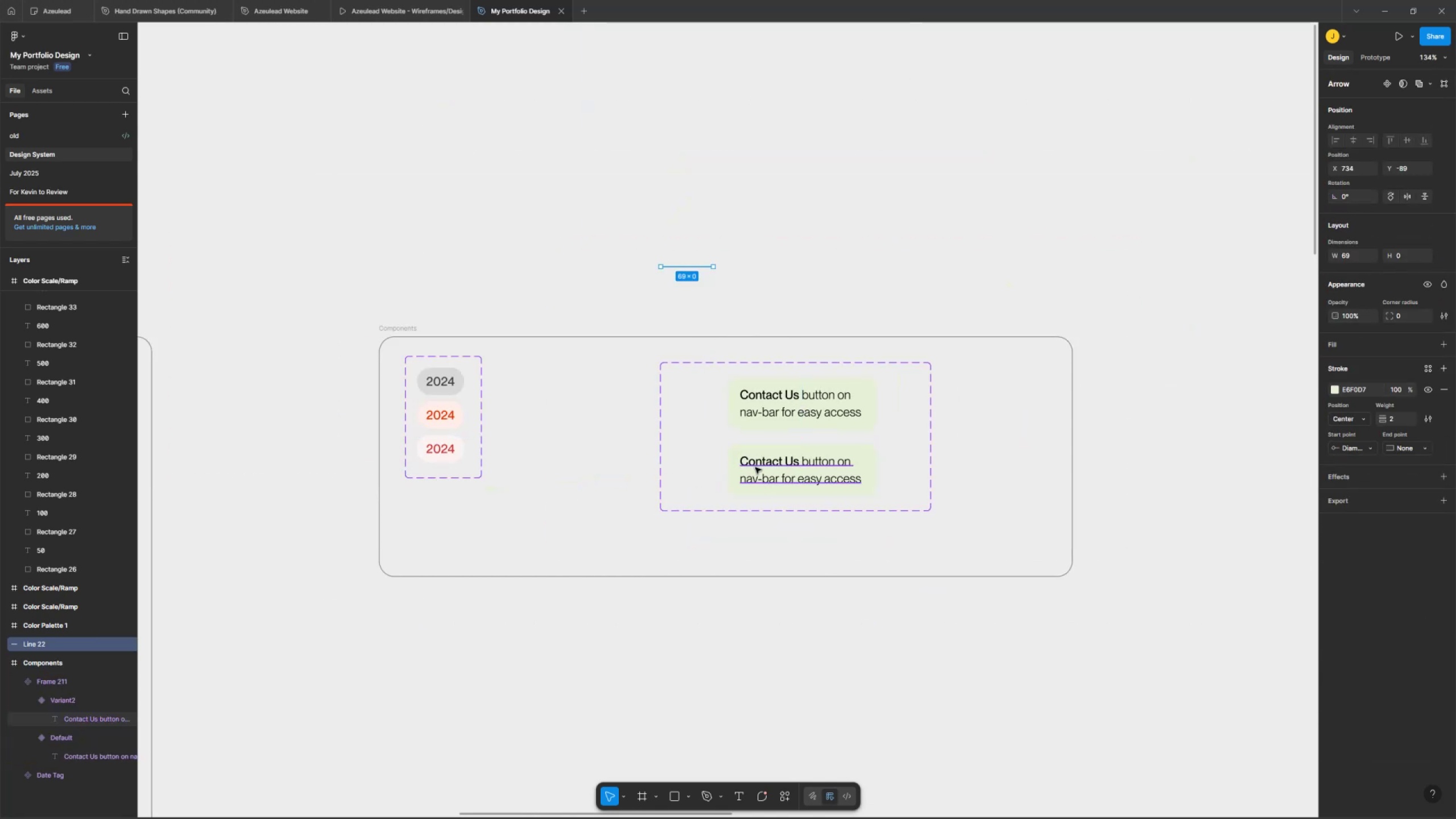 
key(Control+Z)
 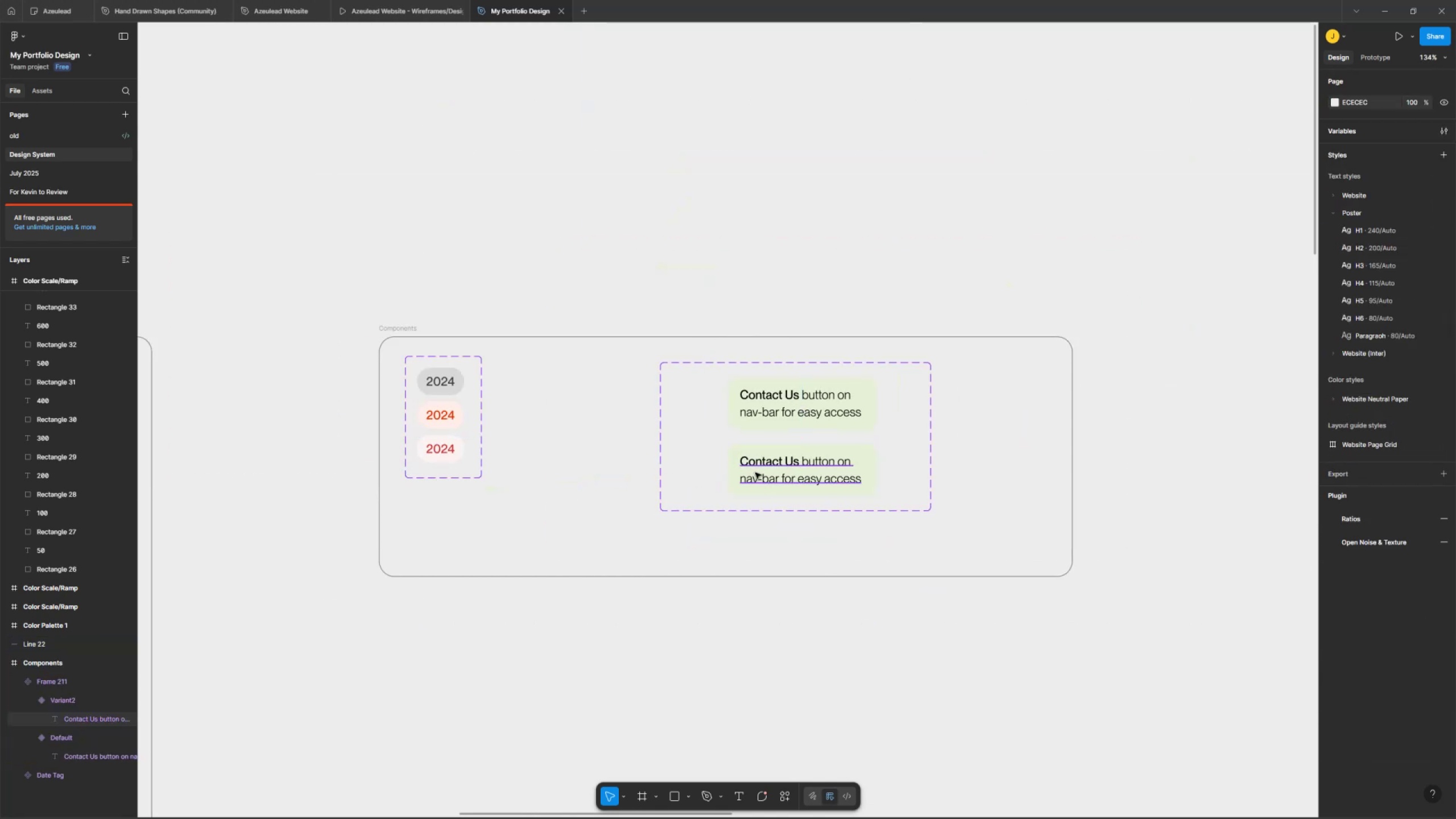 
key(Control+Z)
 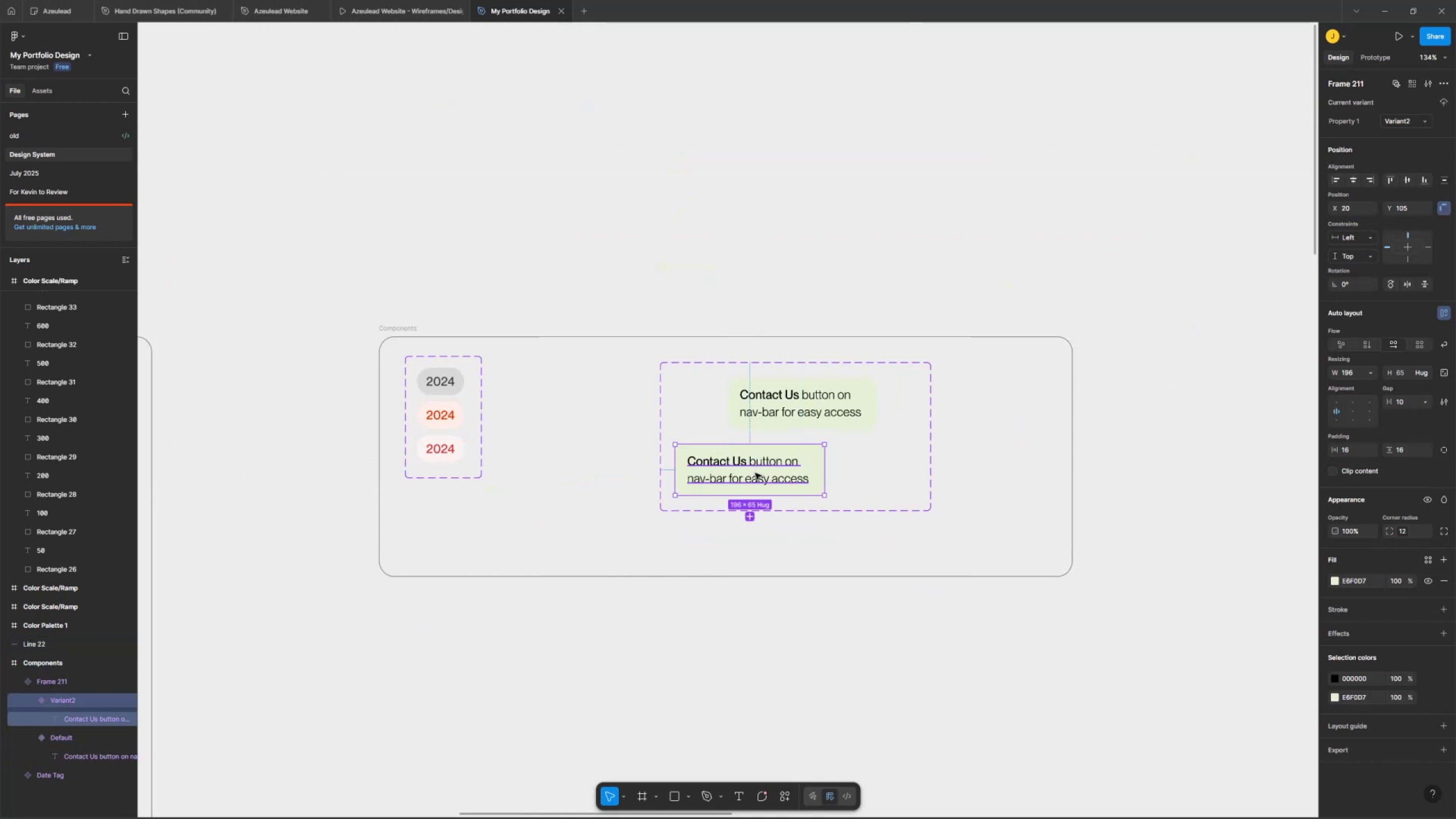 
key(Control+Z)
 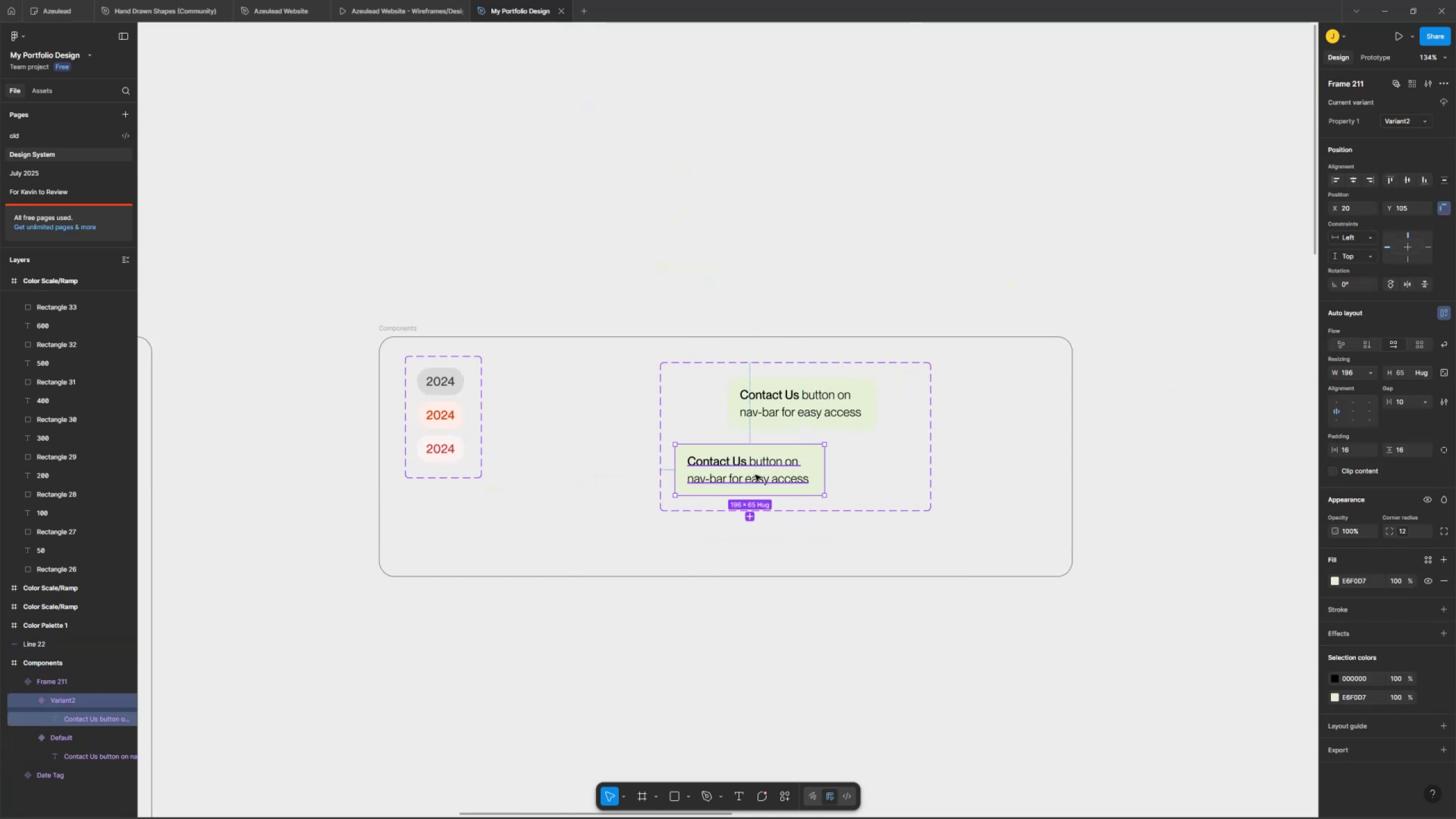 
key(Control+Z)
 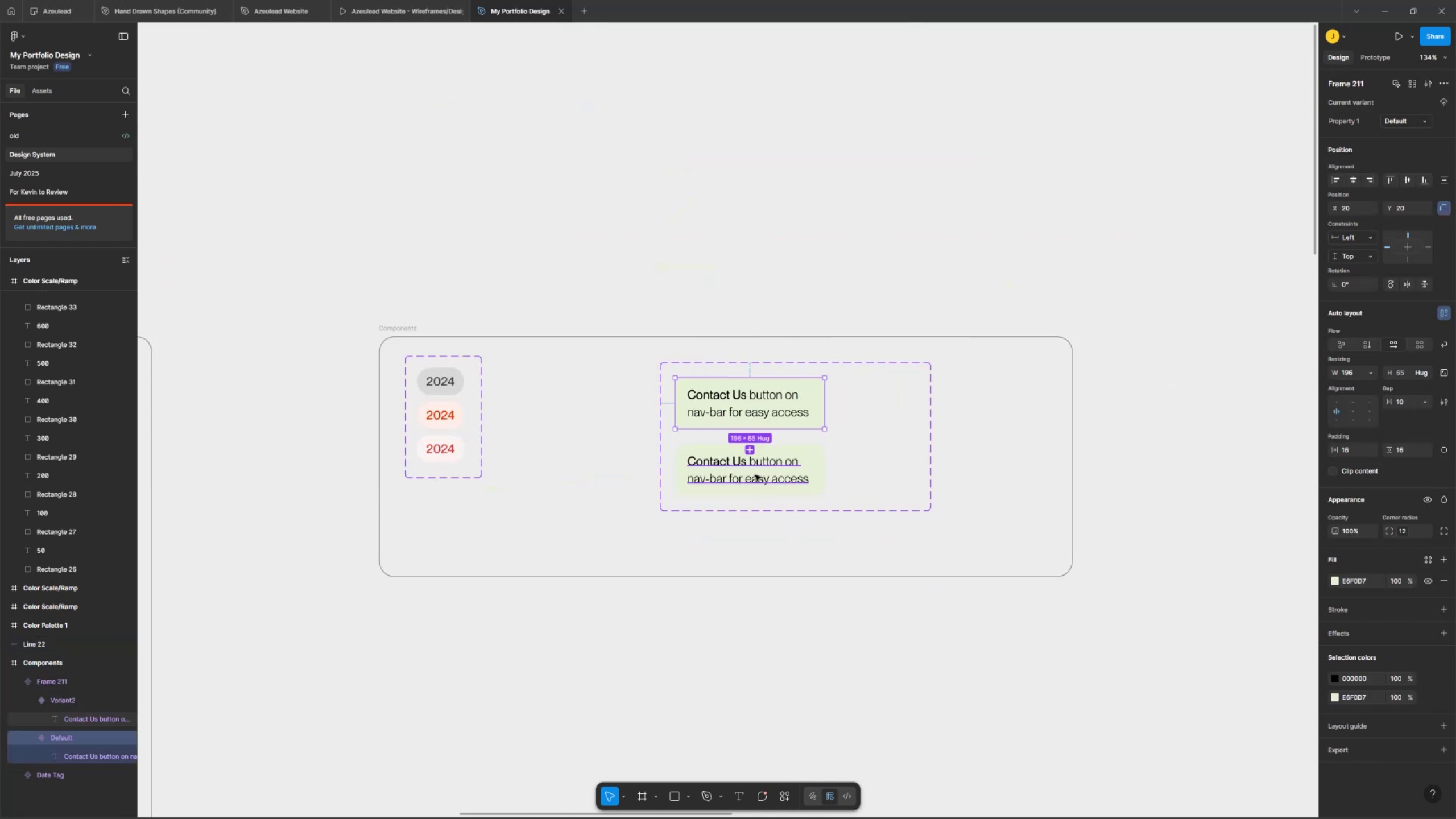 
key(Control+Z)
 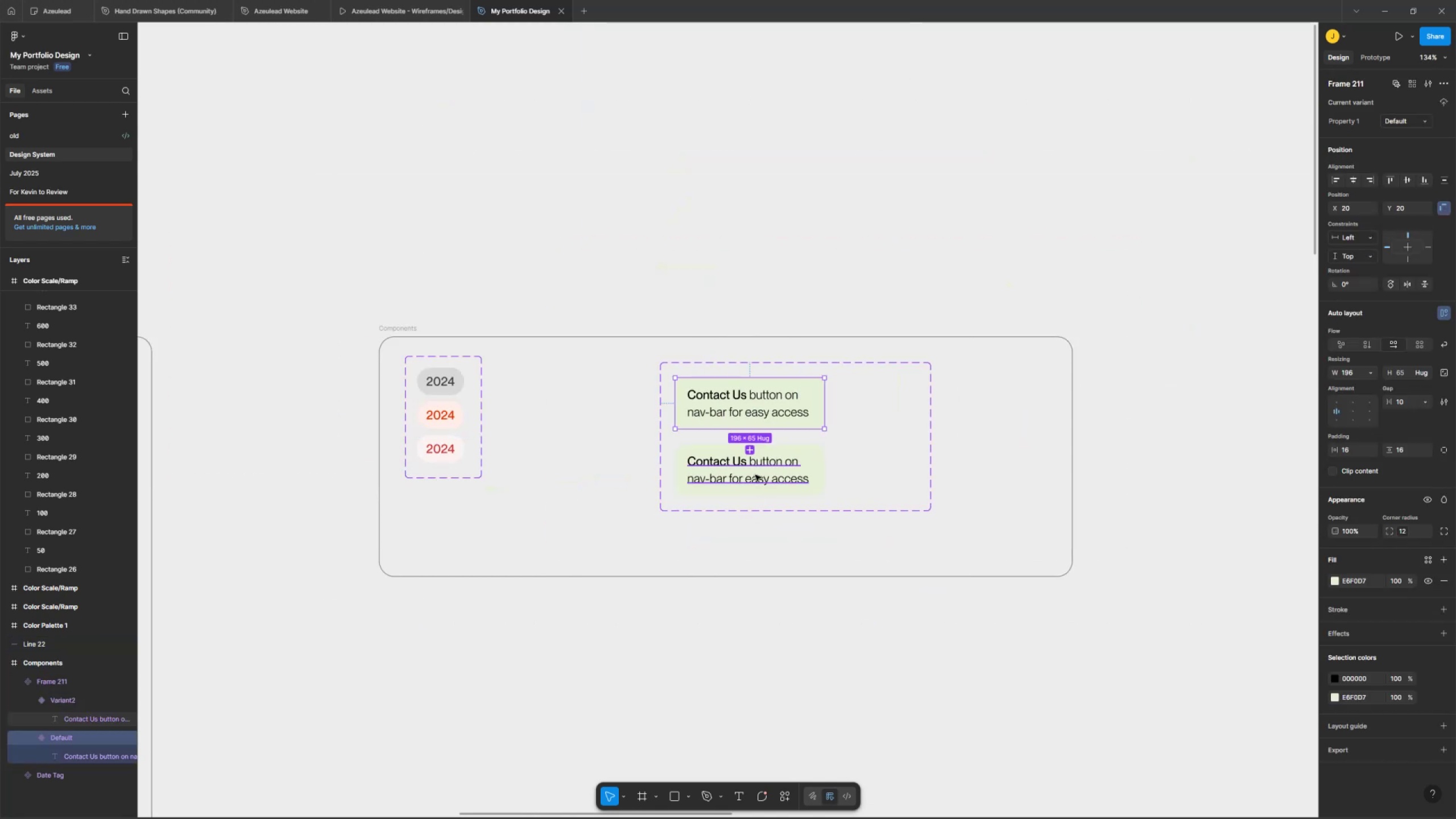 
key(Control+Z)
 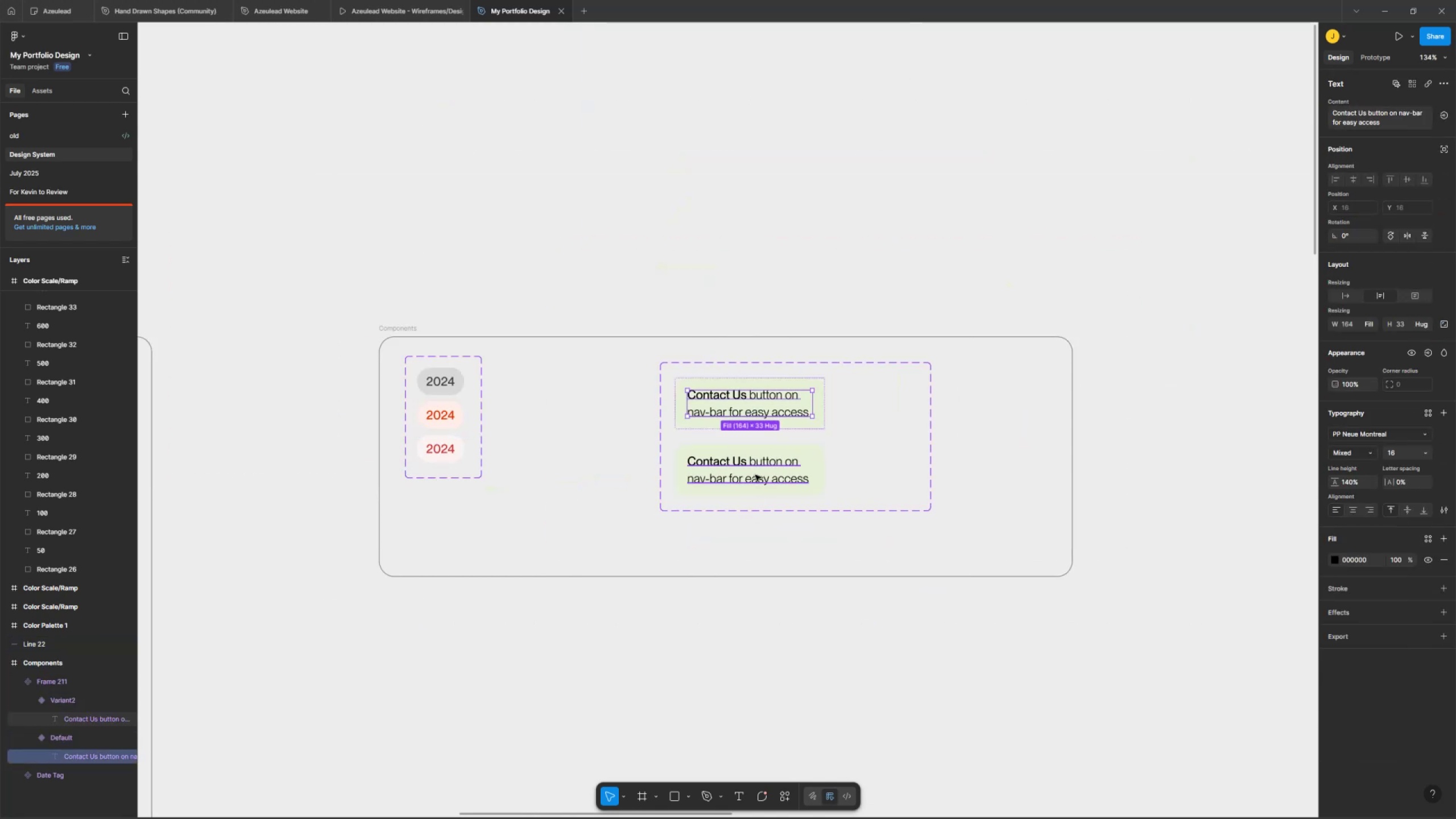 
key(Control+Z)
 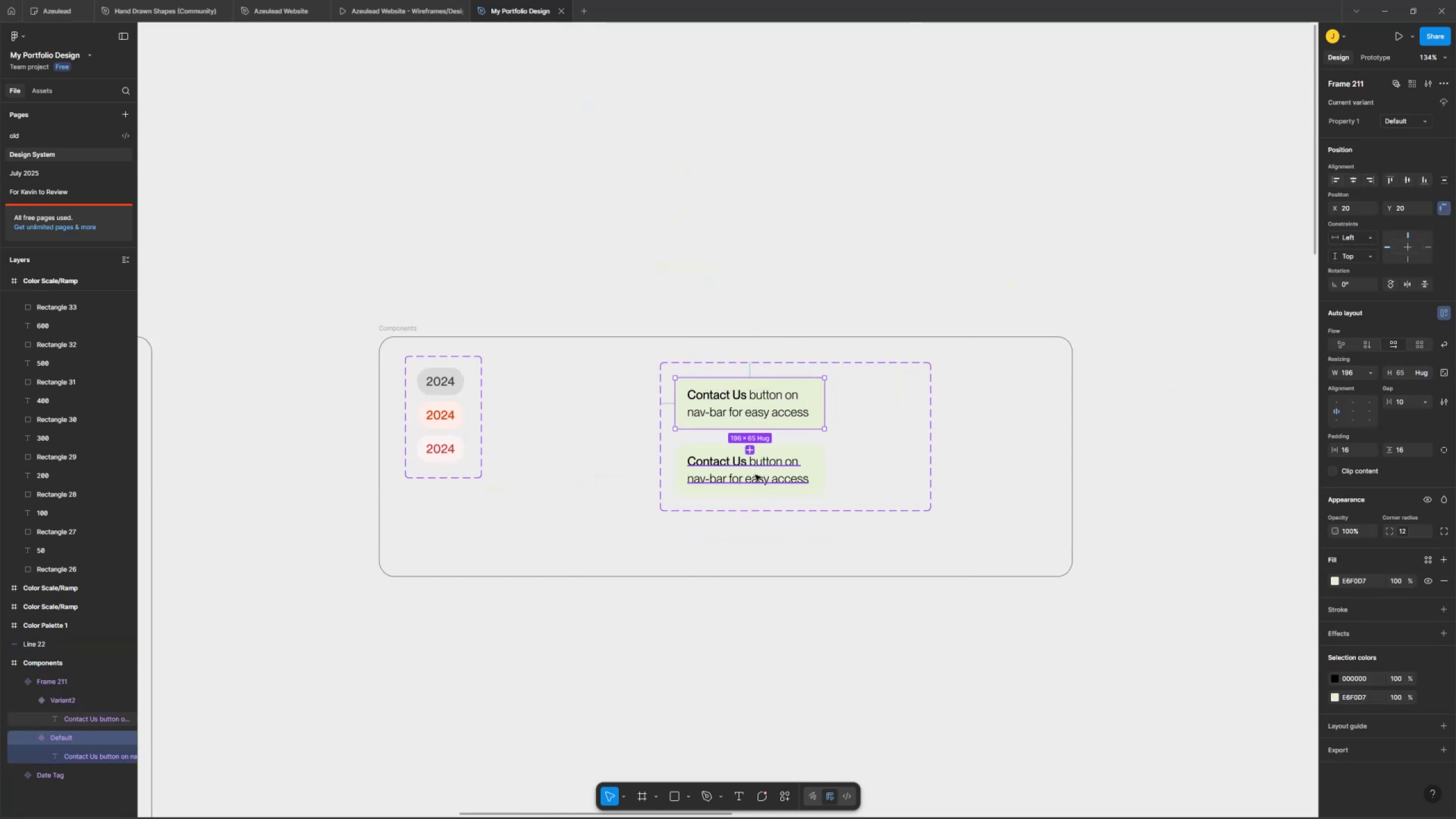 
key(Control+Z)
 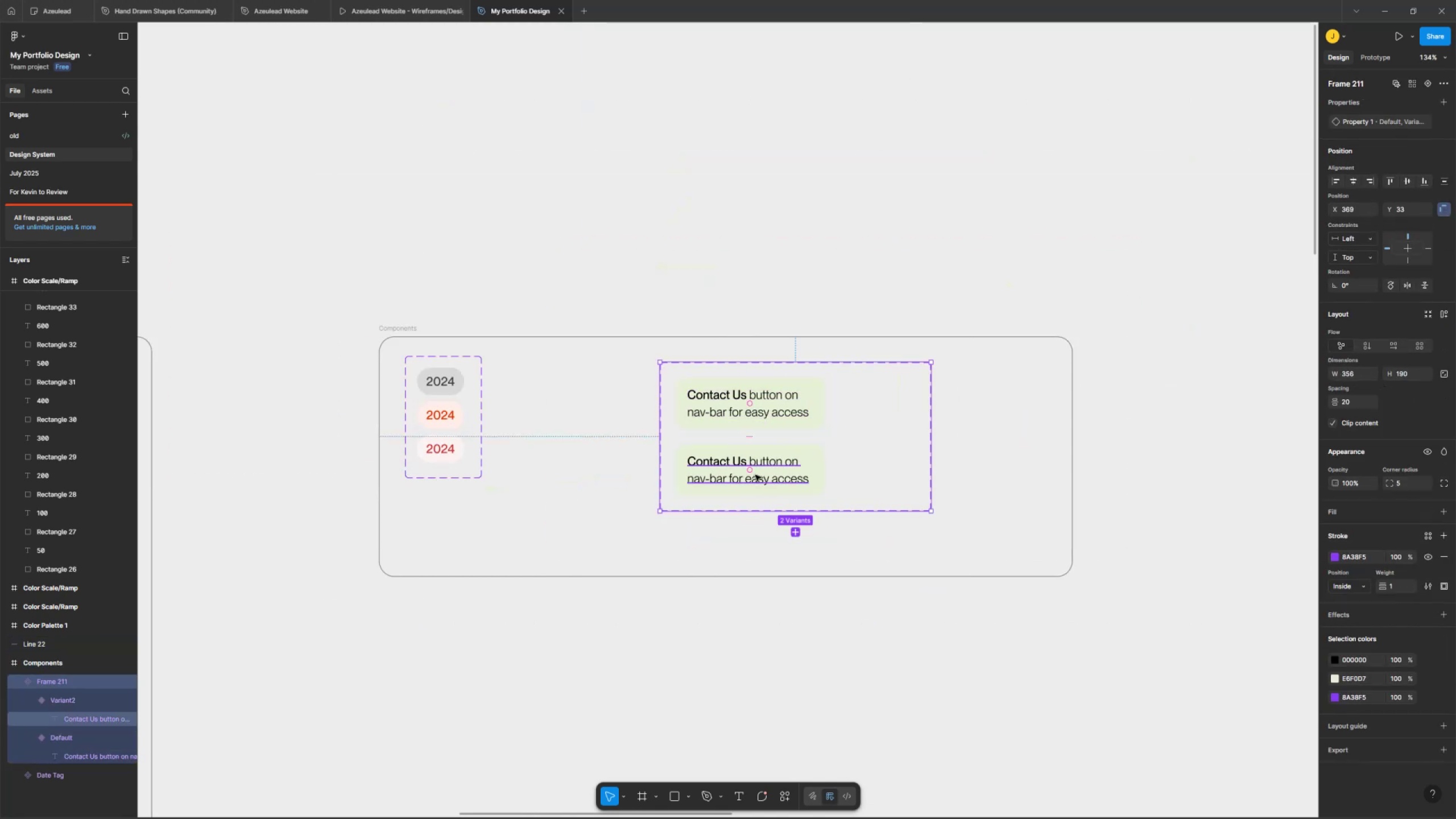 
key(Control+Z)
 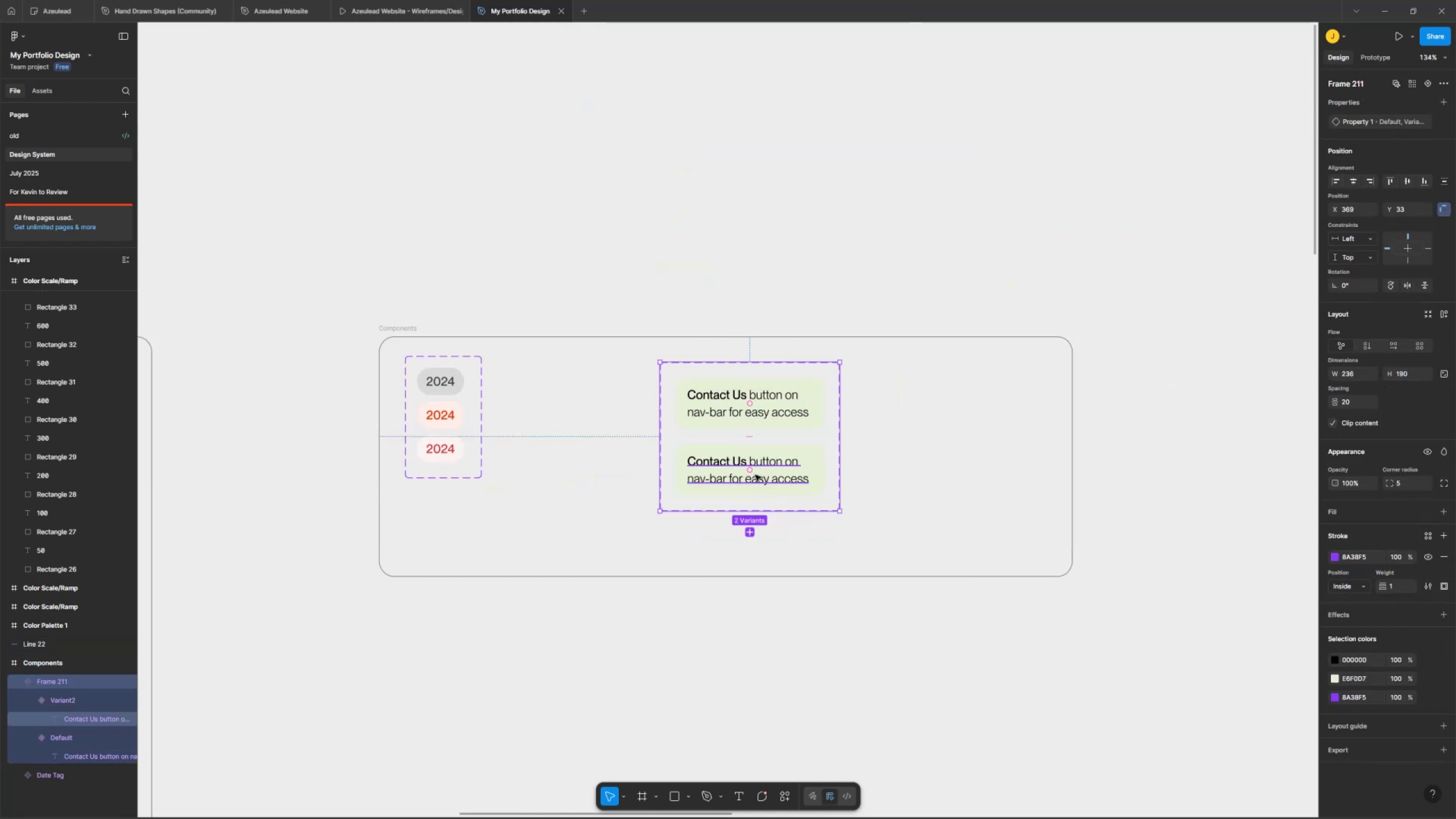 
key(Control+Z)
 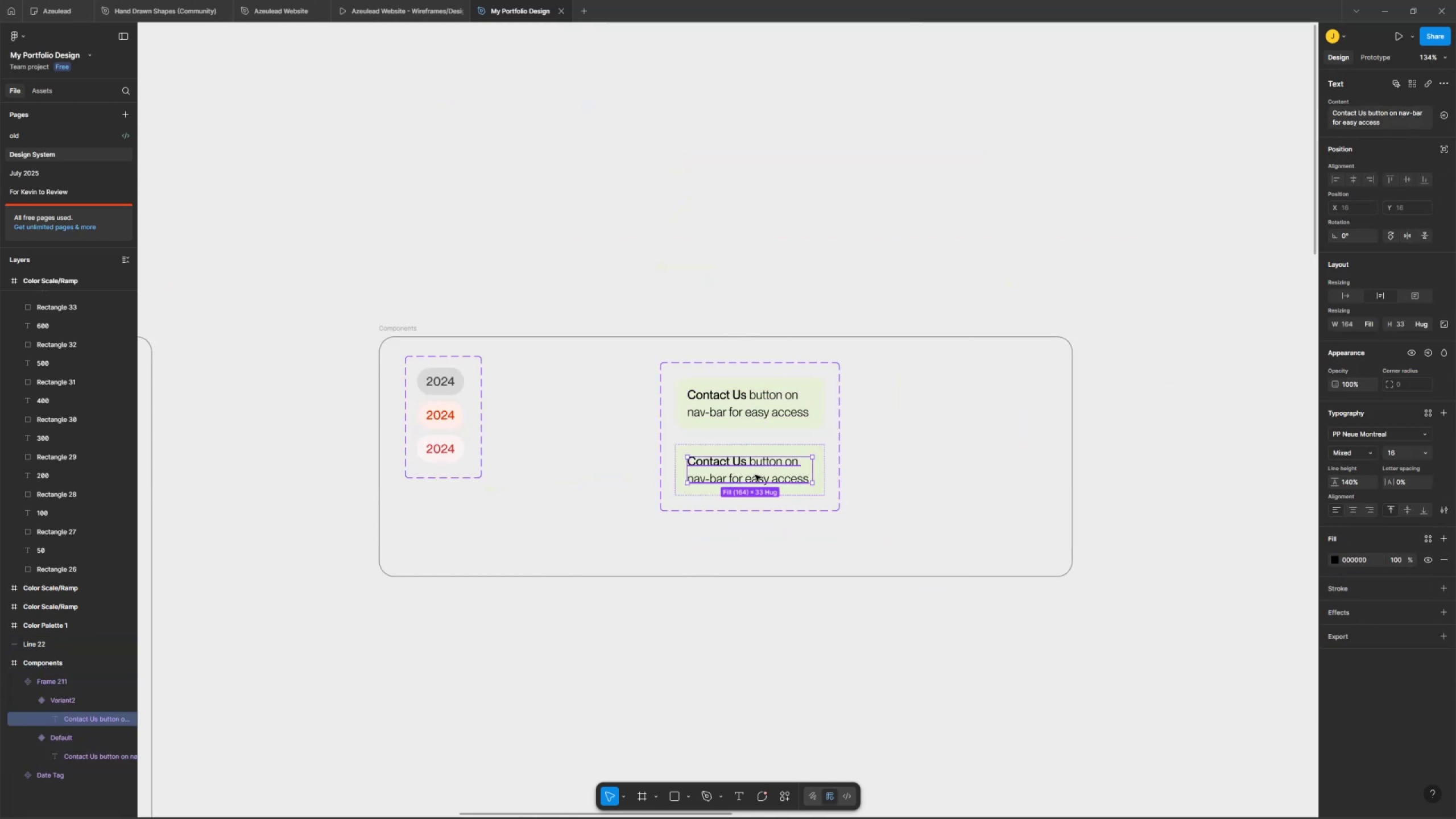 
key(Control+Z)
 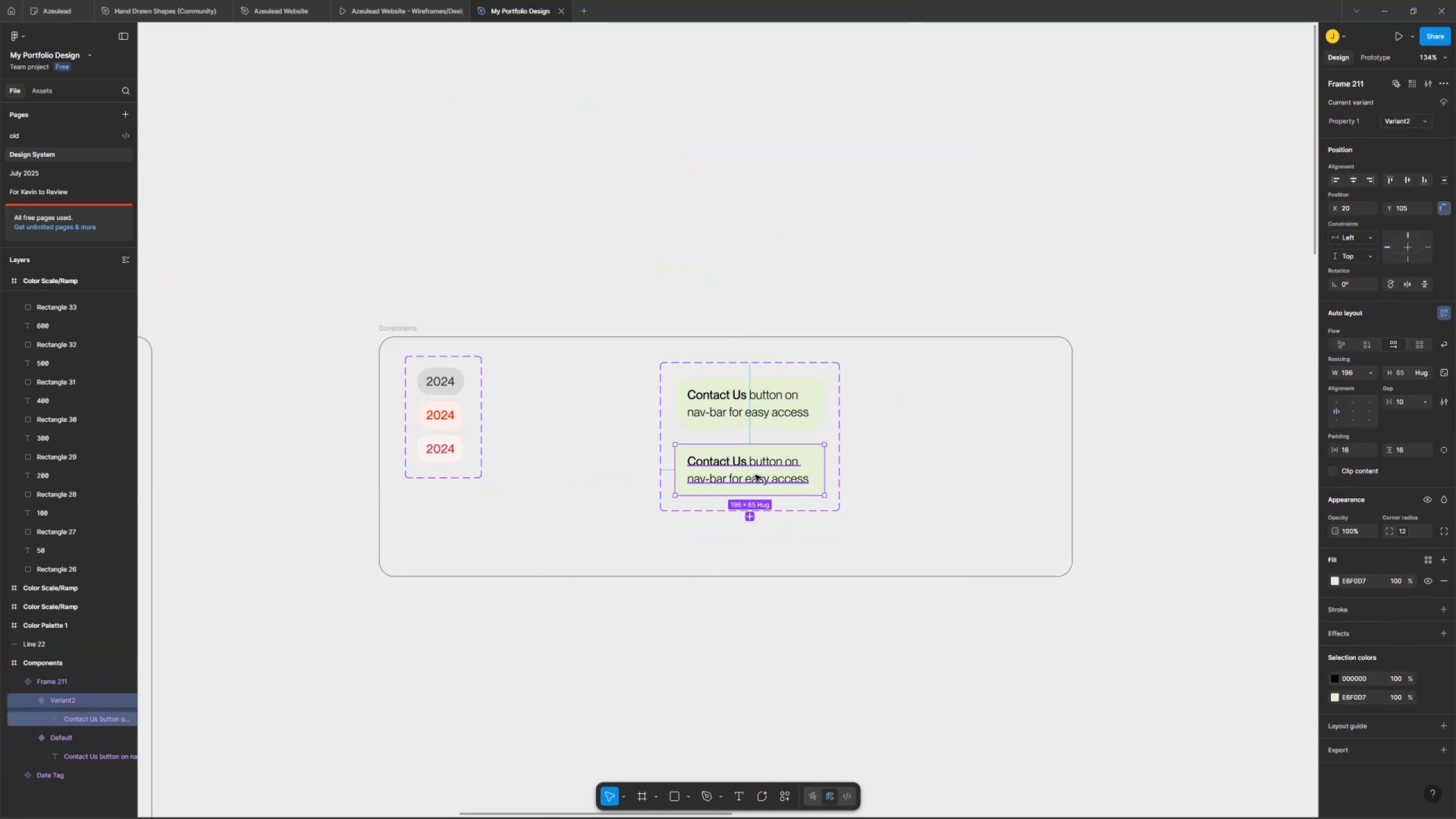 
key(Control+Z)
 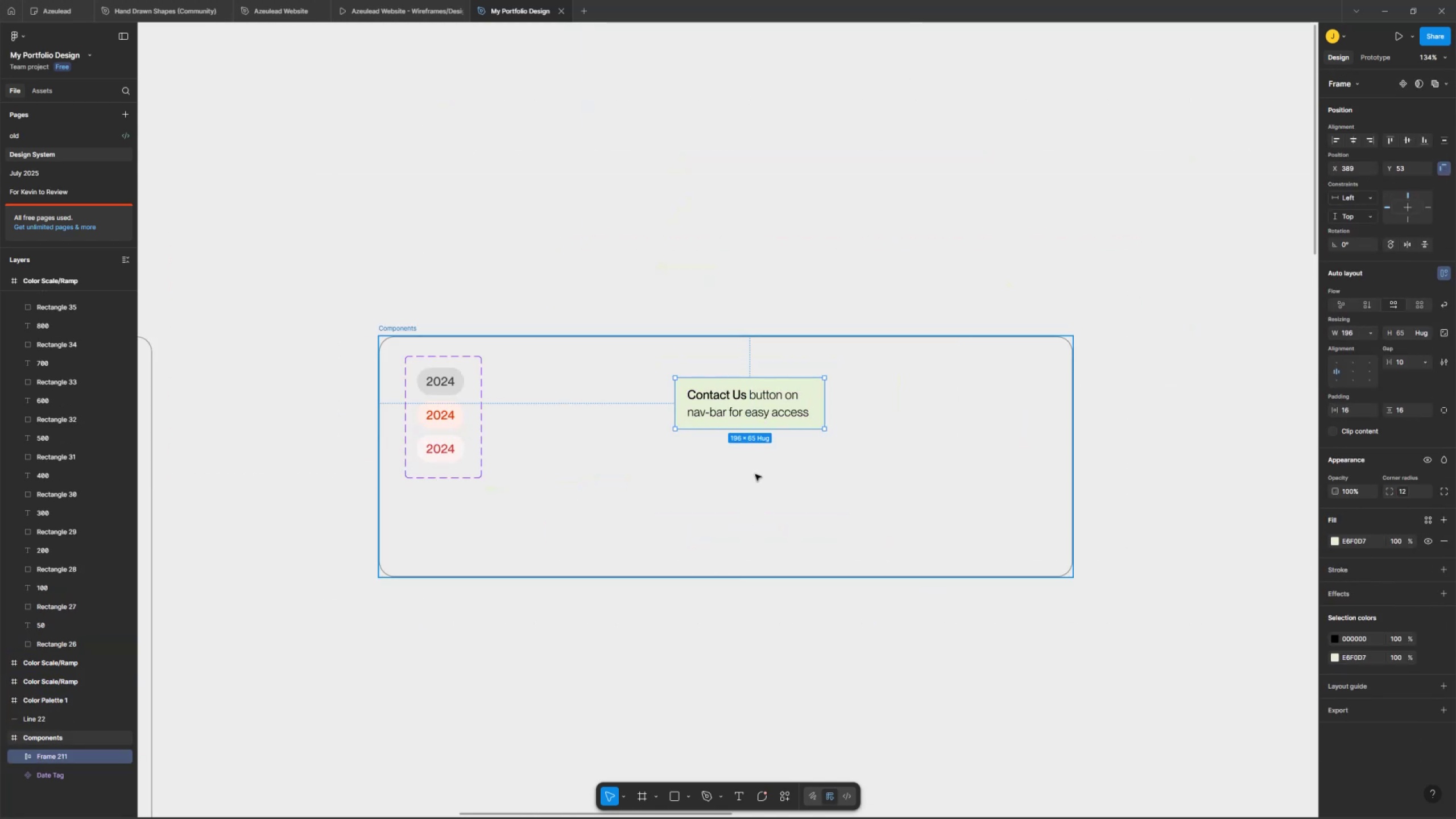 
key(Control+C)
 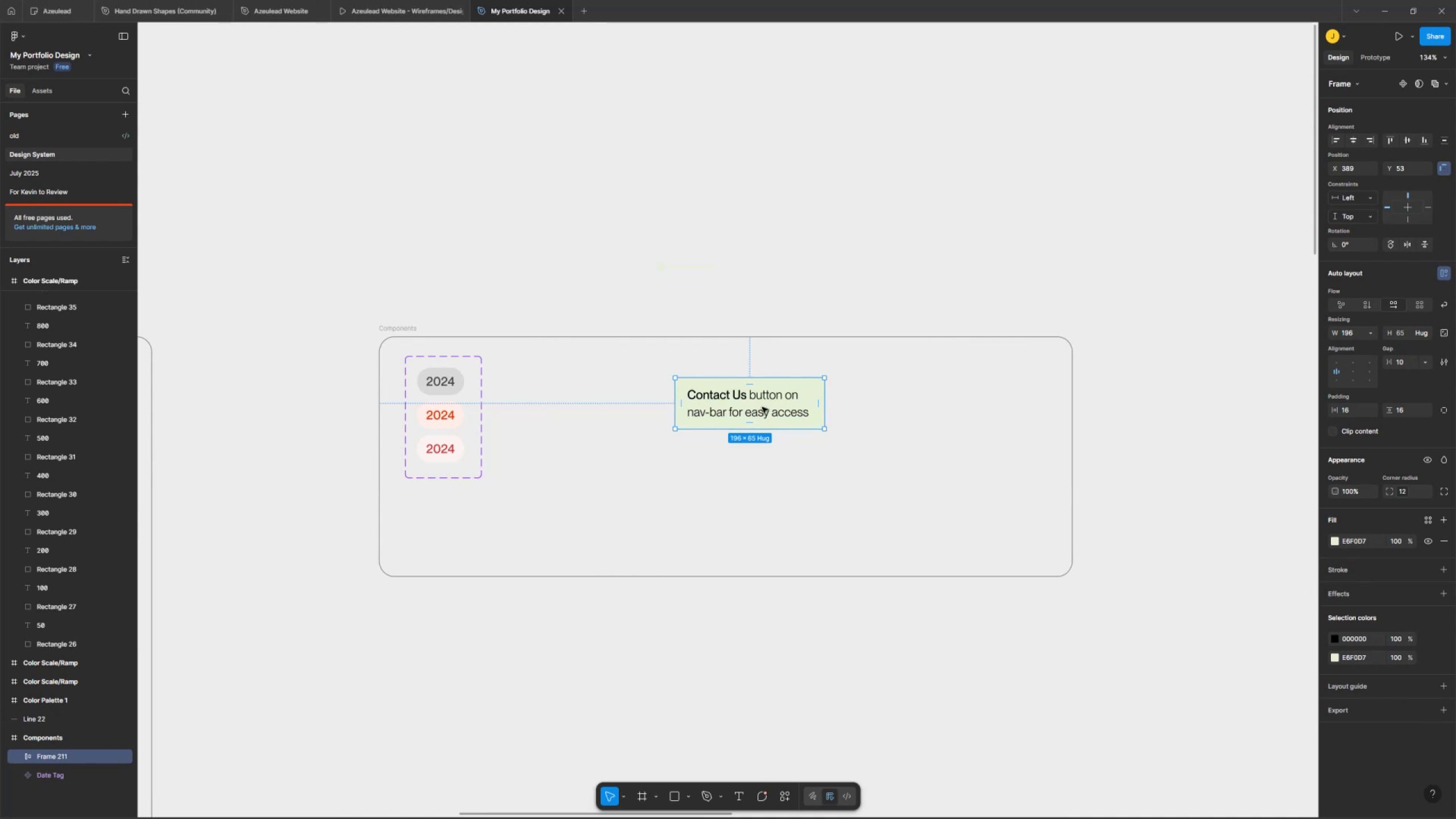 
key(Control+V)
 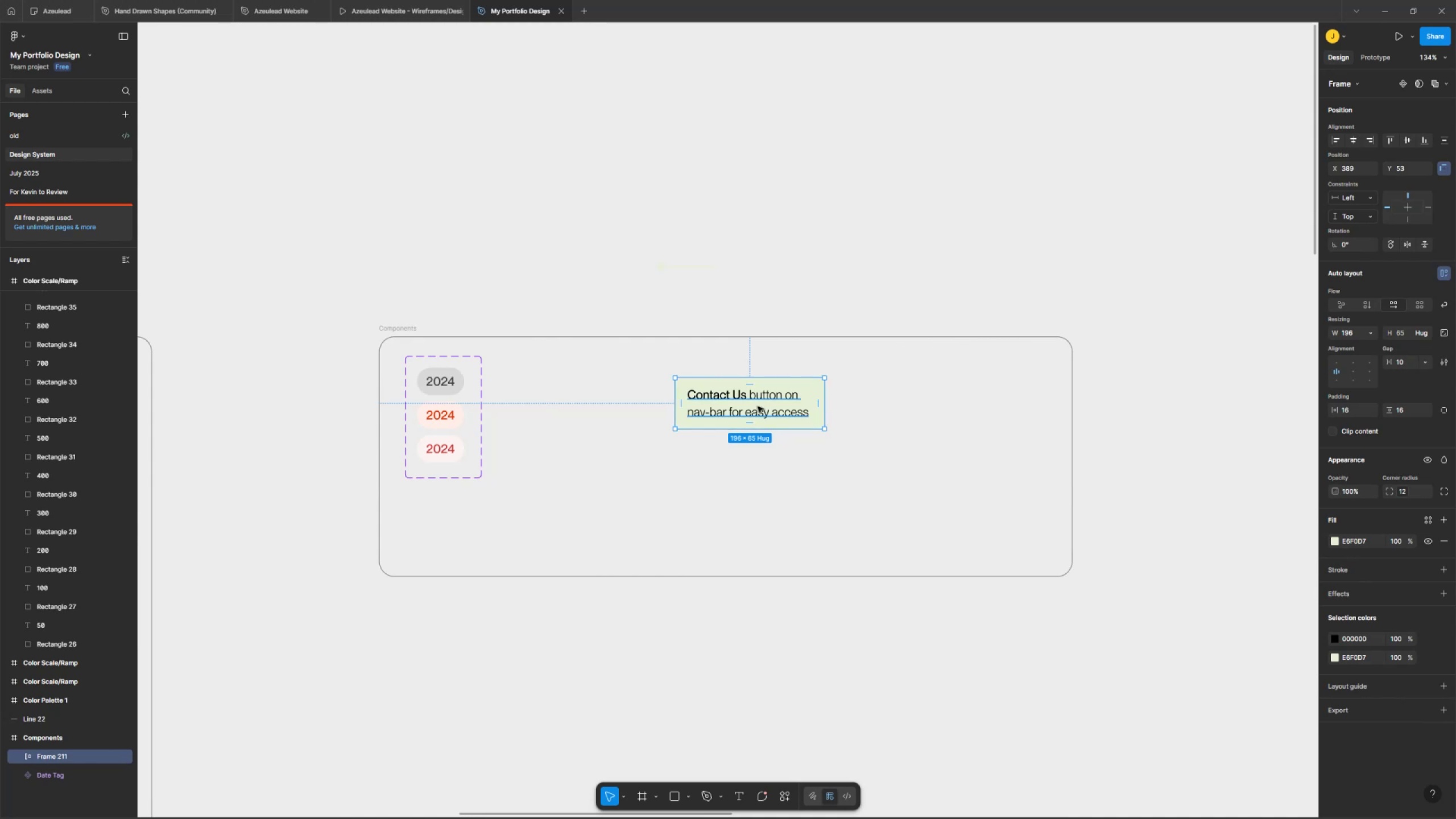 
hold_key(key=ShiftLeft, duration=0.88)
left_click_drag(start_coordinate=[751, 392], to_coordinate=[915, 395])
 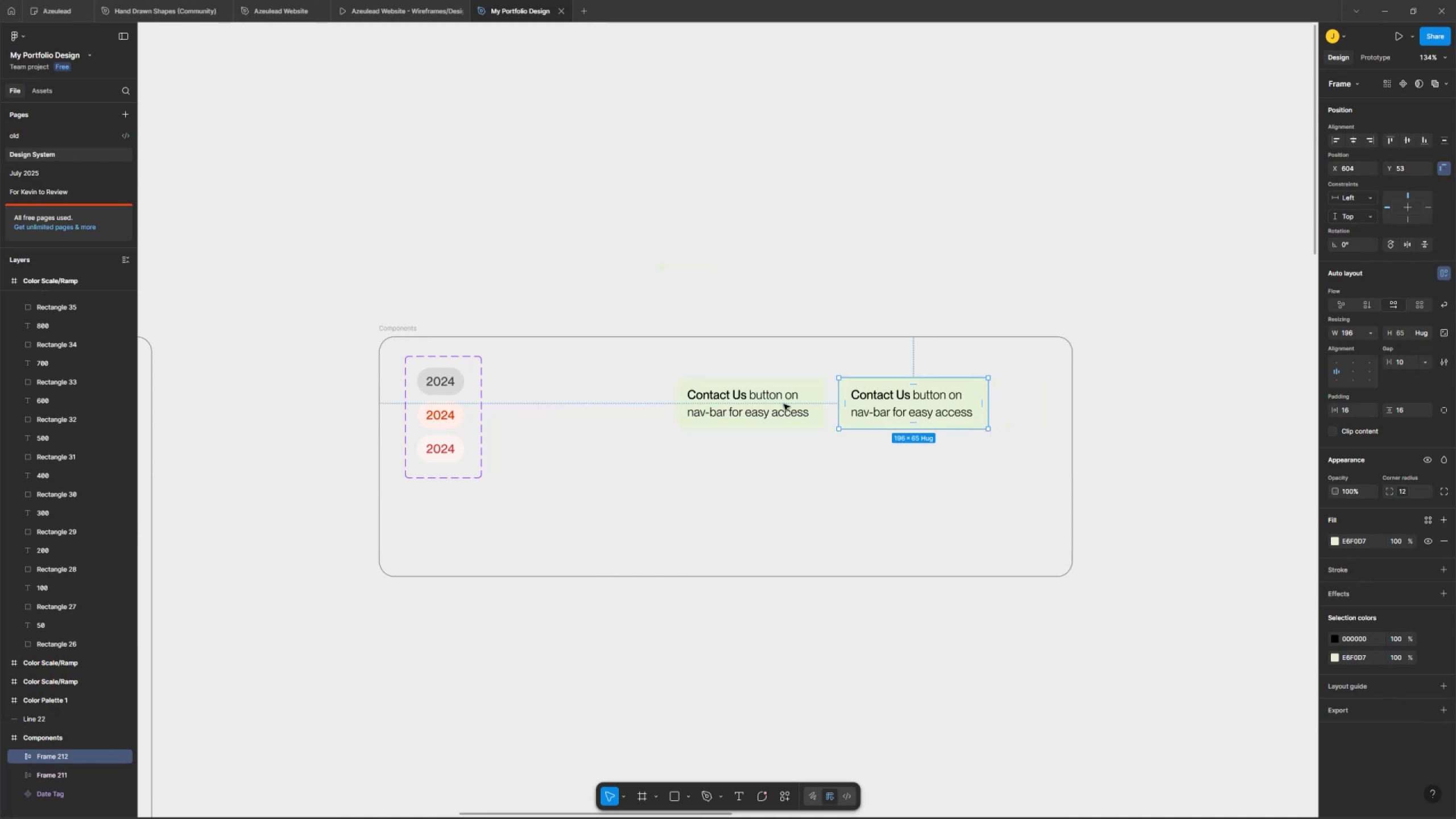 
left_click([760, 388])
 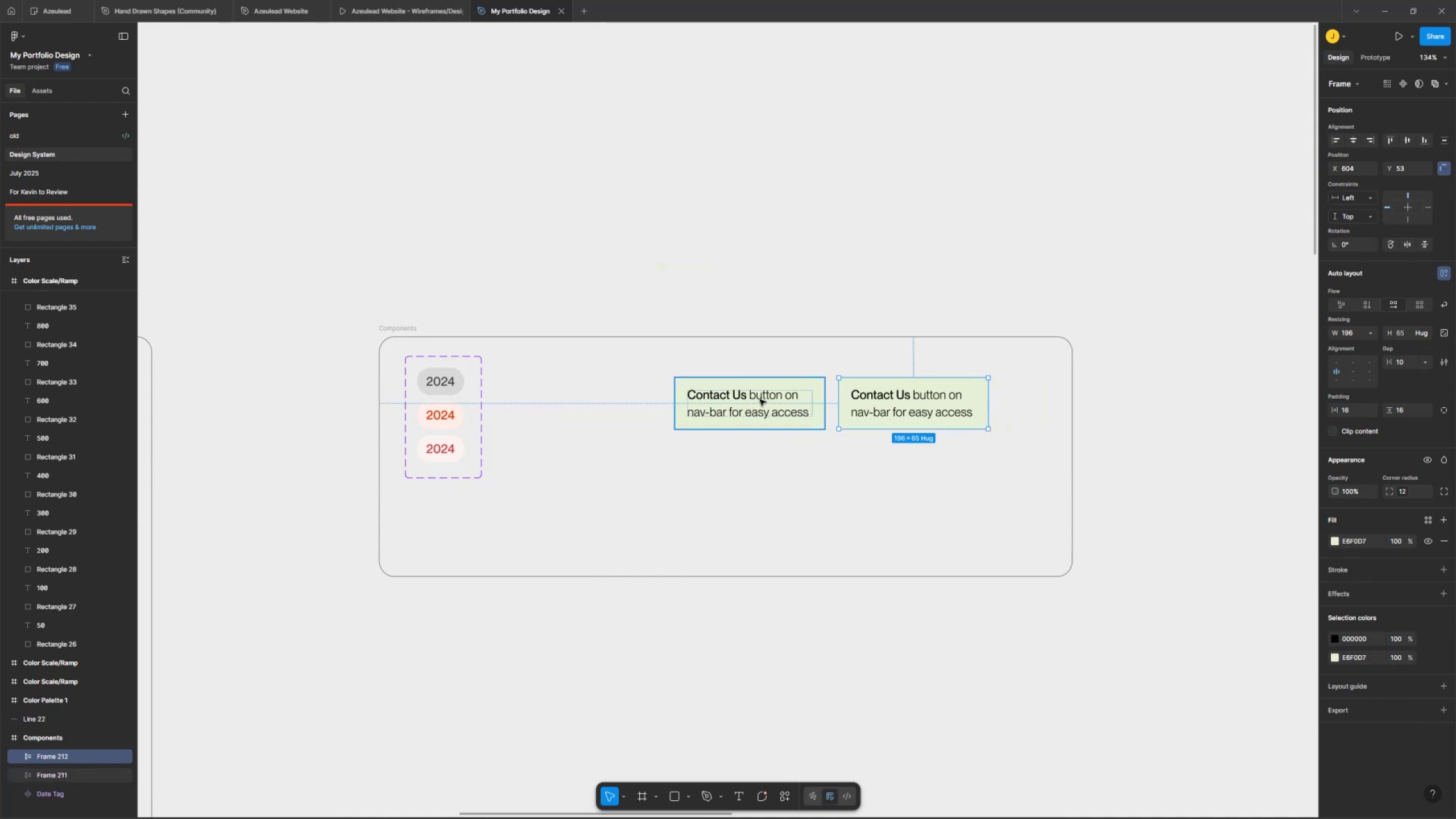 
hold_key(key=ShiftLeft, duration=0.62)
left_click_drag(start_coordinate=[719, 387], to_coordinate=[590, 386])
 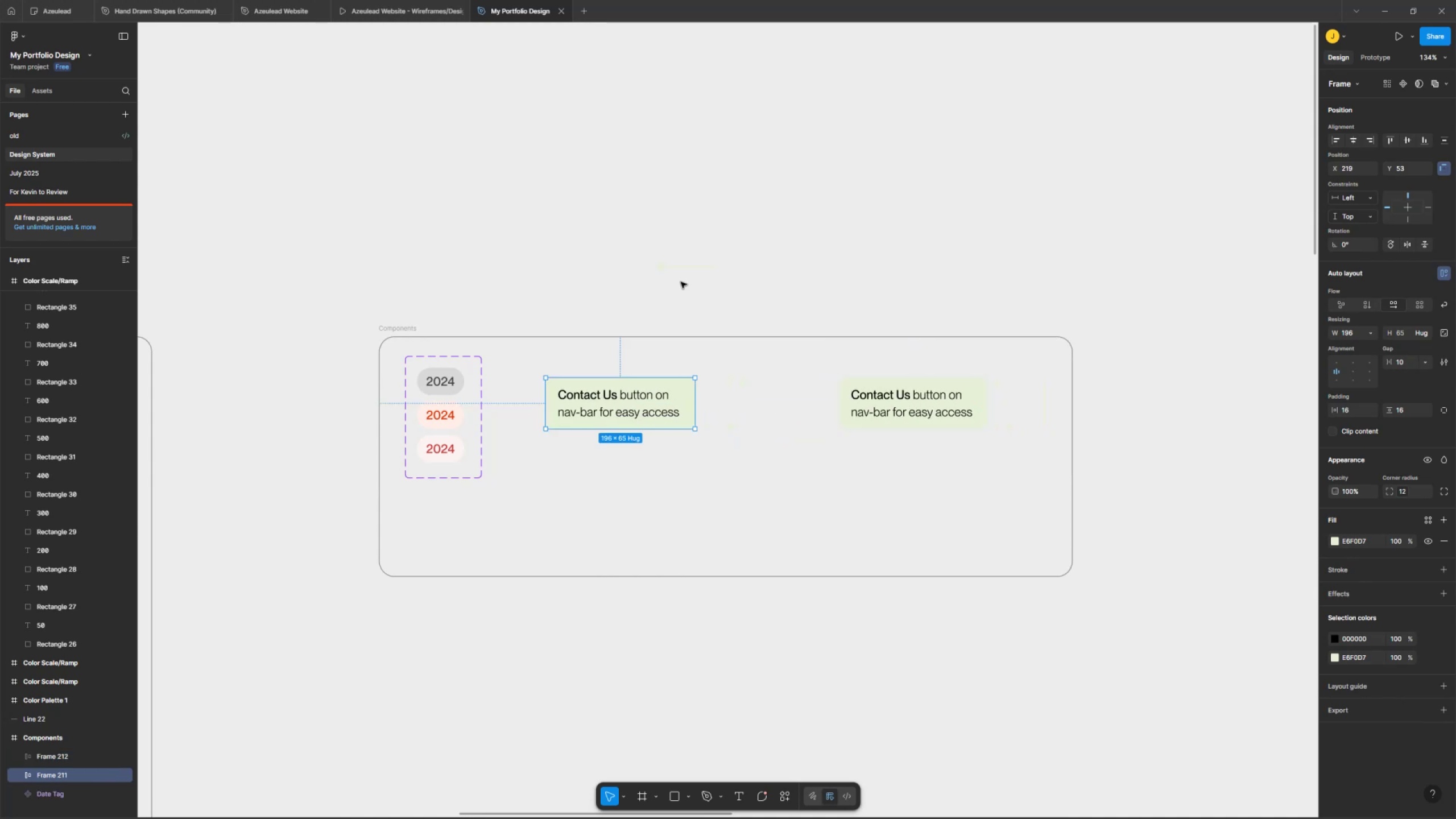 
left_click_drag(start_coordinate=[681, 260], to_coordinate=[800, 396])
 